 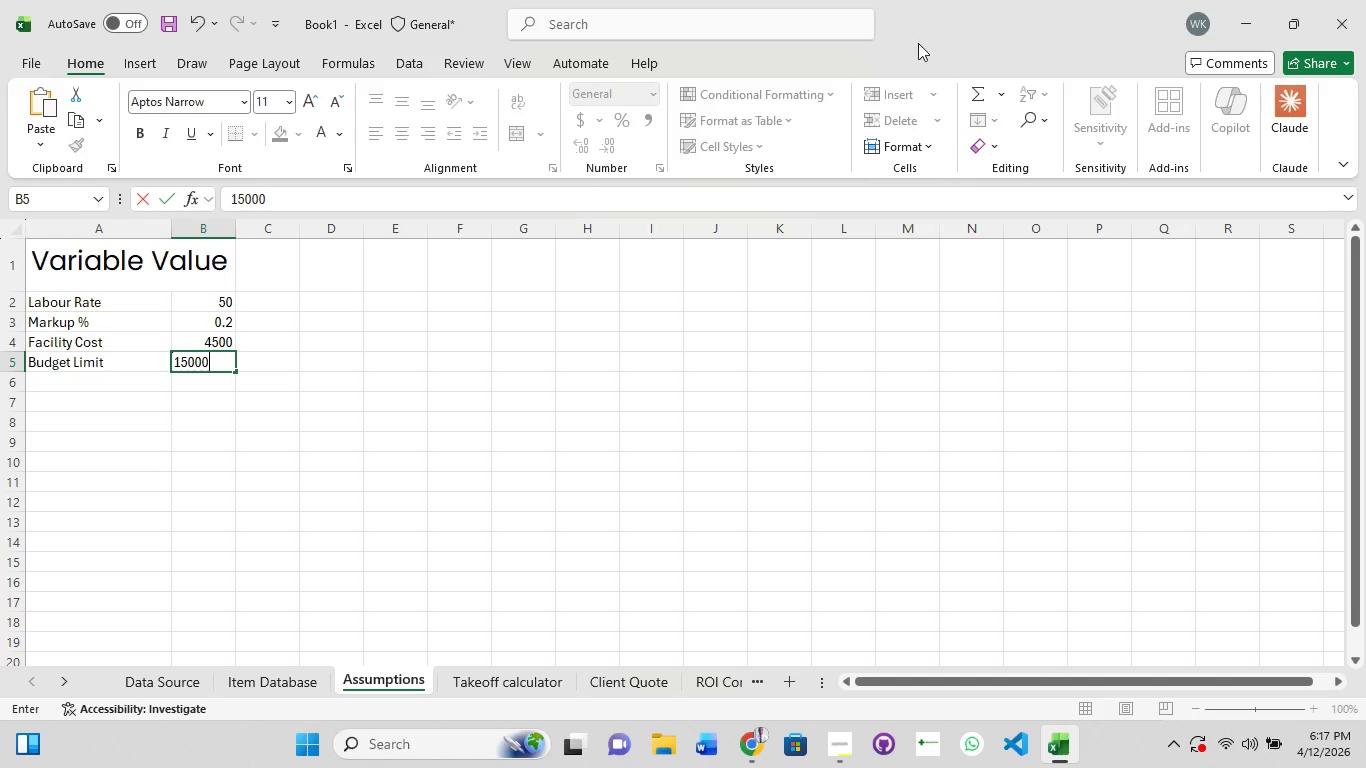 
left_click([238, 373])
 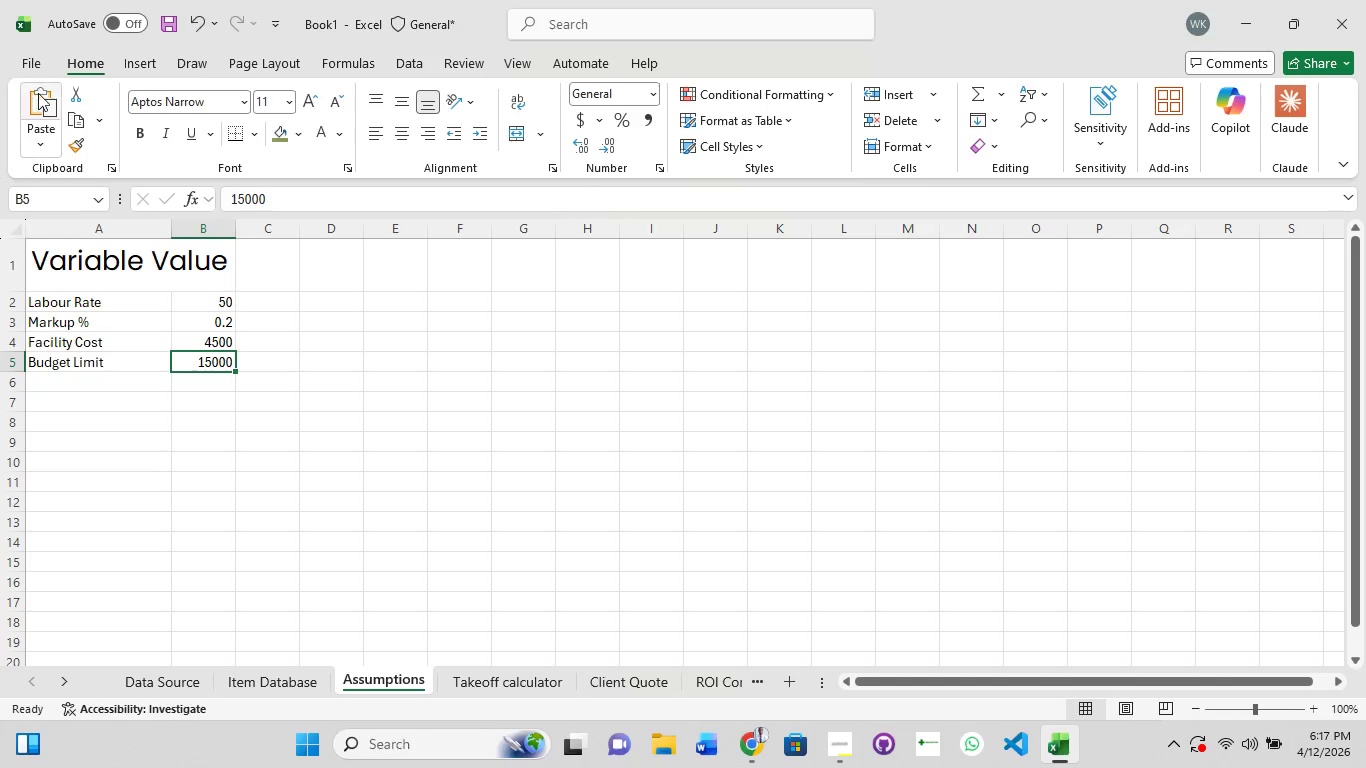 
wait(6.11)
 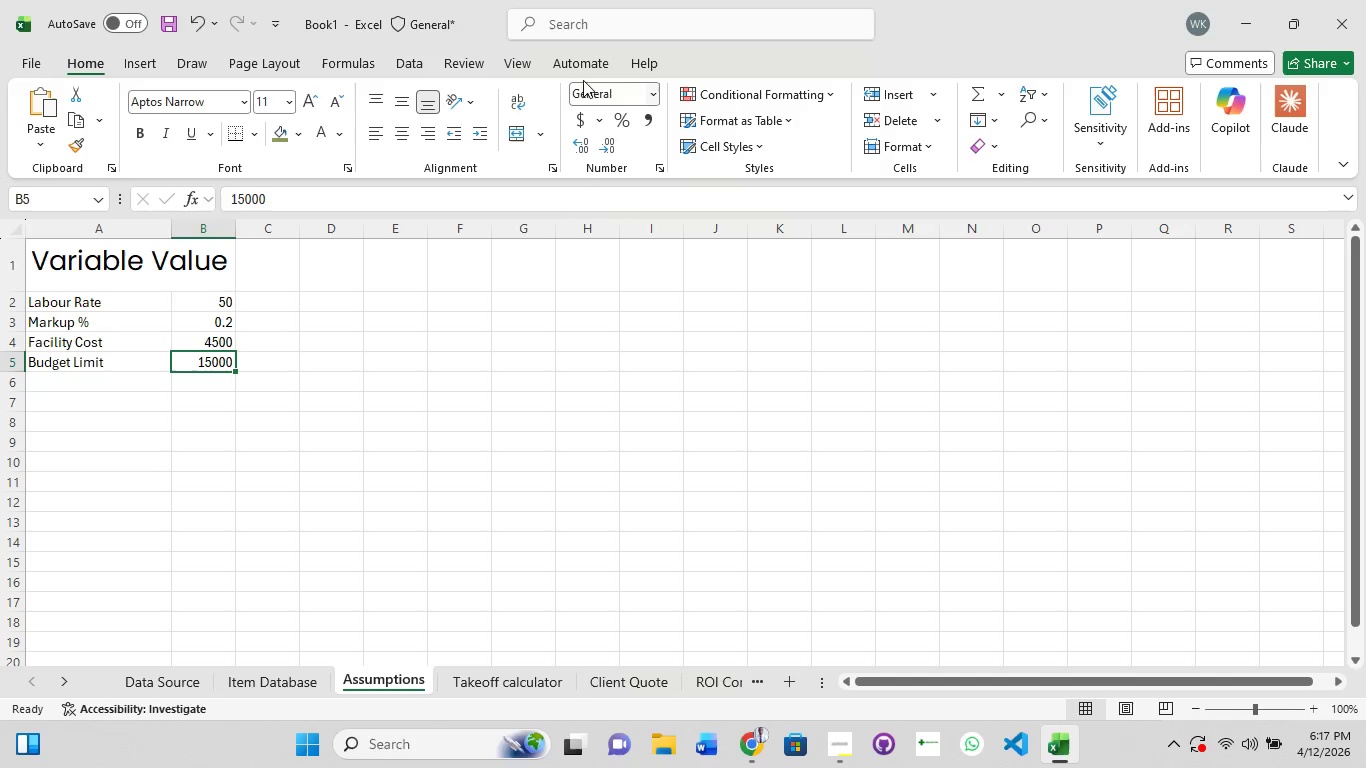 
left_click([42, 142])
 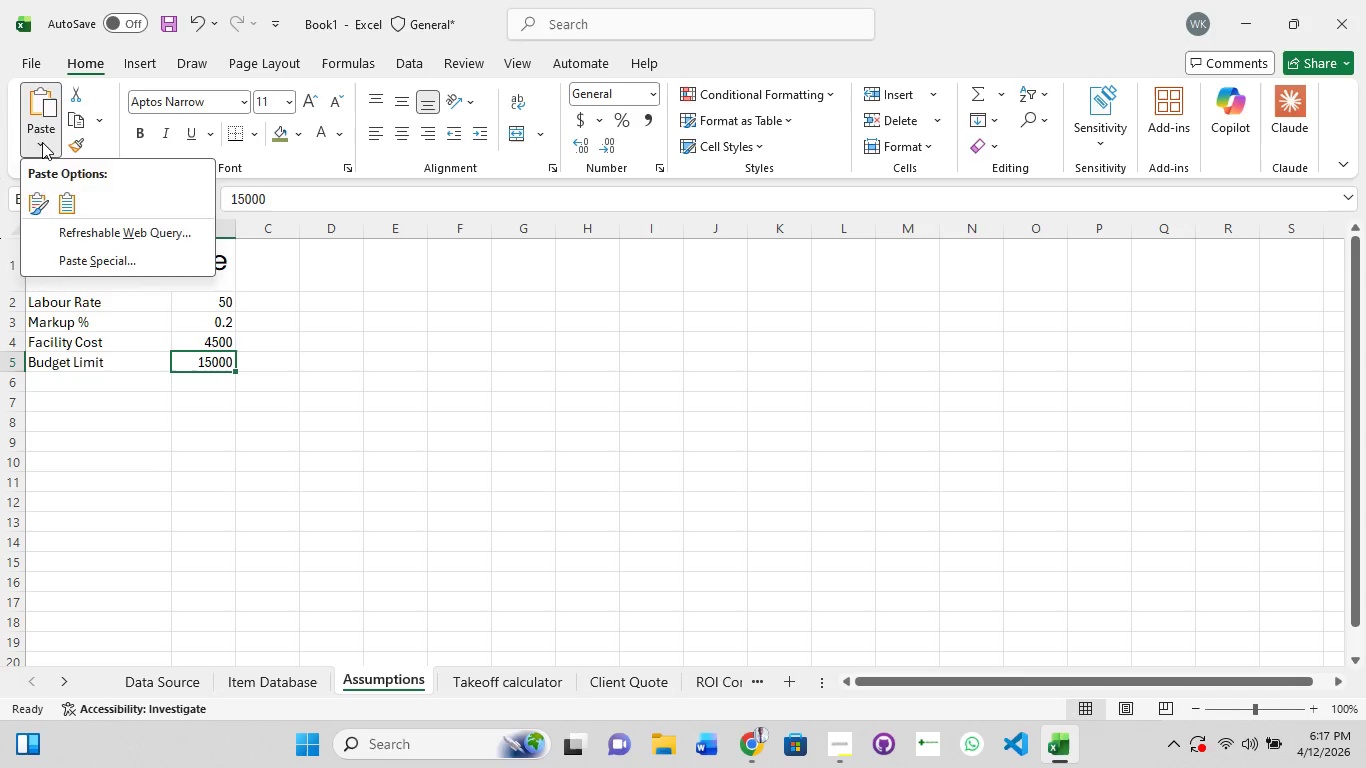 
left_click([42, 142])
 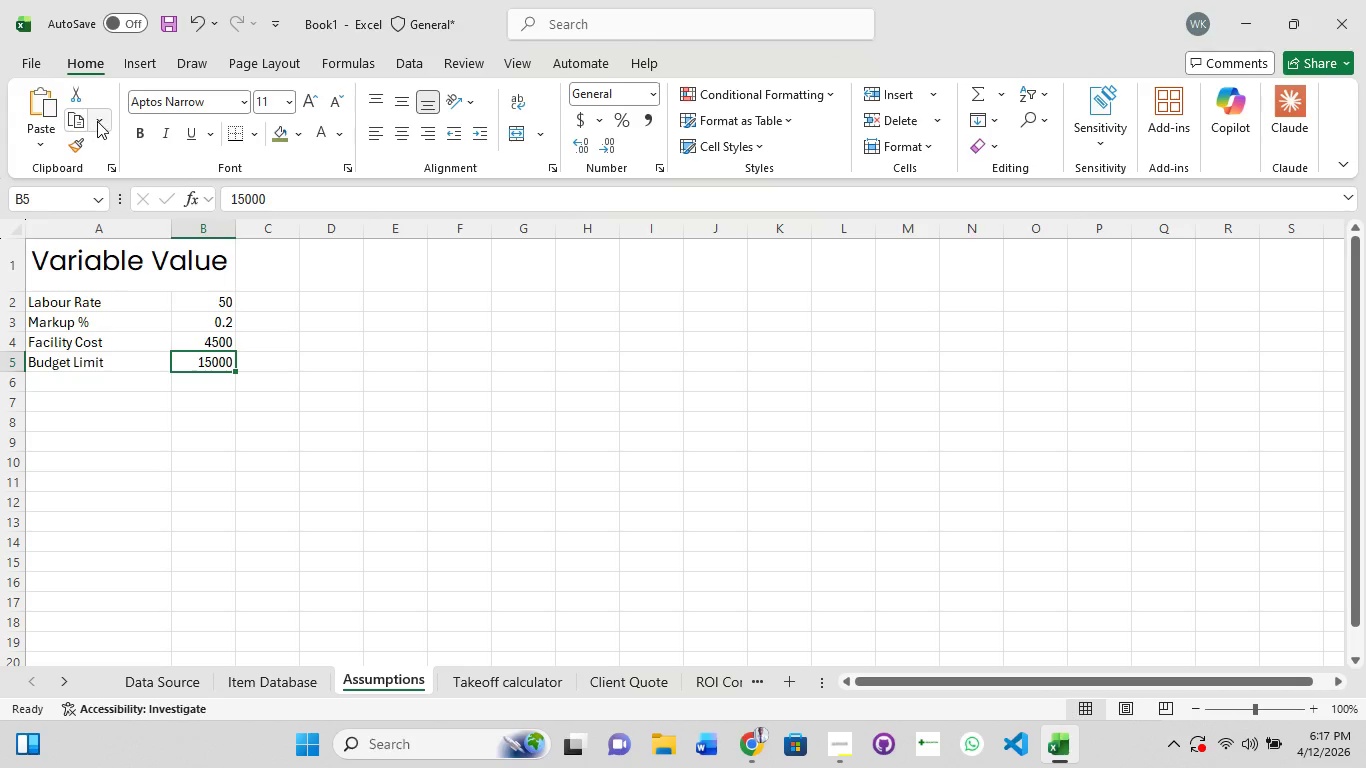 
left_click([97, 121])
 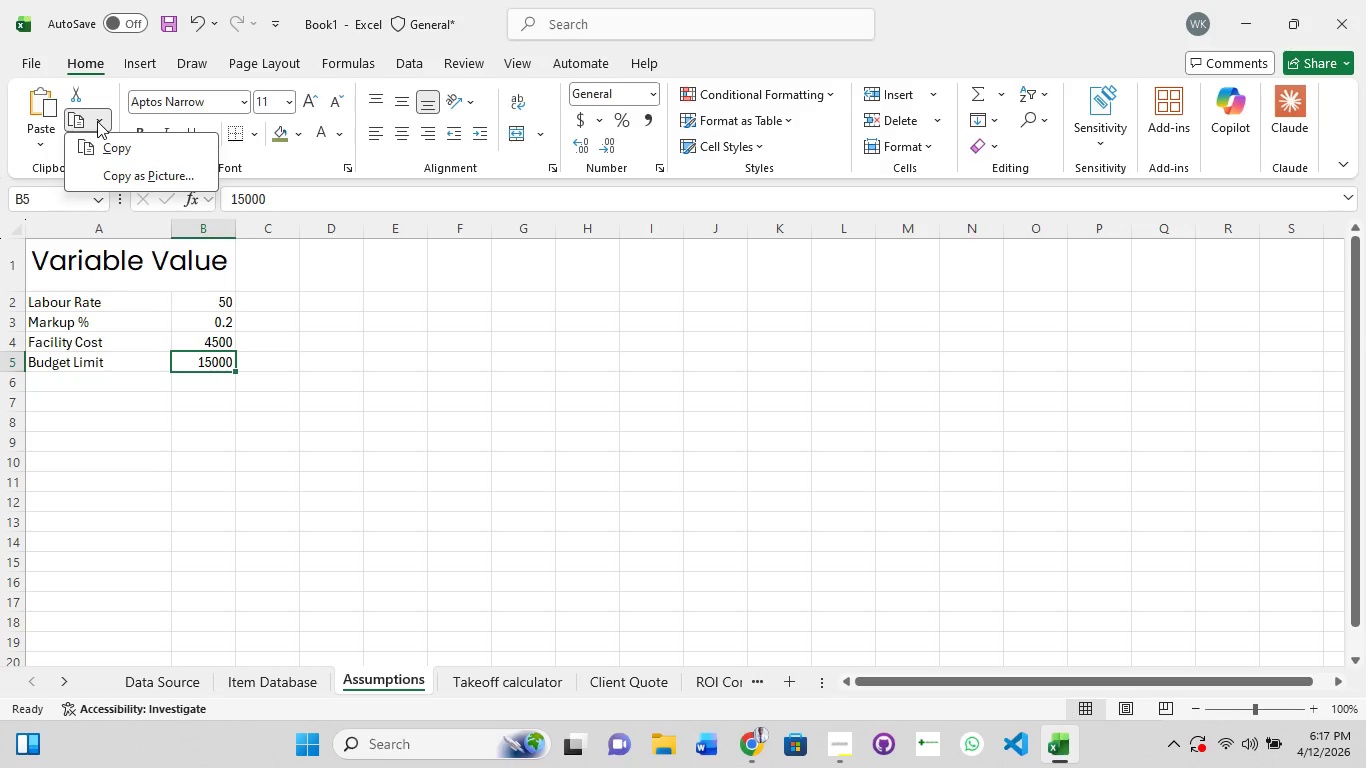 
left_click([97, 121])
 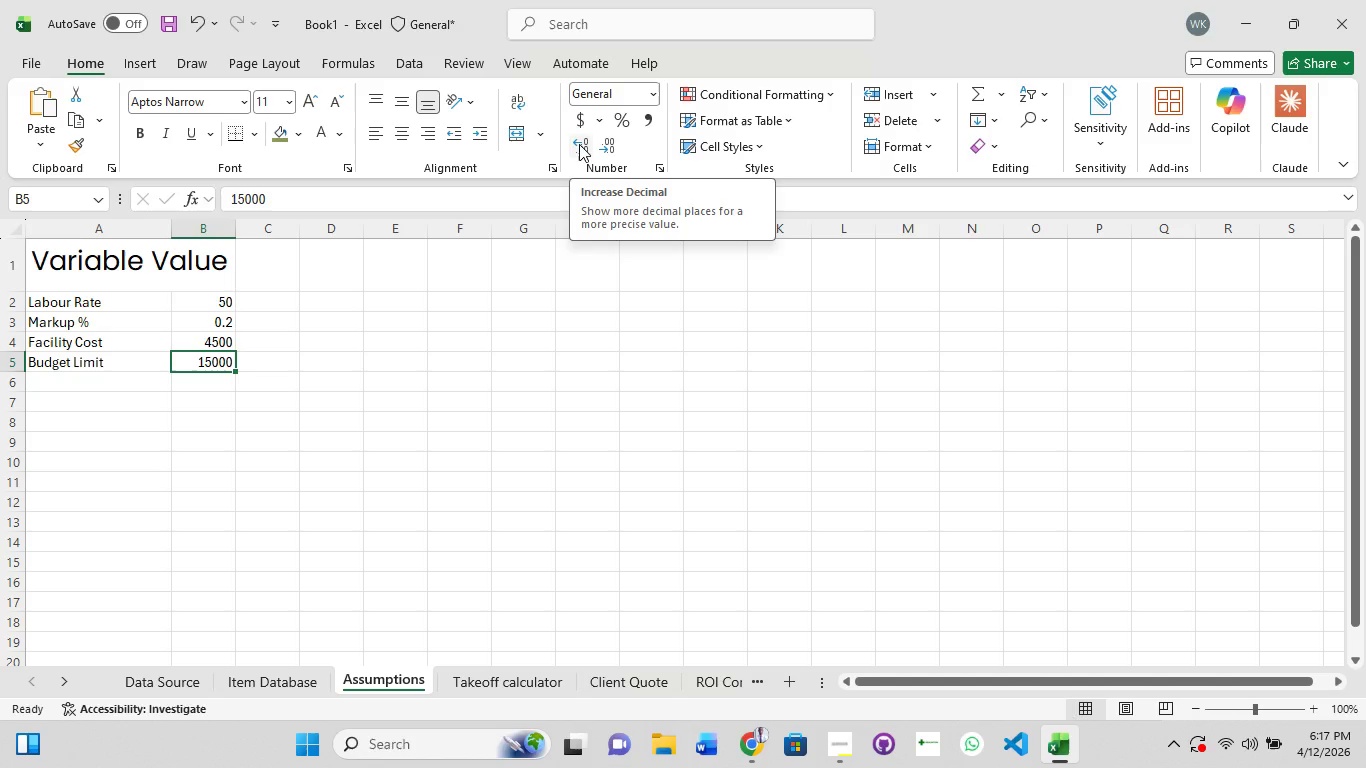 
wait(17.75)
 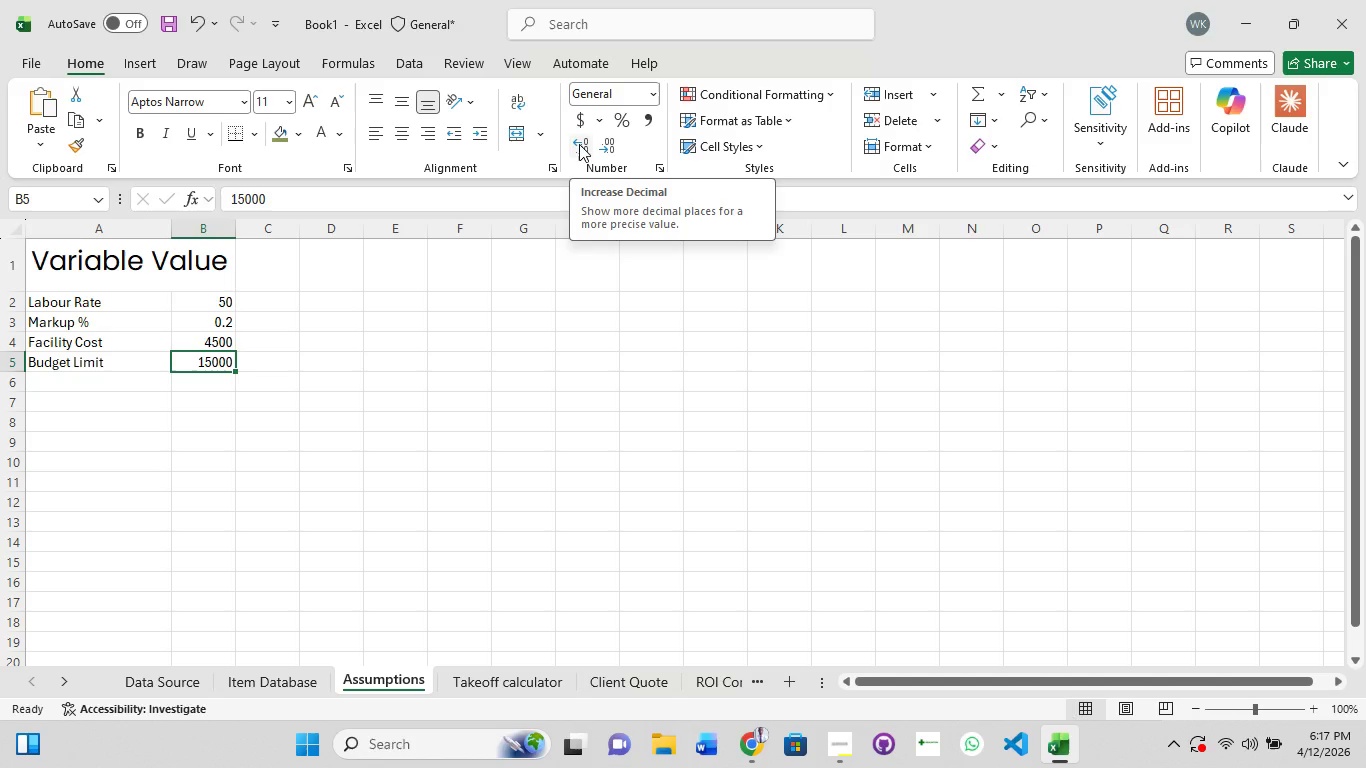 
left_click([504, 680])
 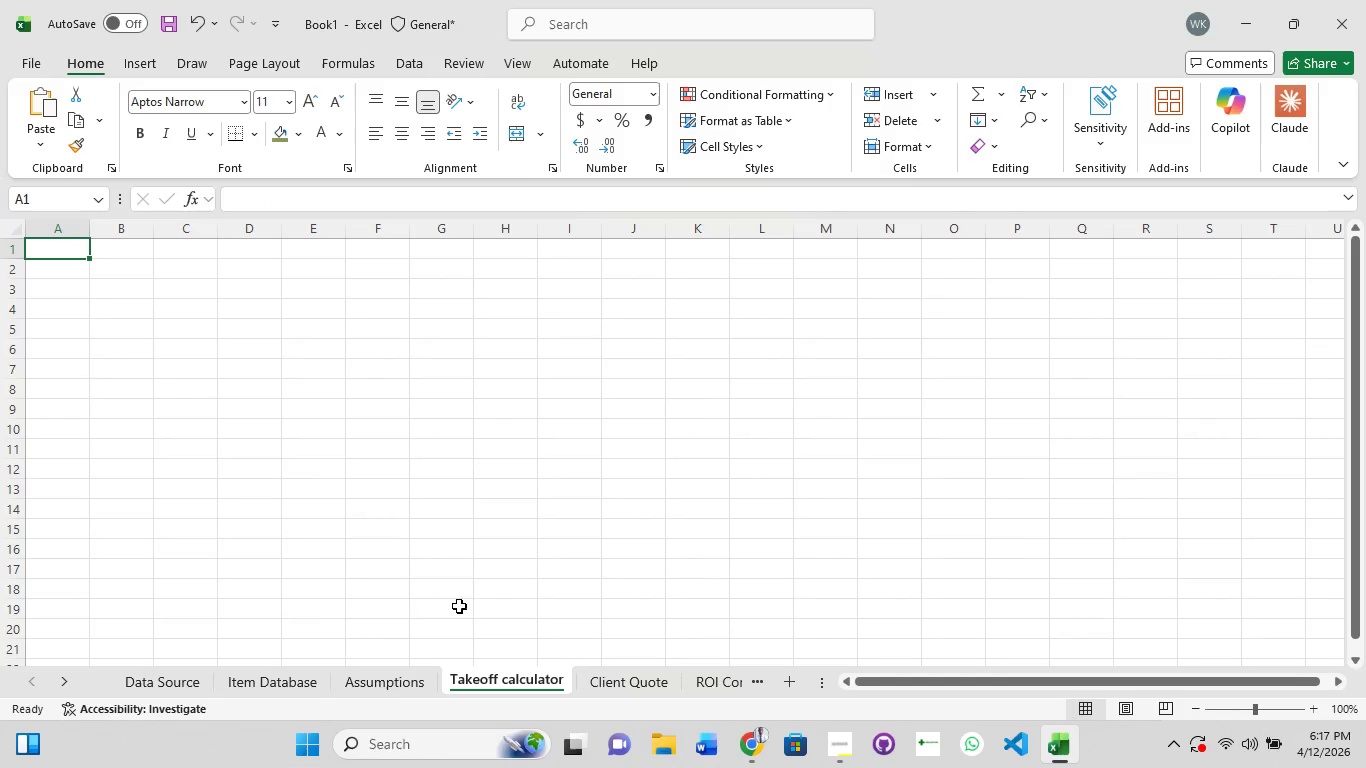 
left_click([50, 241])
 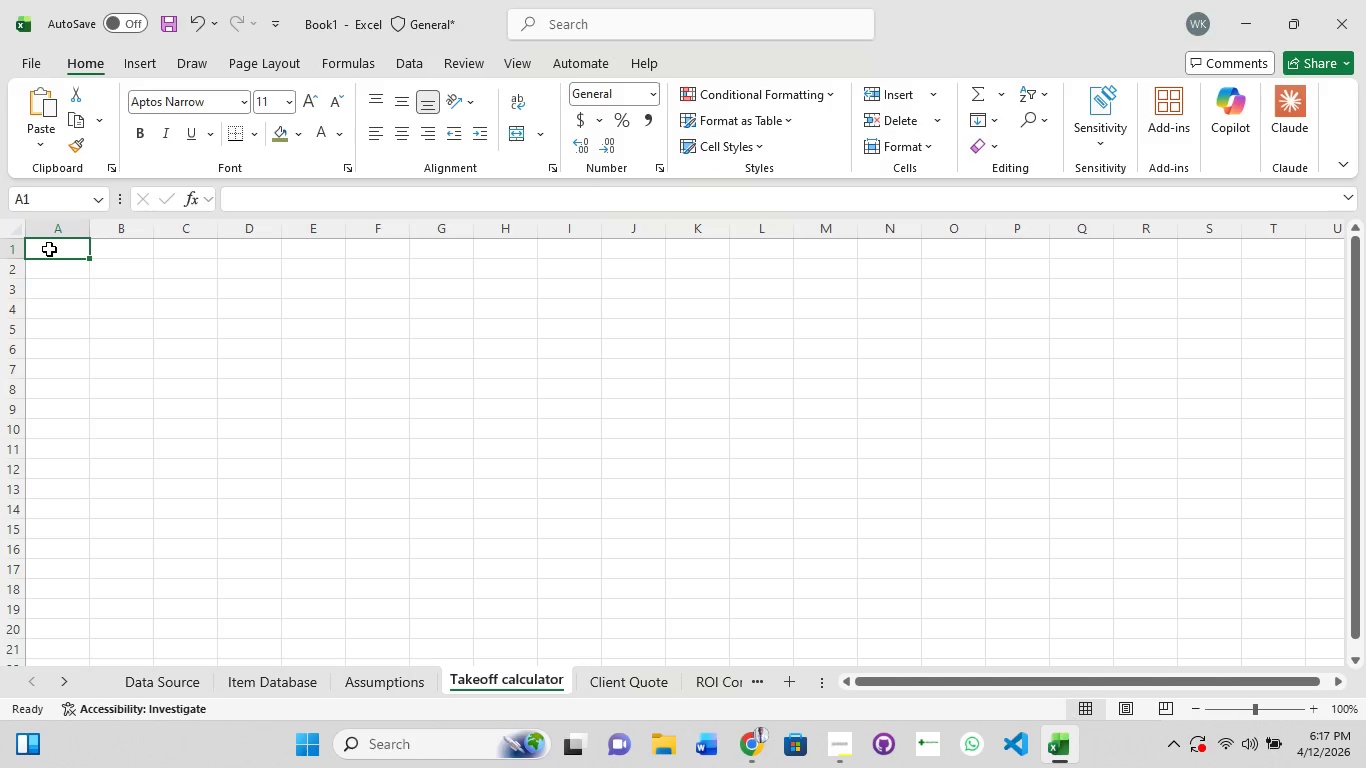 
double_click([49, 249])
 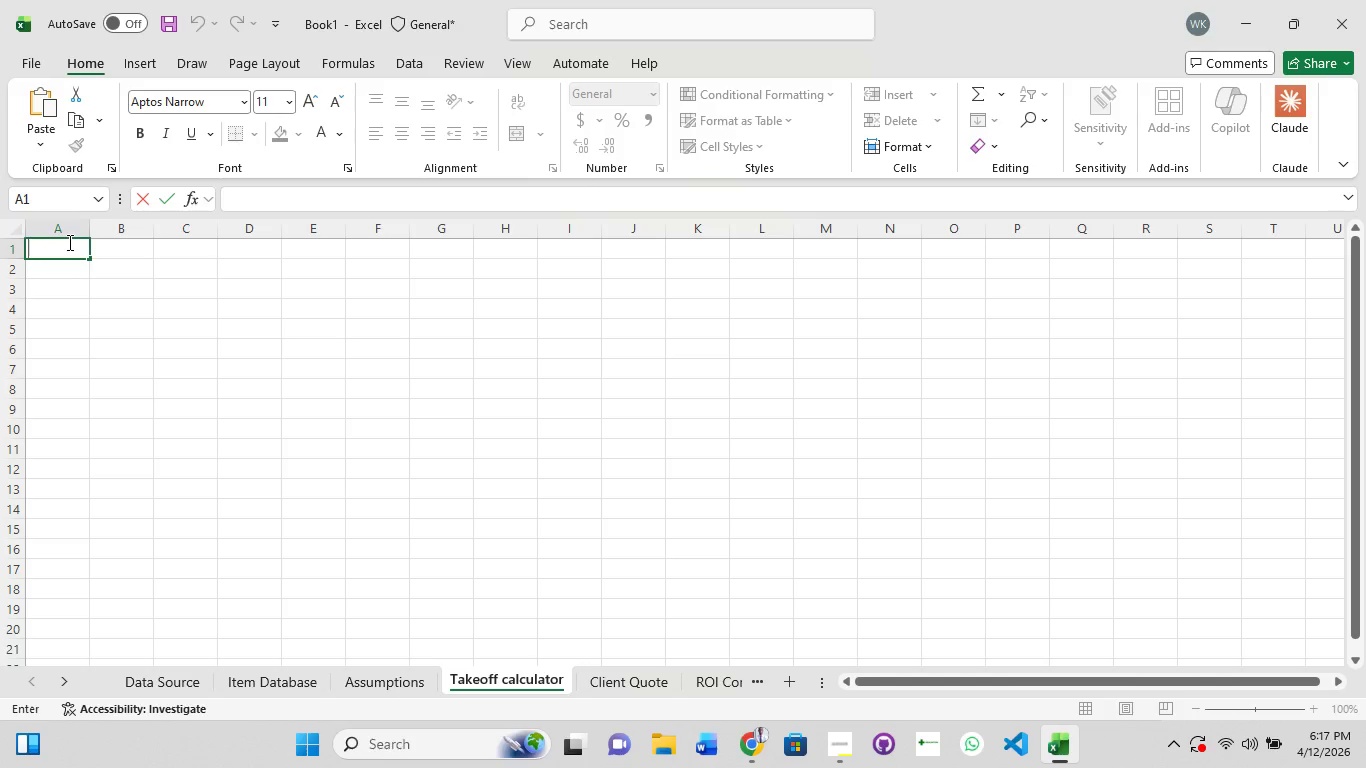 
type(Ta)
key(Backspace)
key(Backspace)
type(TAKEOFF CALCULATOR SHEET)
 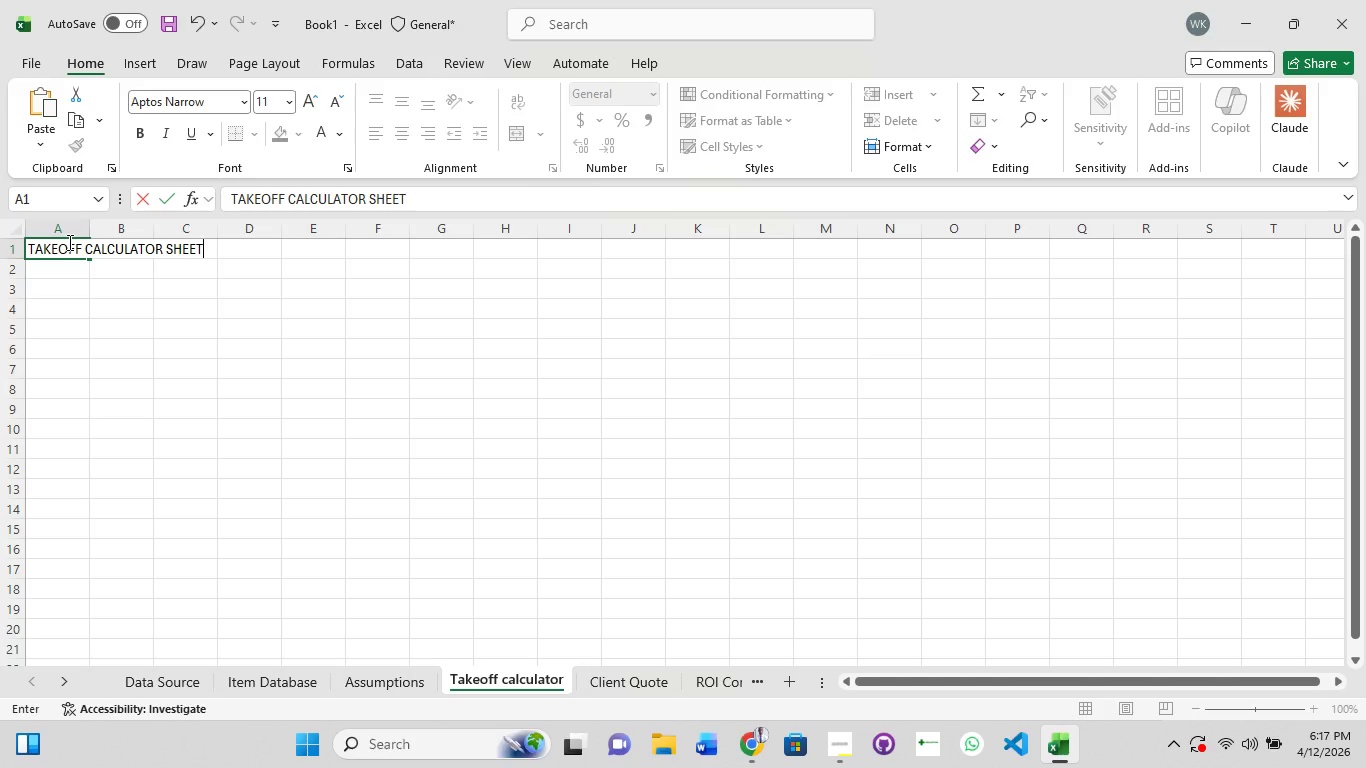 
key(Control+A)
 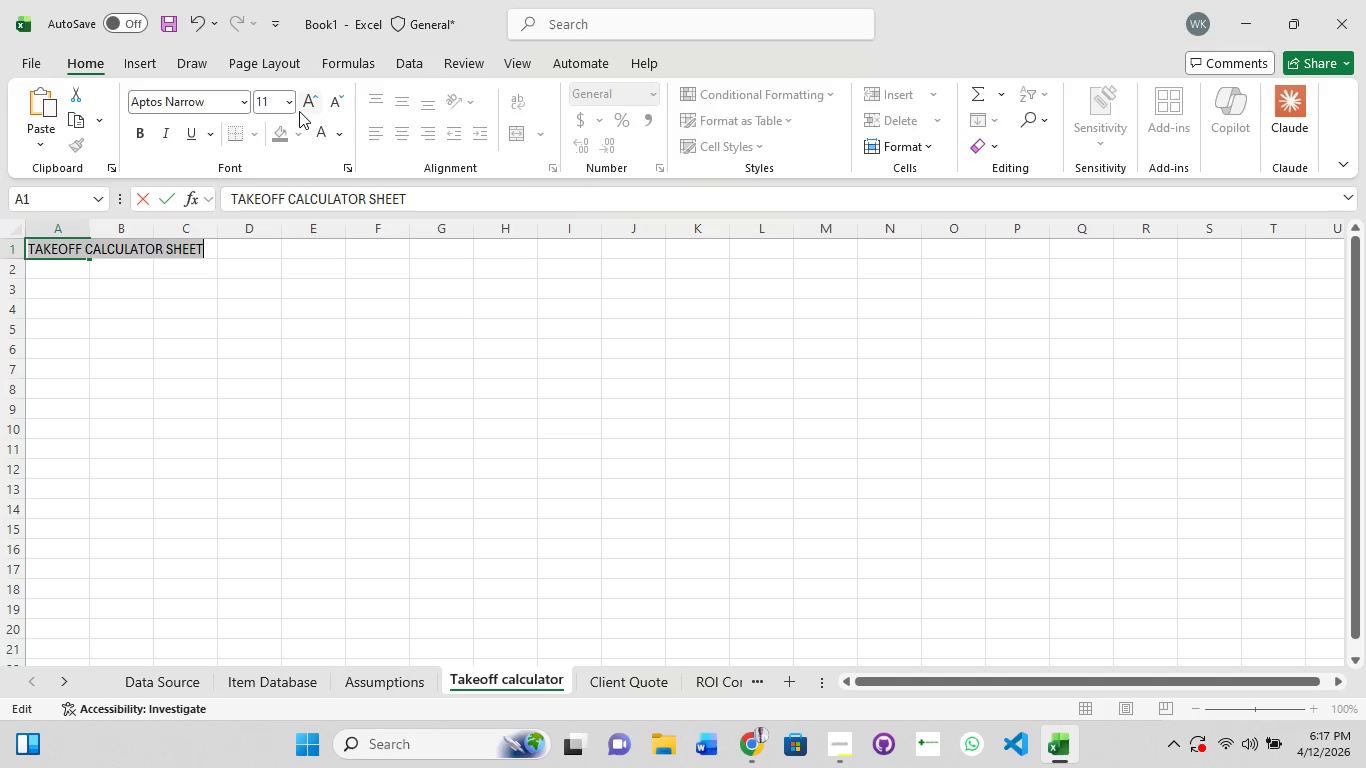 
left_click([295, 104])
 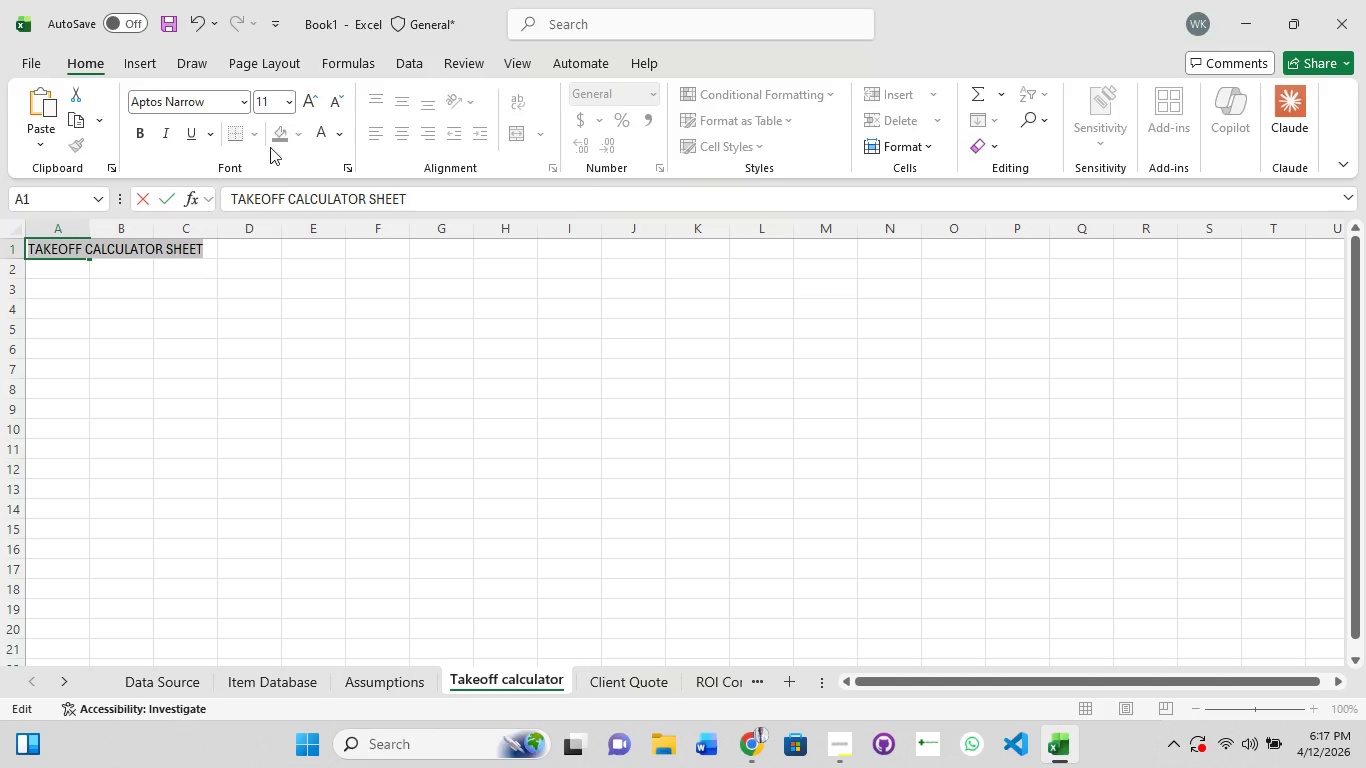 
mouse_move([285, 133])
 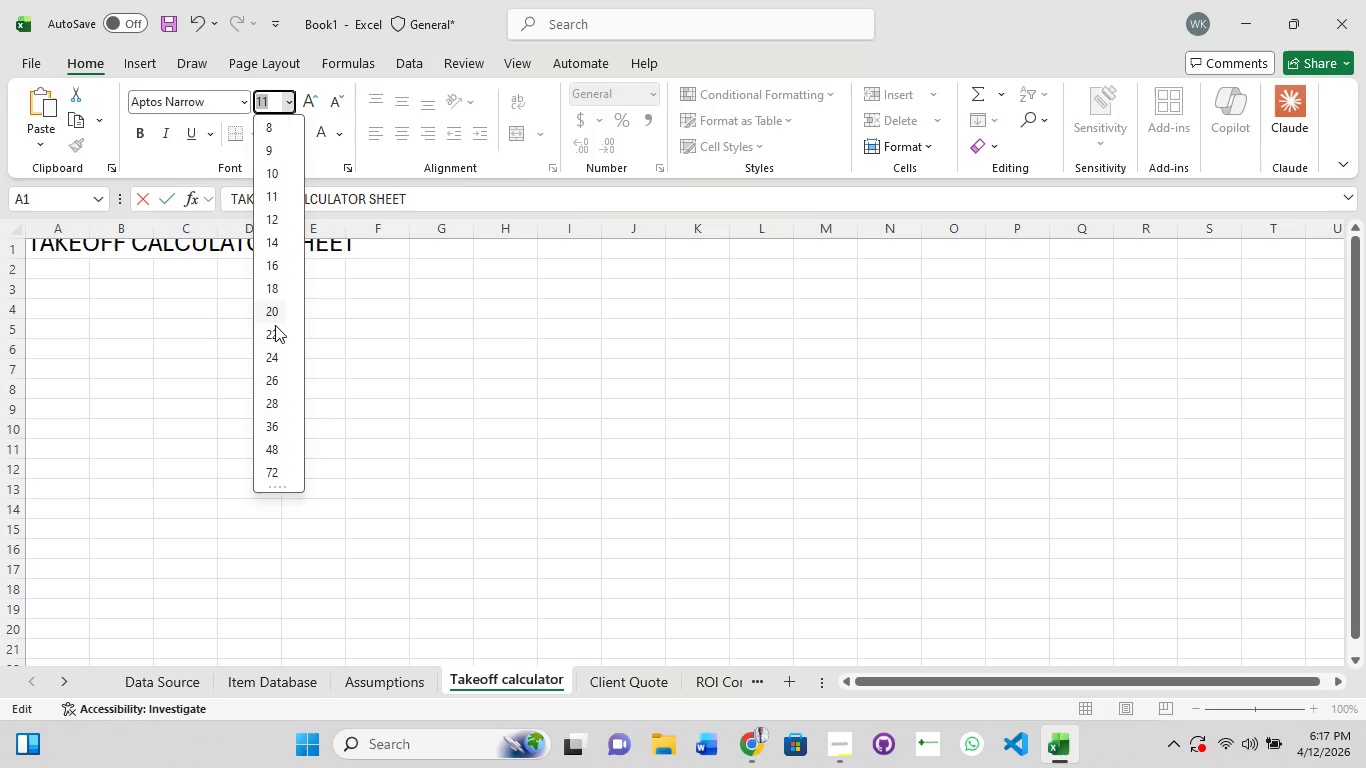 
left_click([278, 332])
 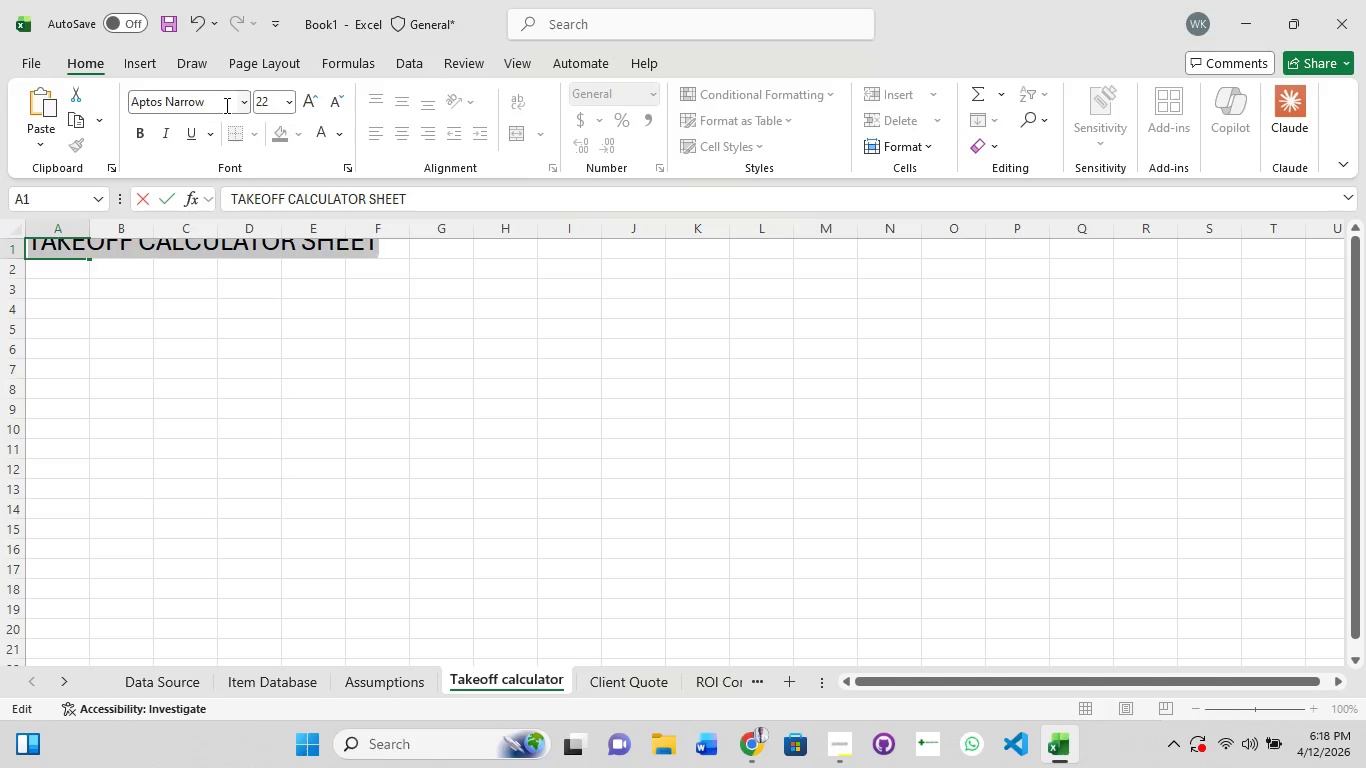 
left_click([244, 105])
 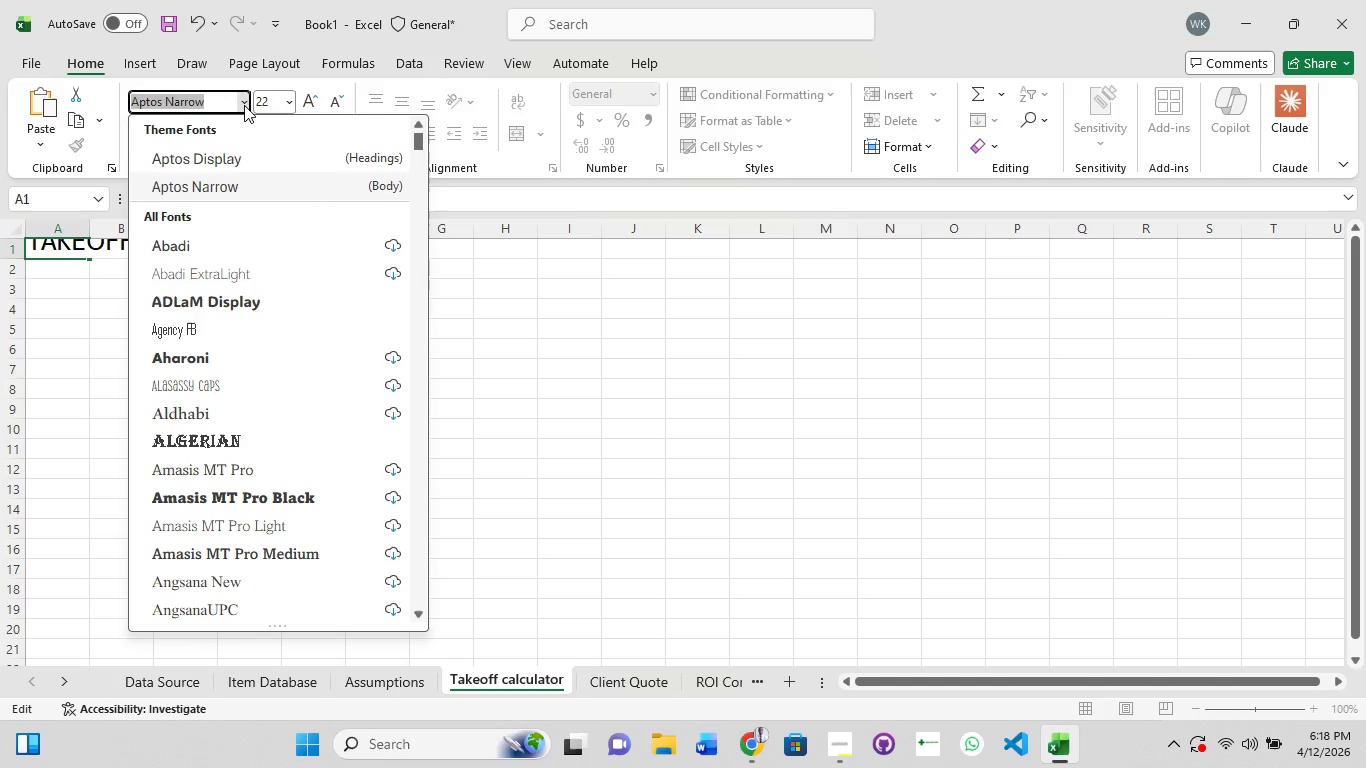 
type(POPPINS)
 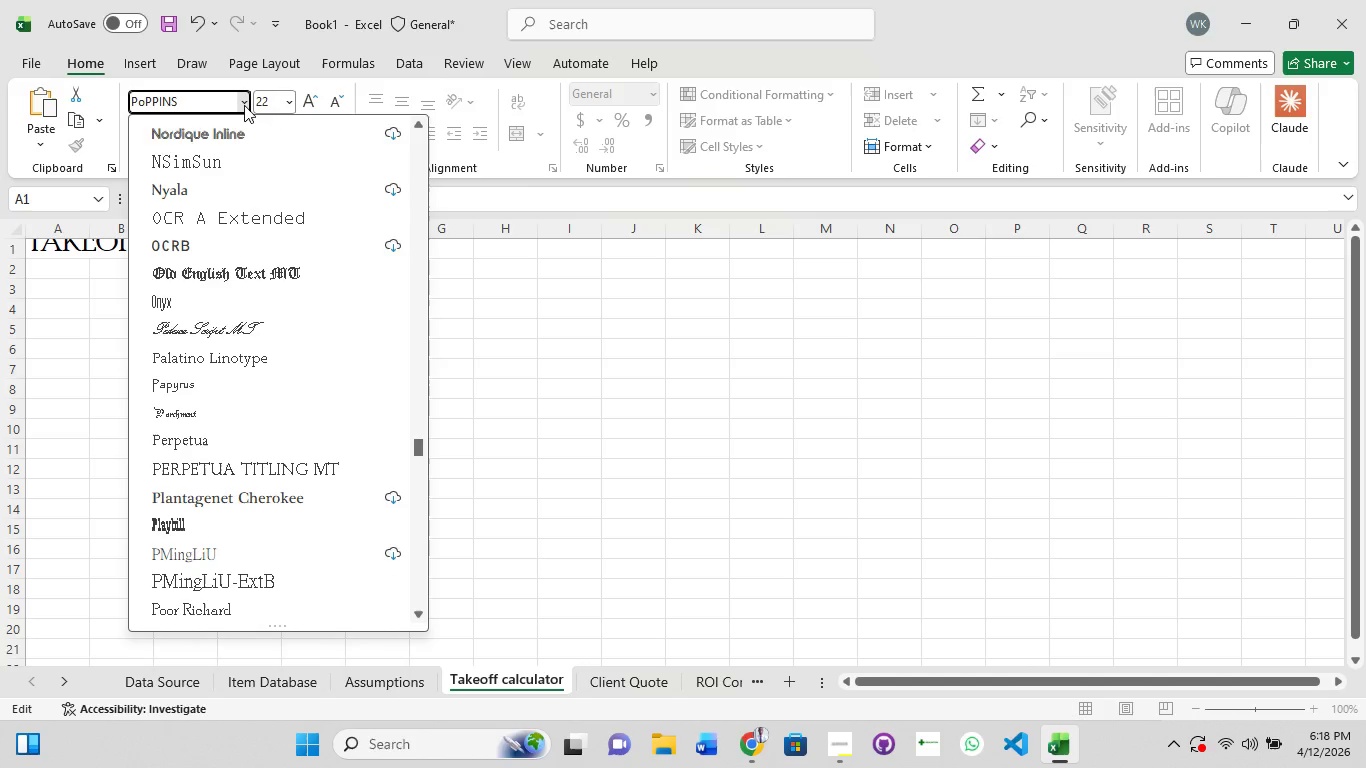 
key(Enter)
 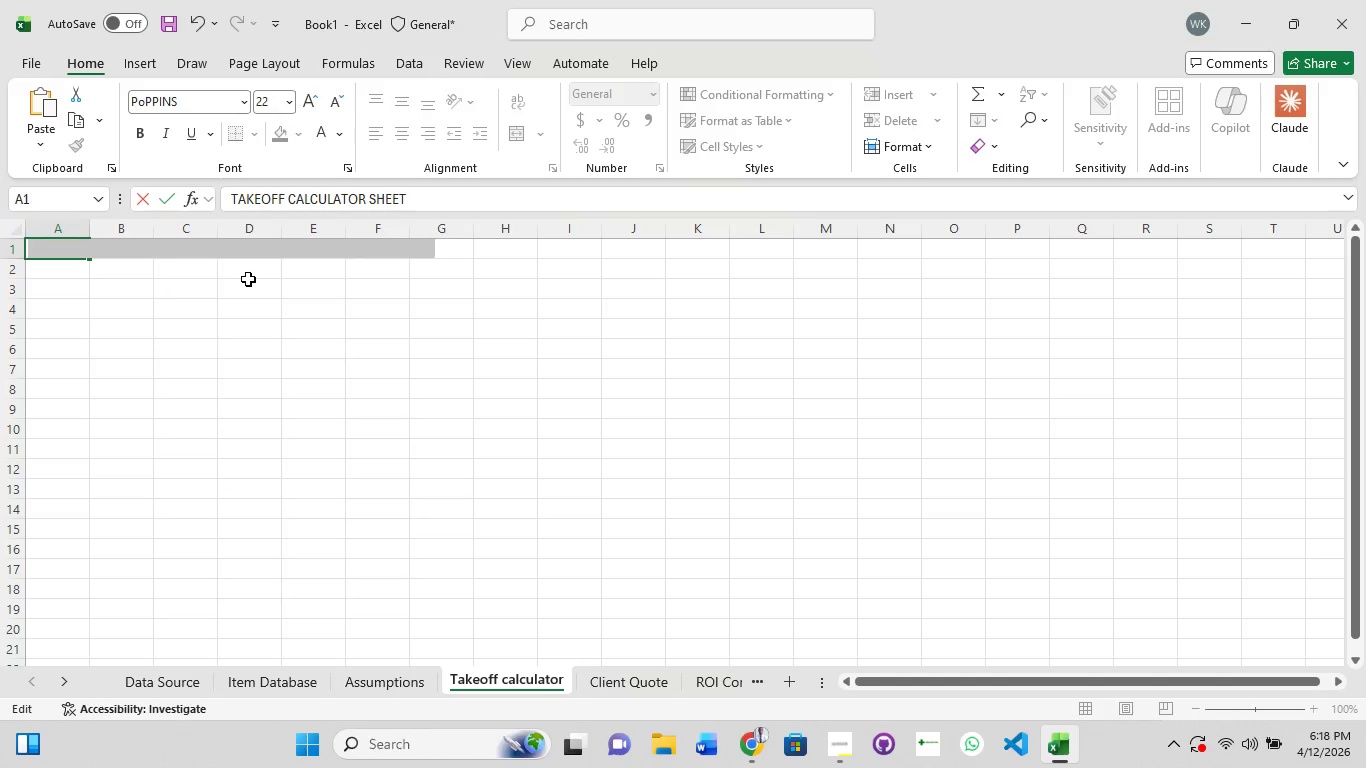 
key(Enter)
 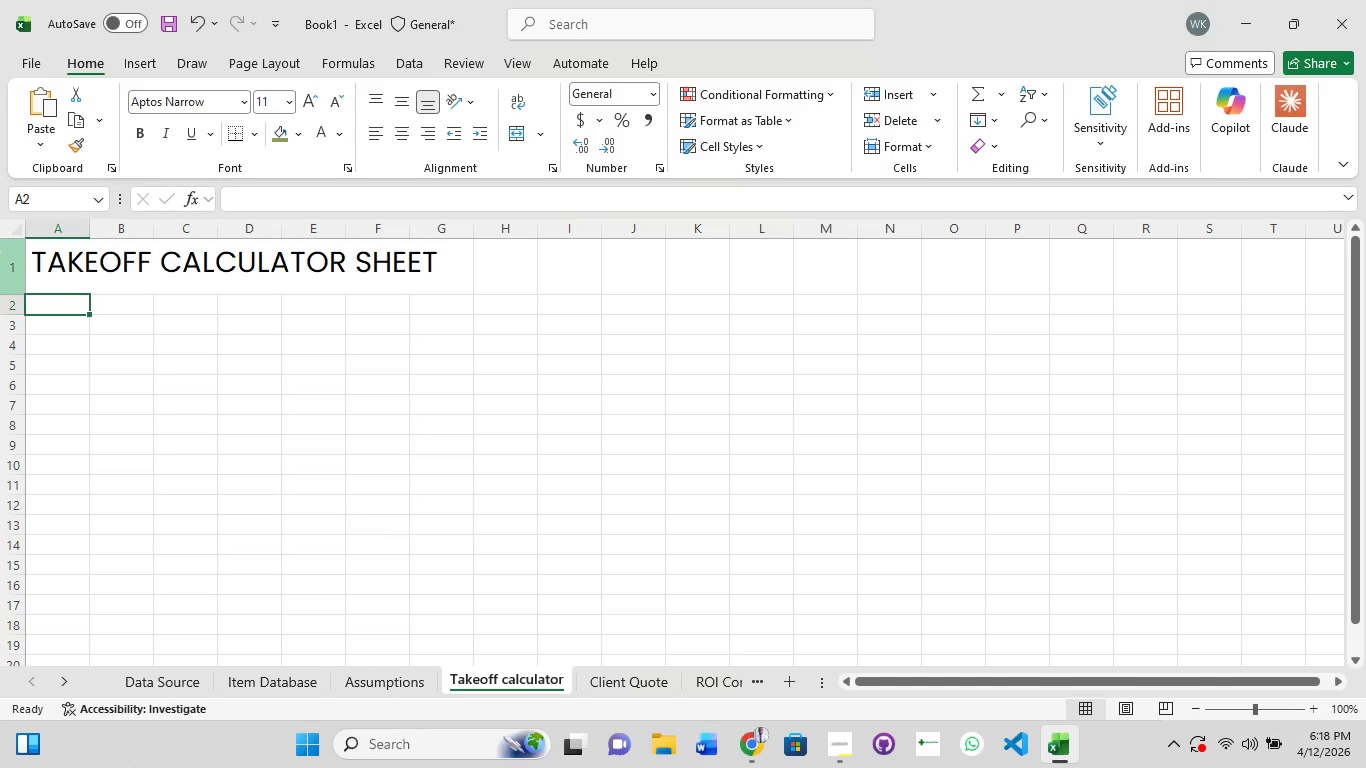 
hold_key(key=ShiftLeft, duration=1.5)
left_click([56, 263])
 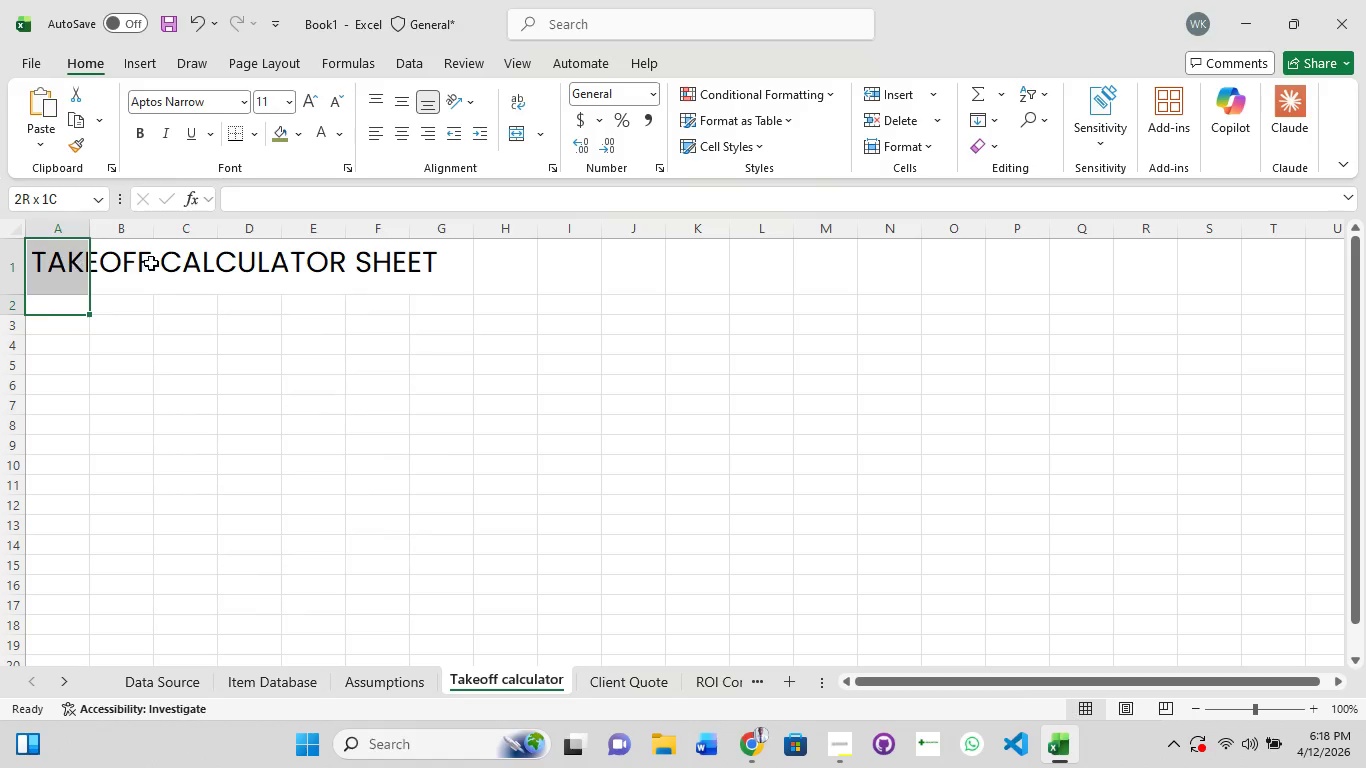 
left_click_drag(start_coordinate=[162, 264], to_coordinate=[201, 271])
 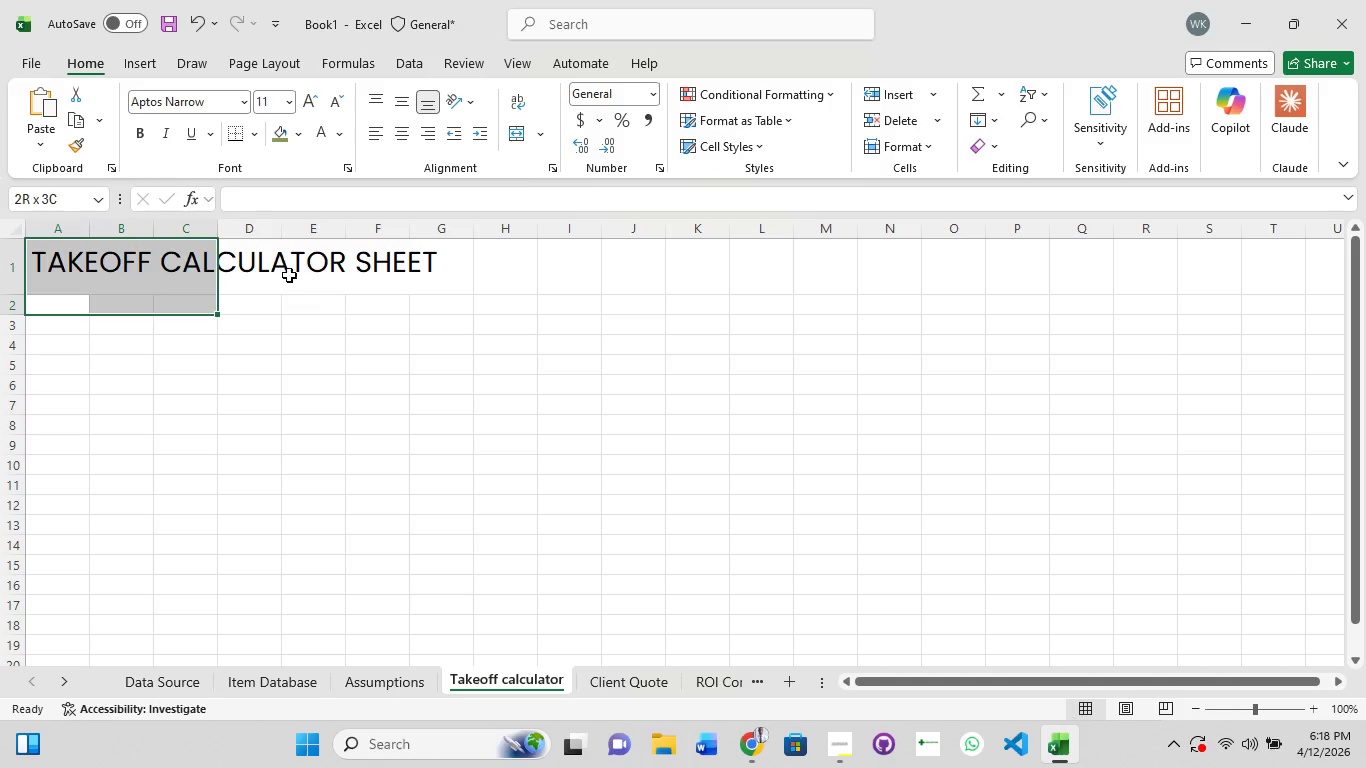 
hold_key(key=ShiftLeft, duration=1.52)
left_click_drag(start_coordinate=[289, 275], to_coordinate=[324, 275])
 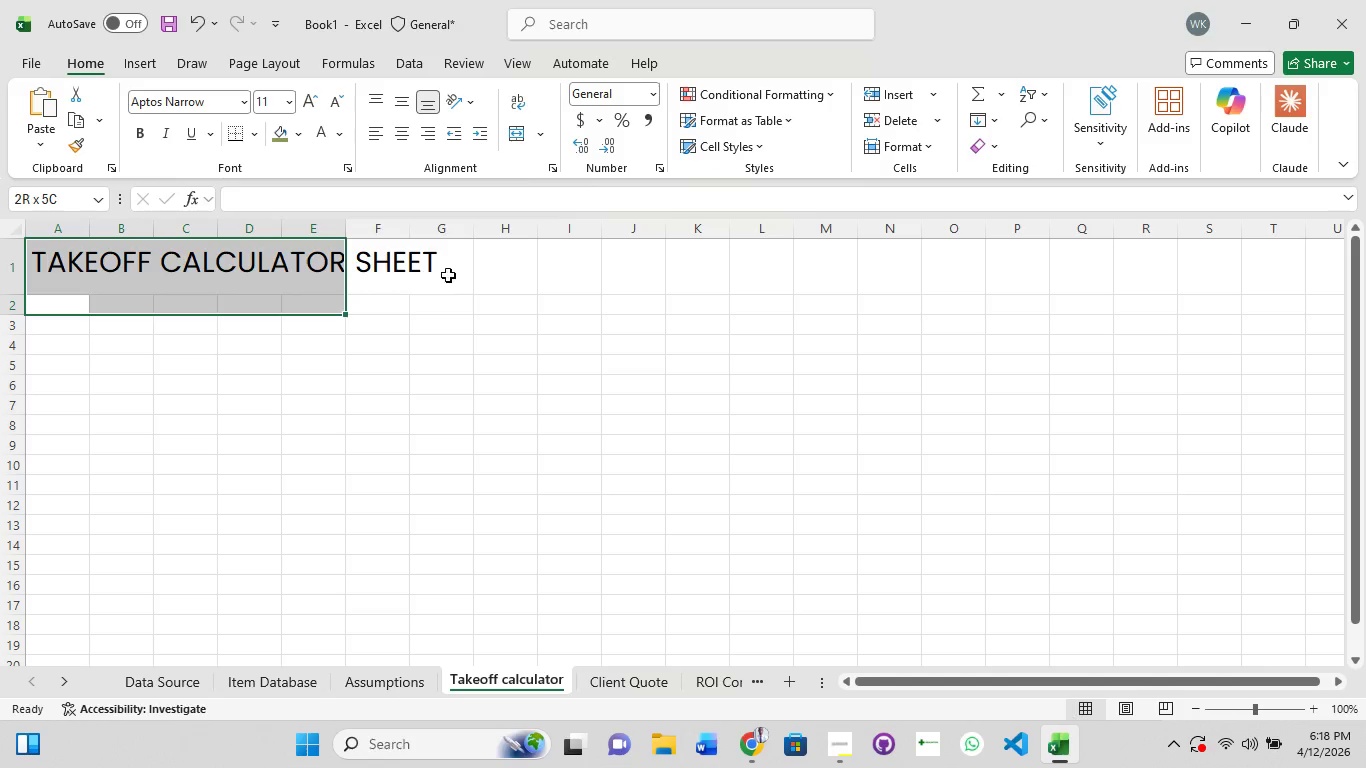 
left_click_drag(start_coordinate=[448, 275], to_coordinate=[465, 275])
 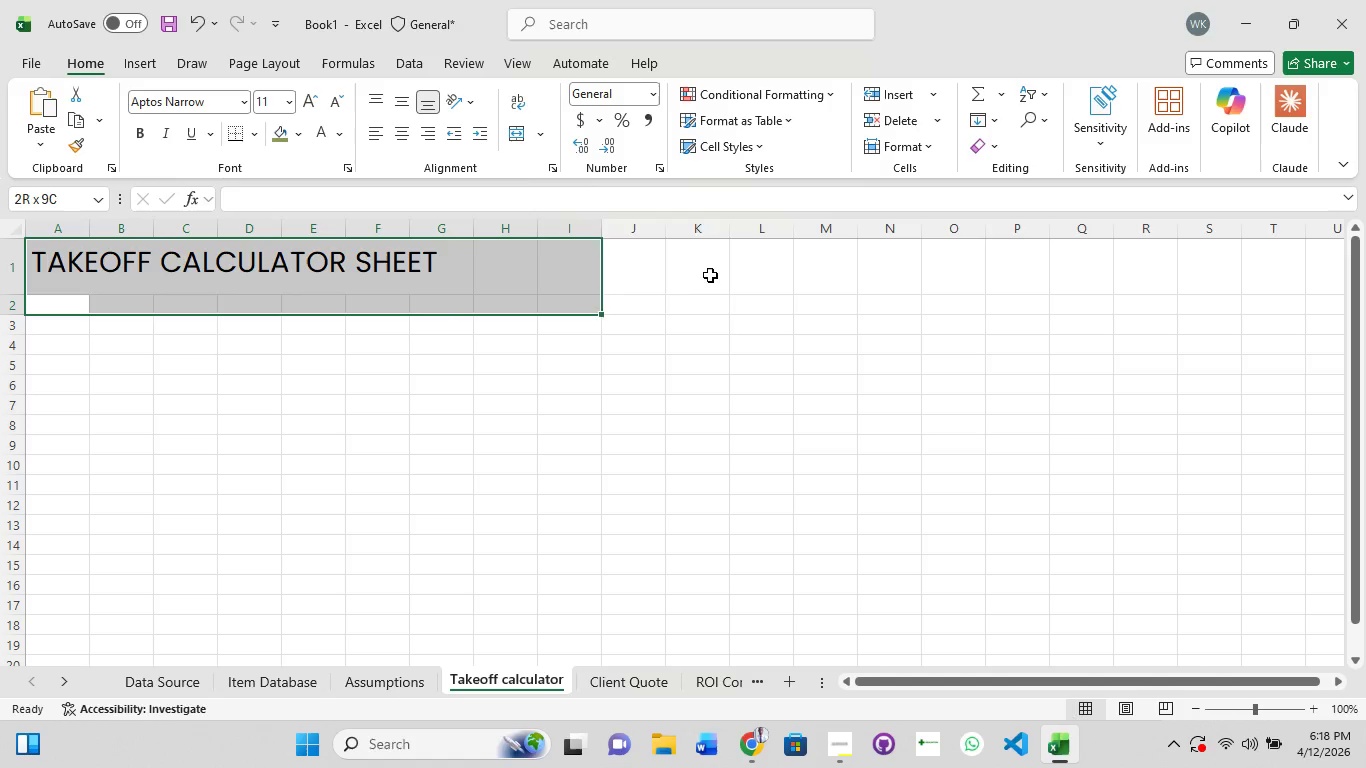 
left_click_drag(start_coordinate=[723, 275], to_coordinate=[748, 277])
 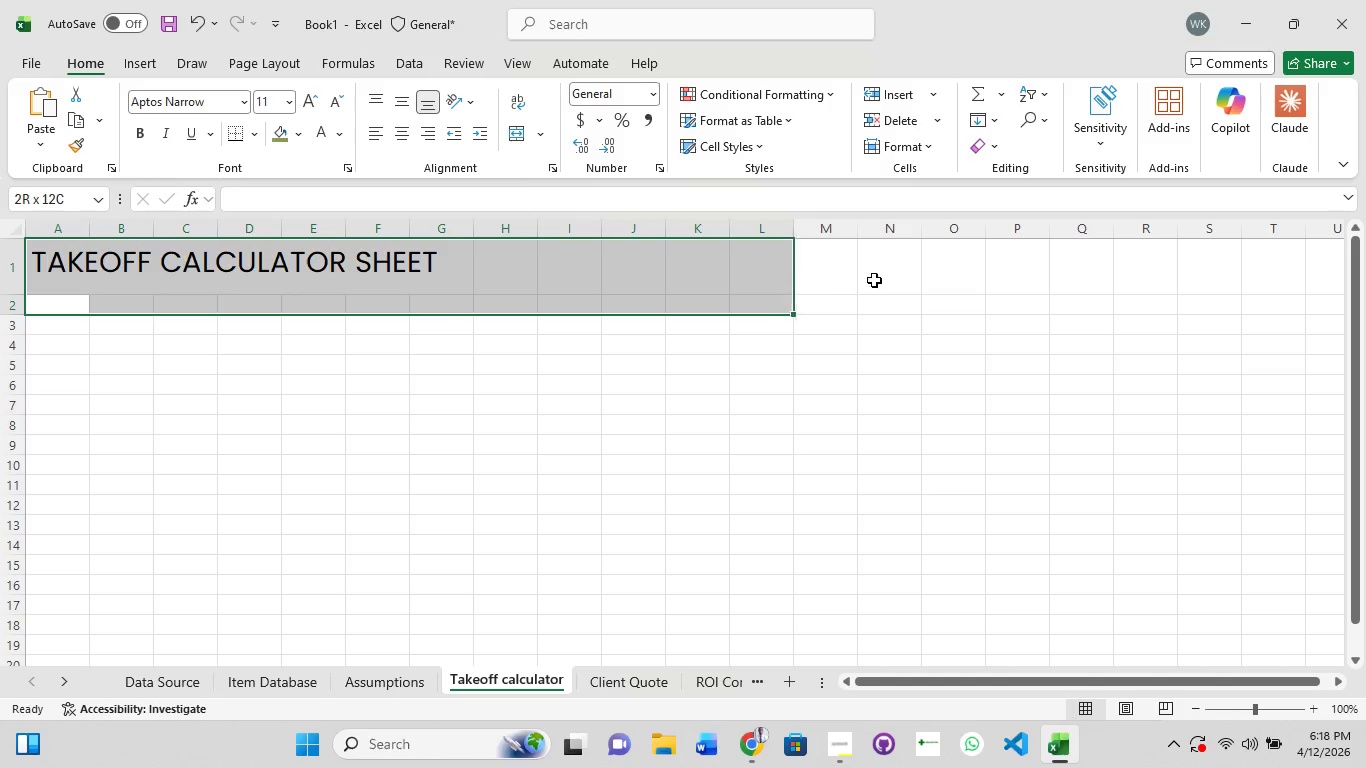 
left_click_drag(start_coordinate=[882, 280], to_coordinate=[920, 285])
 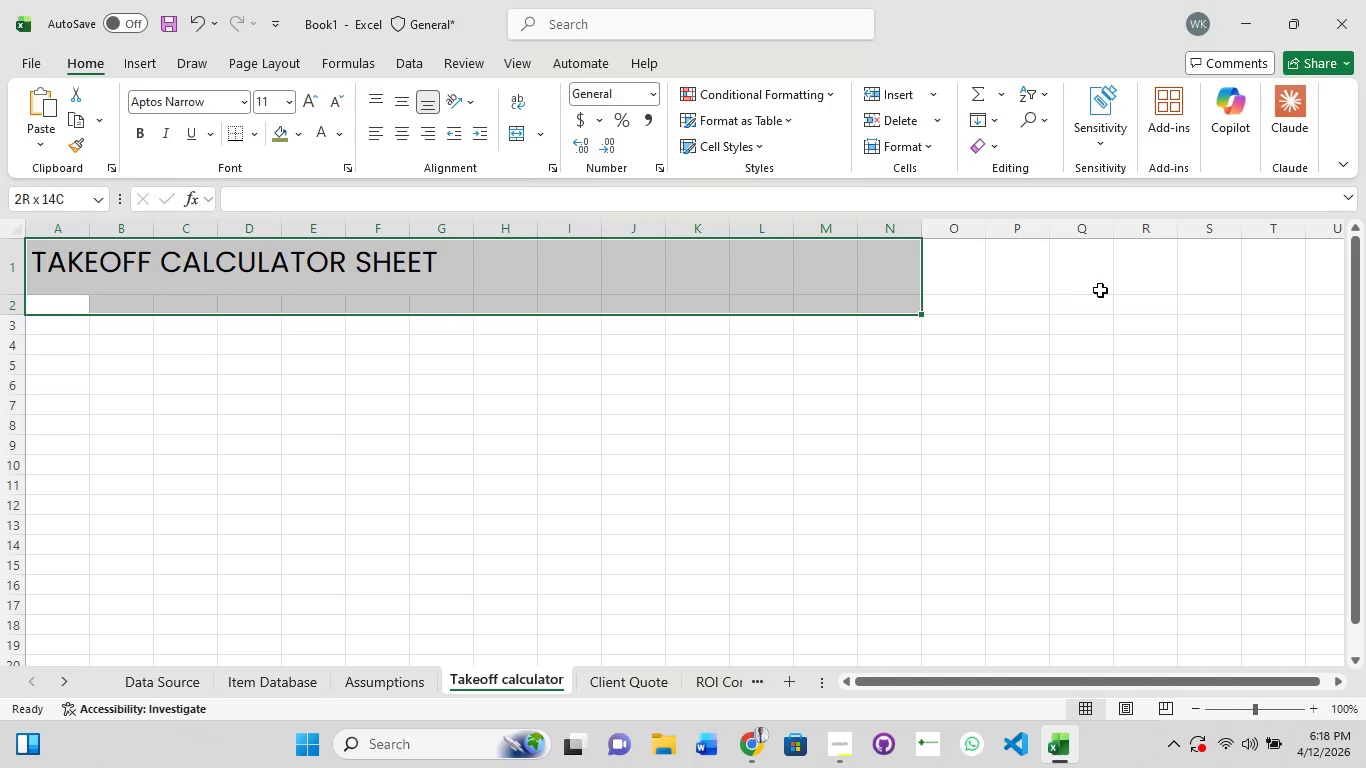 
left_click_drag(start_coordinate=[1100, 290], to_coordinate=[1118, 290])
 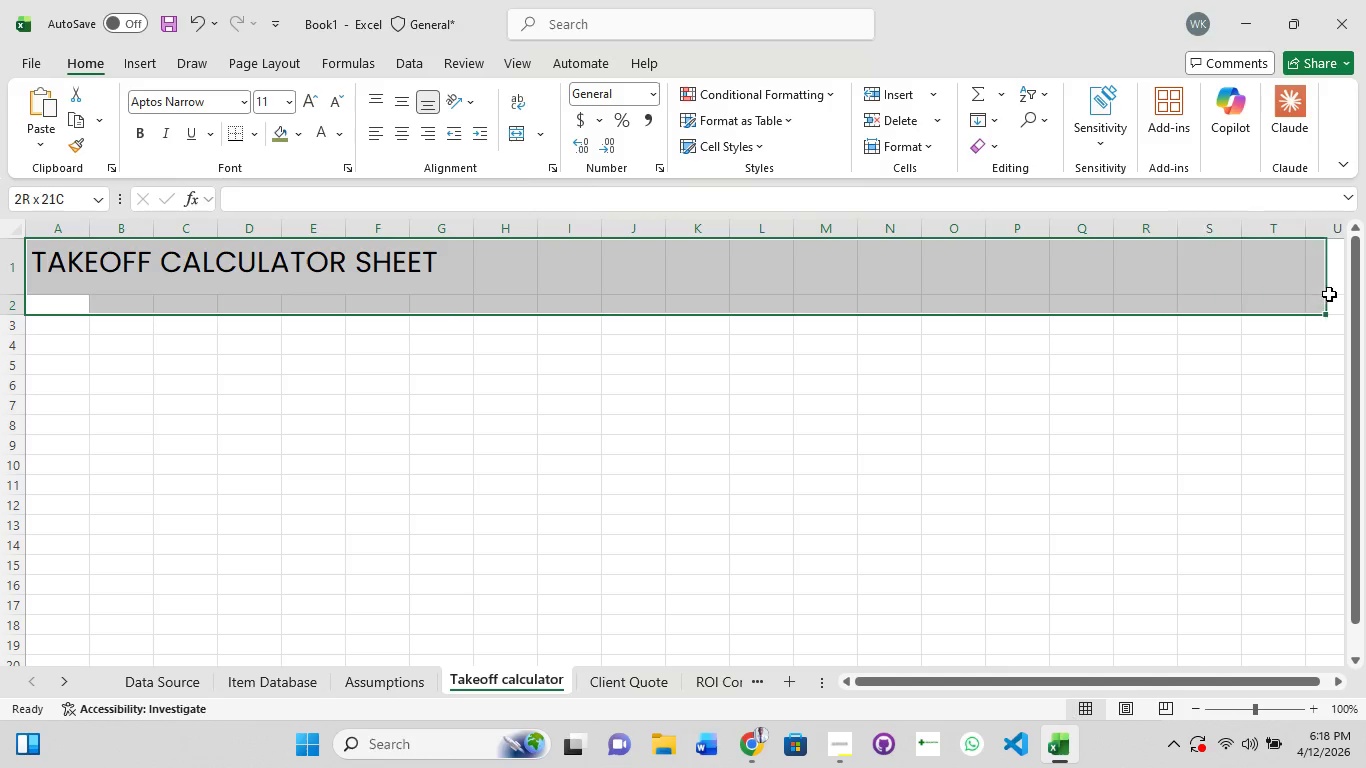 
hold_key(key=ShiftLeft, duration=1.42)
 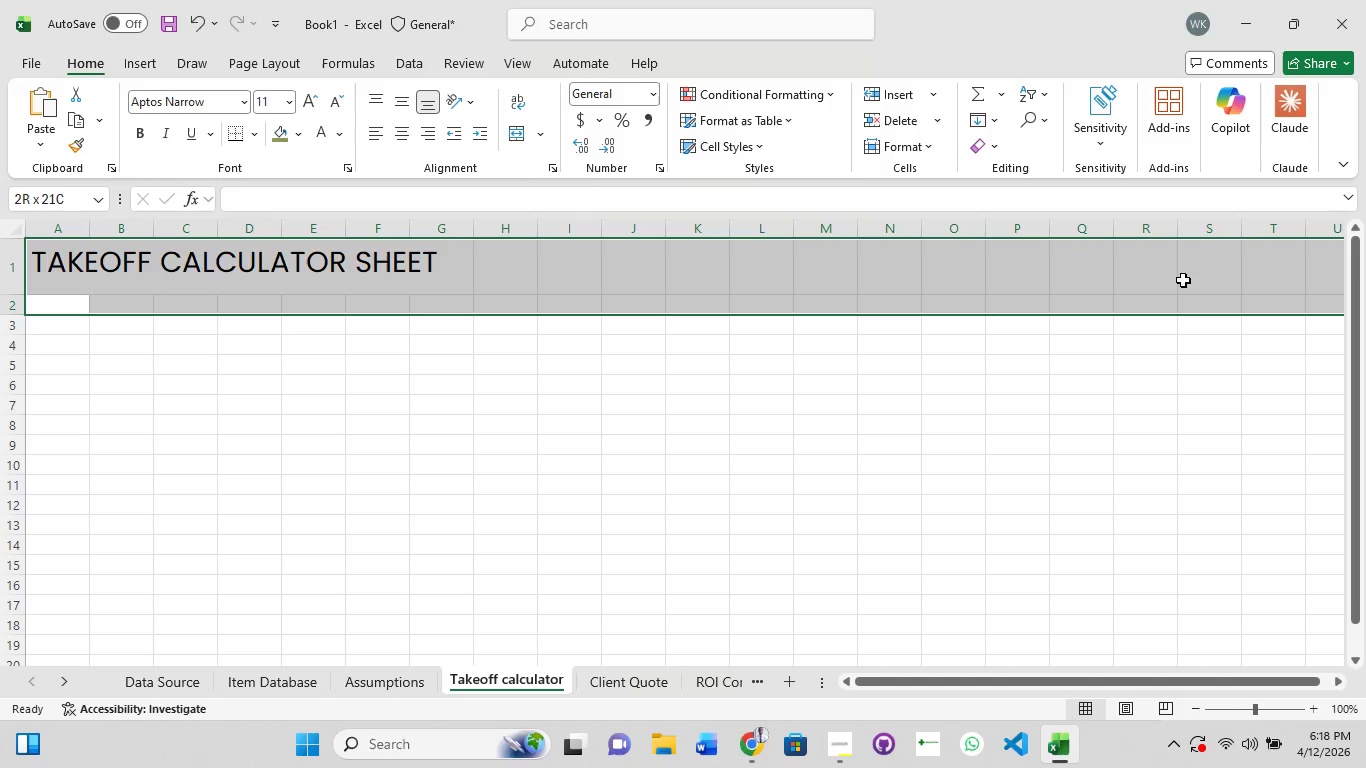 
hold_key(key=ShiftLeft, duration=1.52)
left_click([1310, 291])
 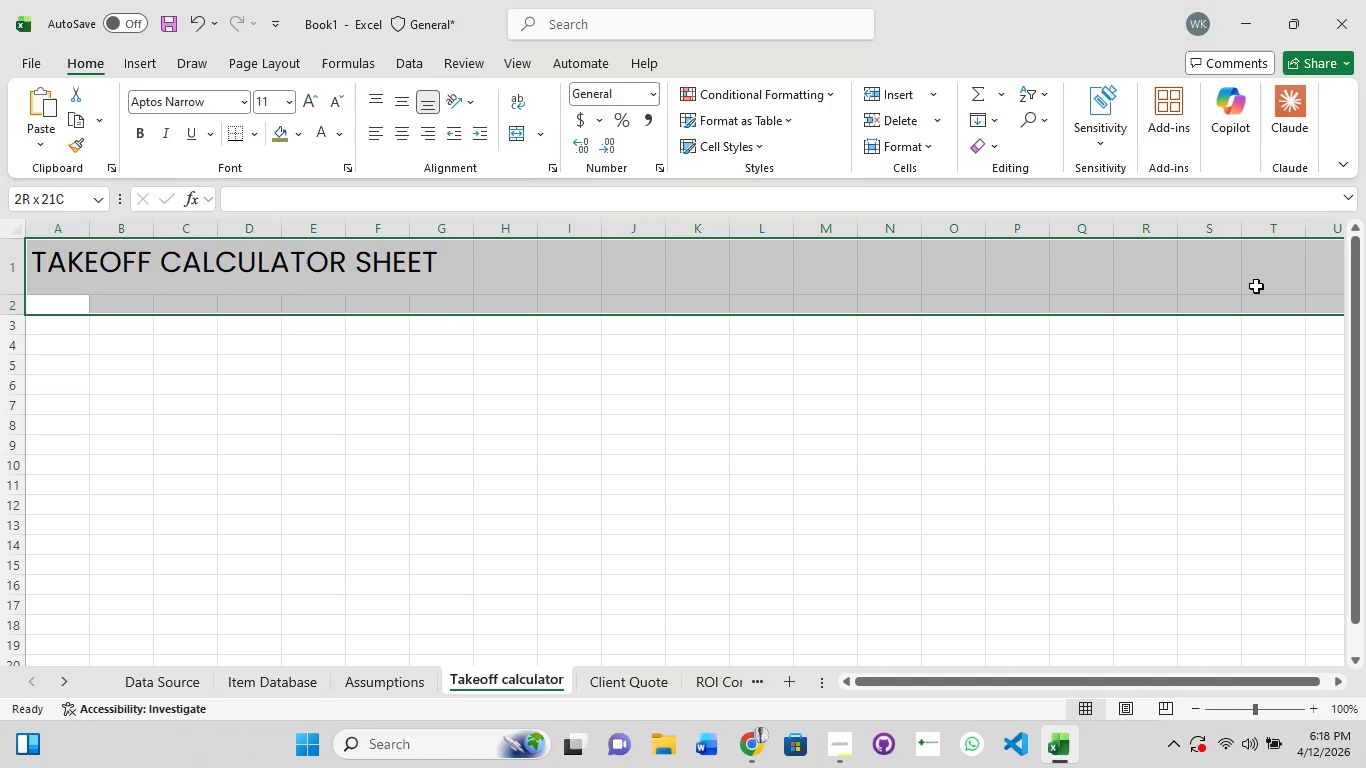 
left_click([1256, 286])
 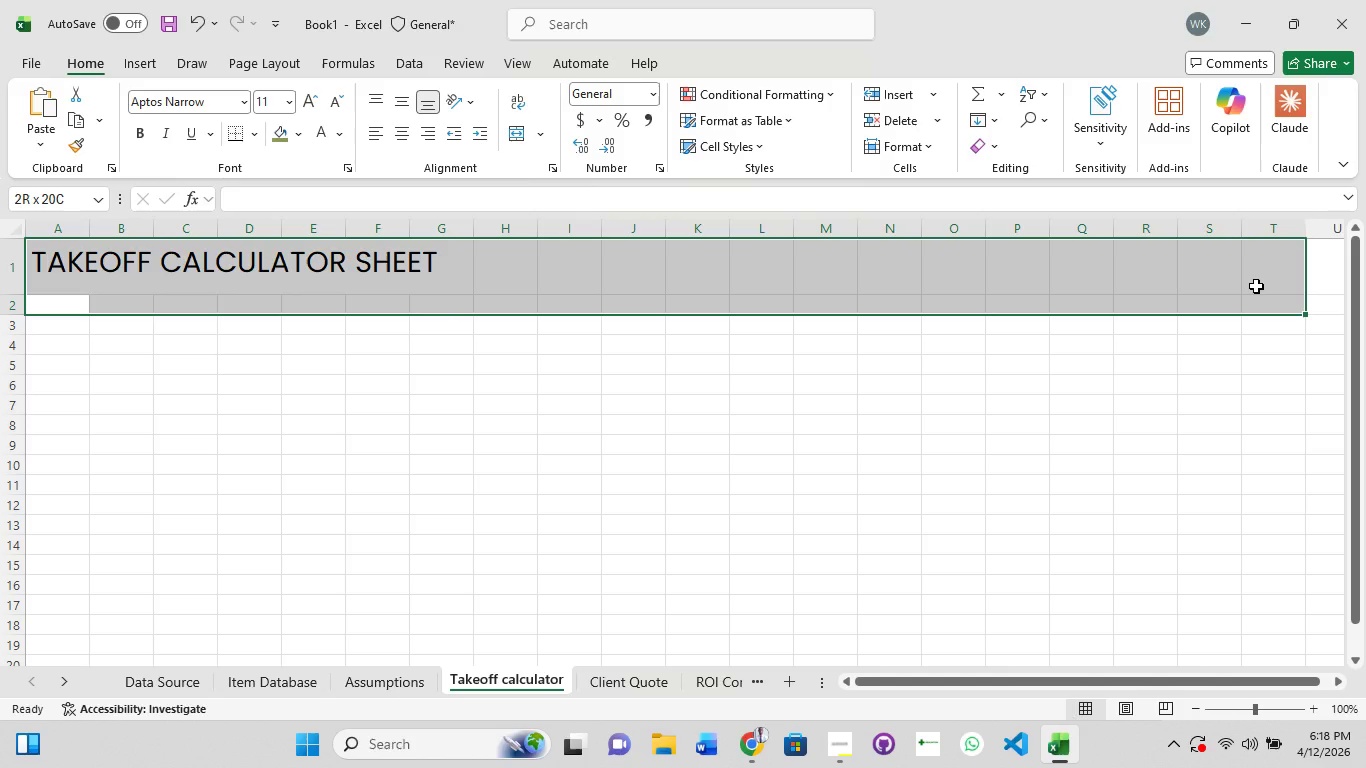 
hold_key(key=ShiftLeft, duration=0.64)
 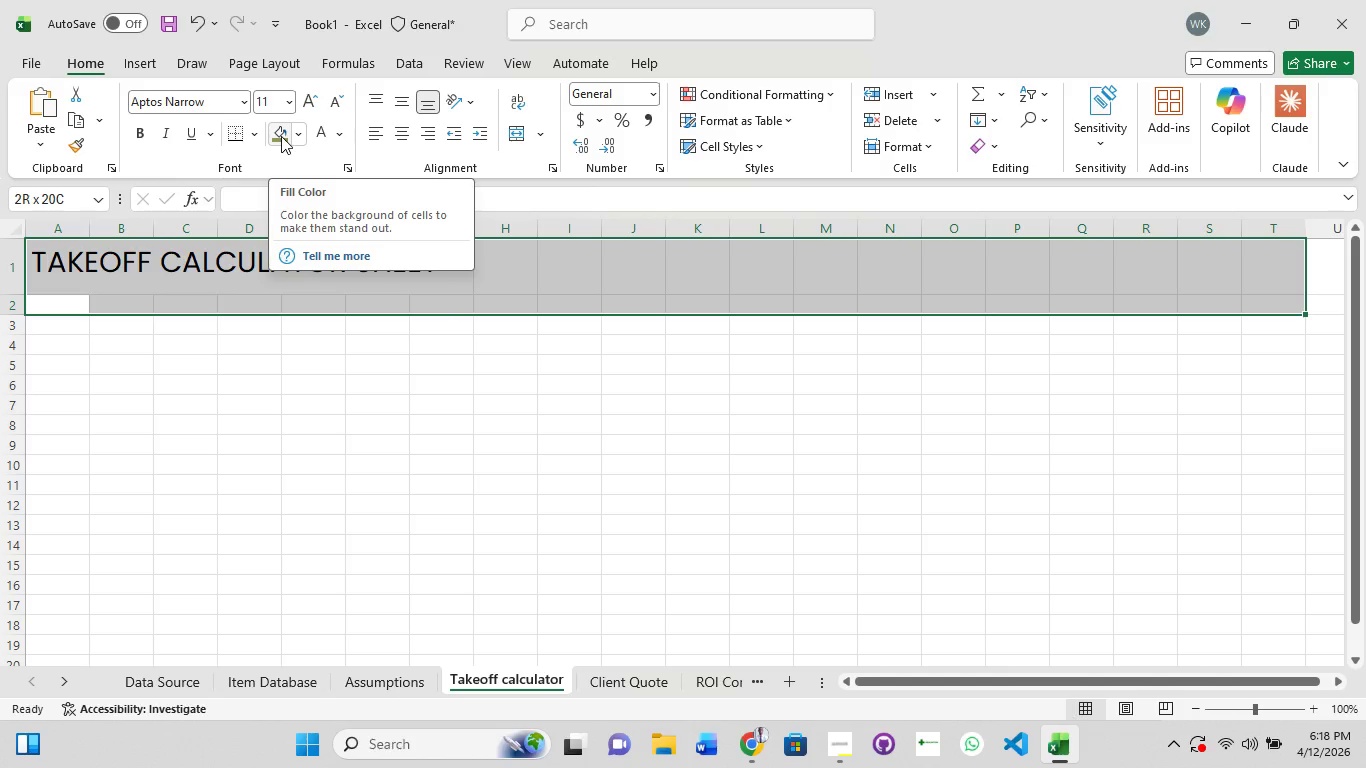 
left_click([299, 134])
 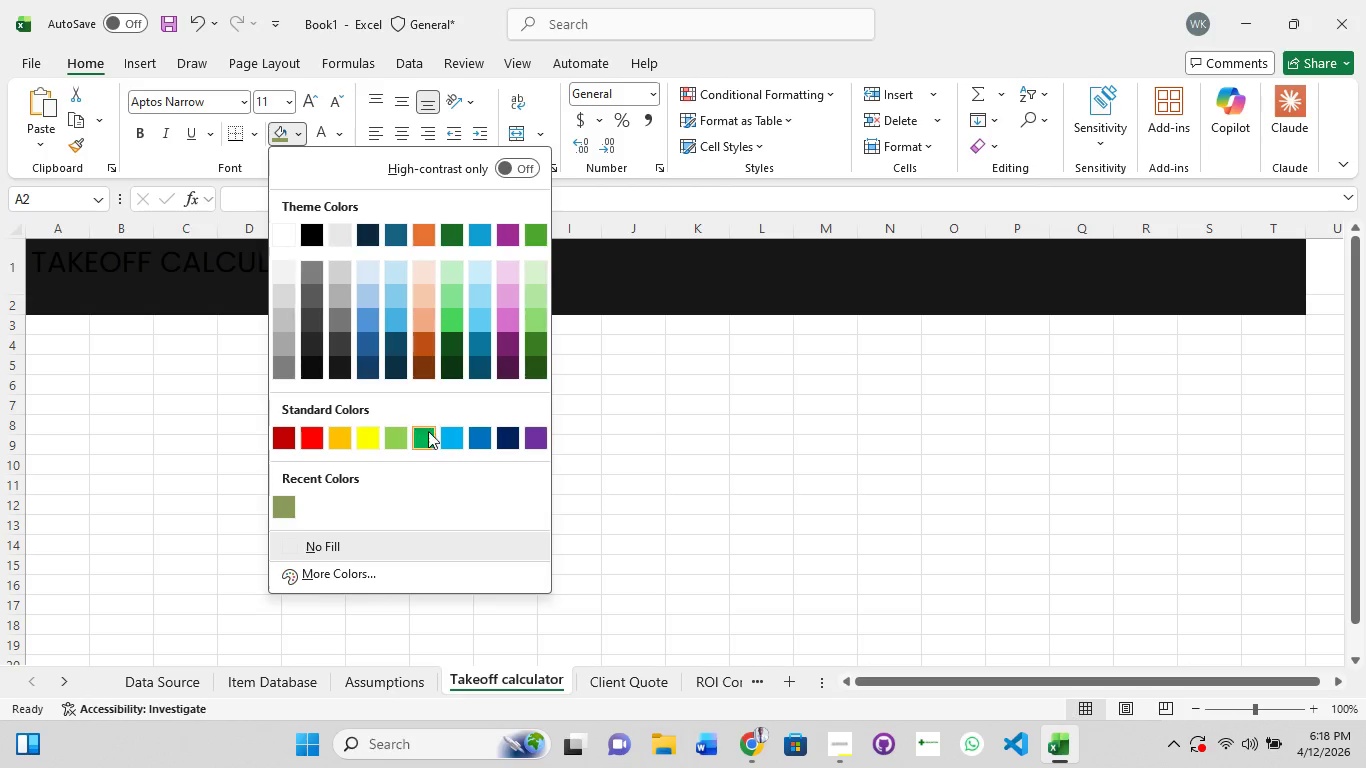 
mouse_move([469, 418])
 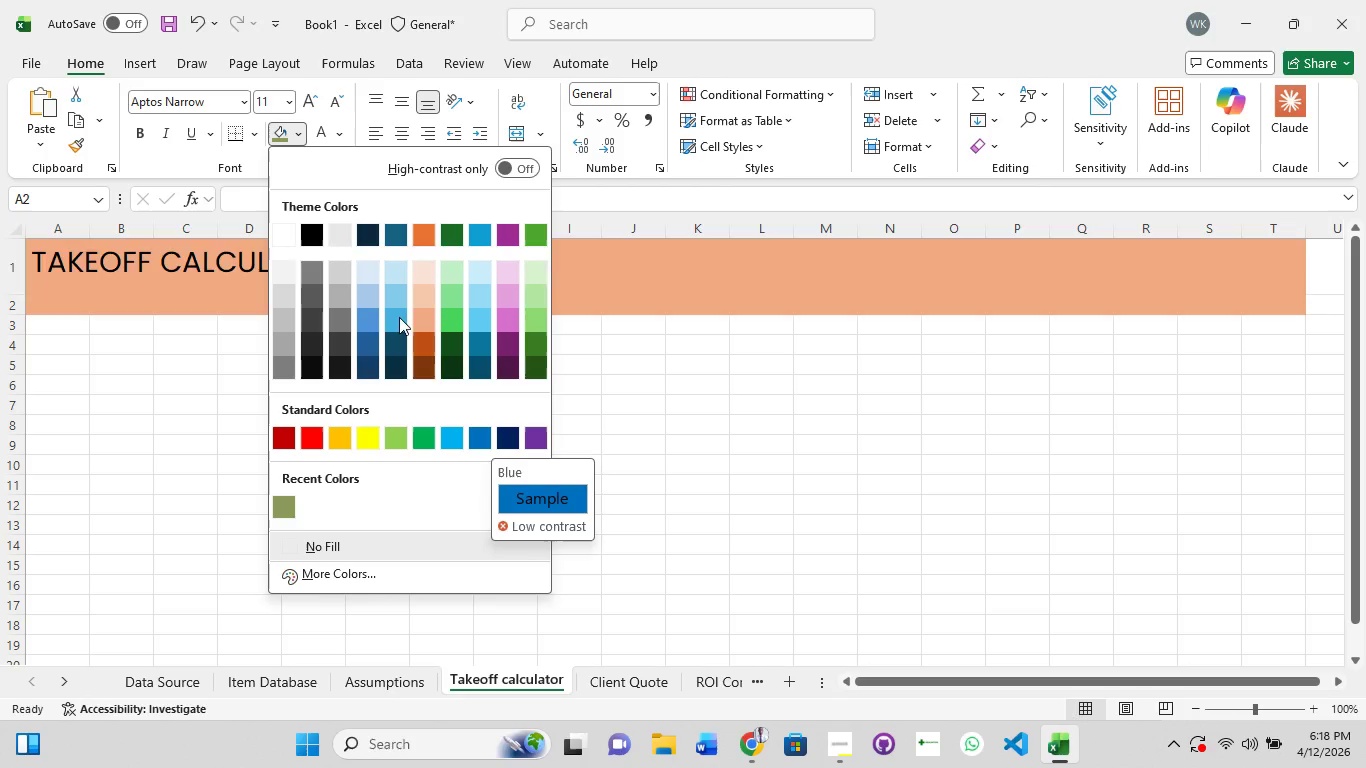 
mouse_move([366, 339])
 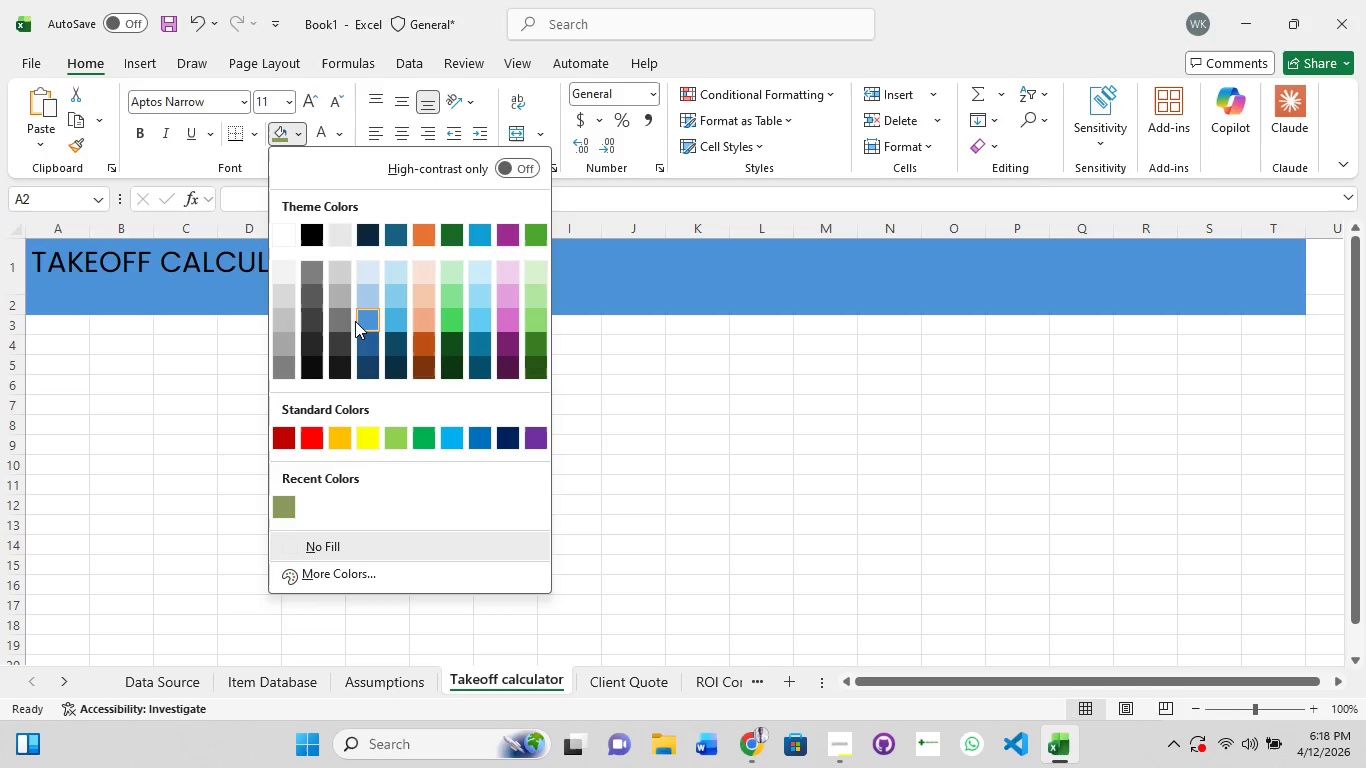 
left_click([355, 321])
 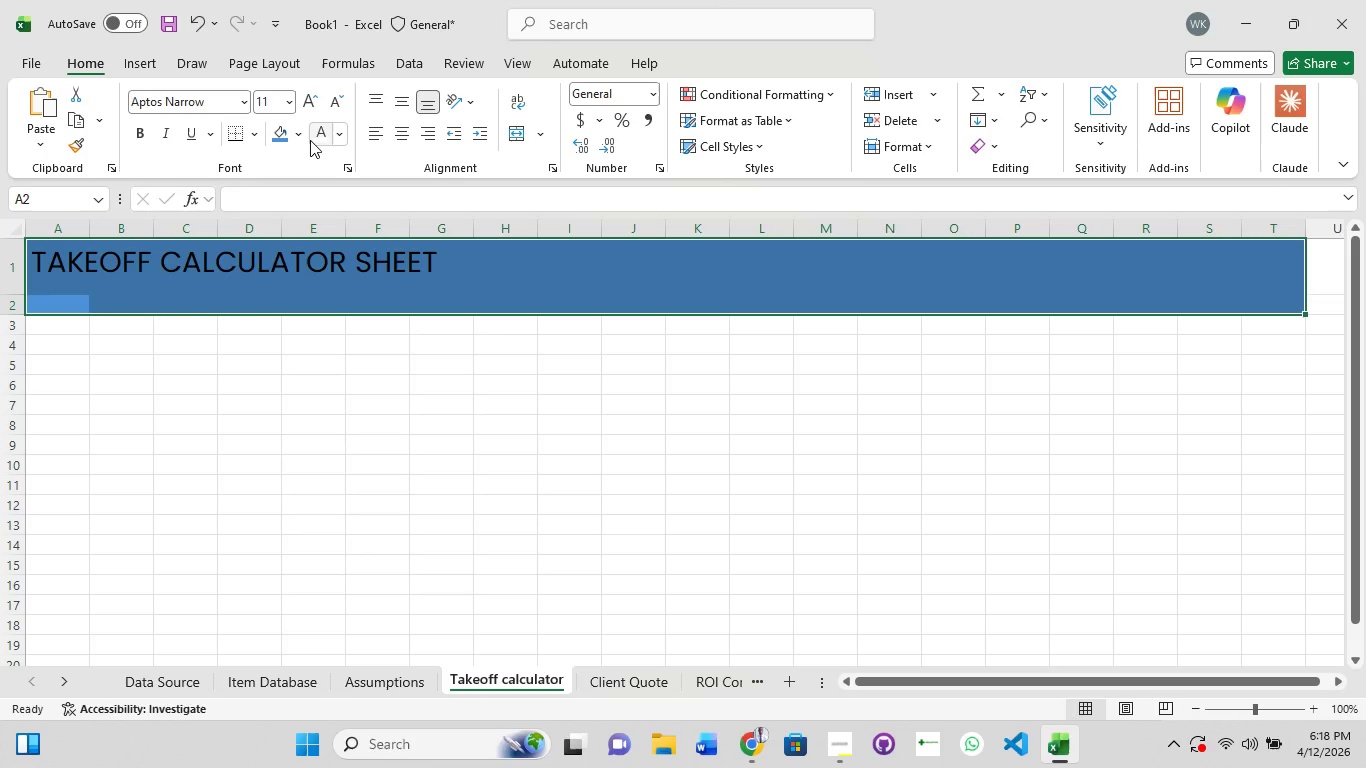 
left_click([318, 137])
 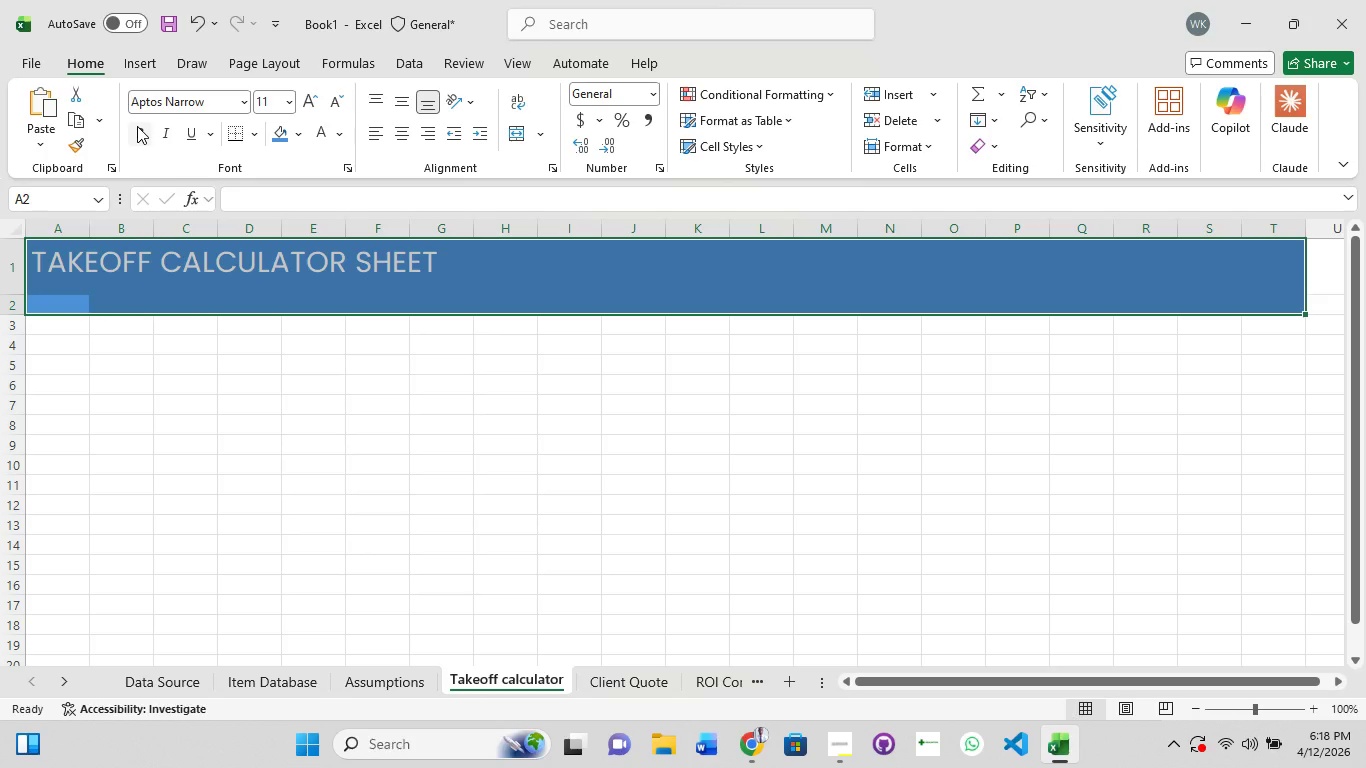 
left_click([137, 126])
 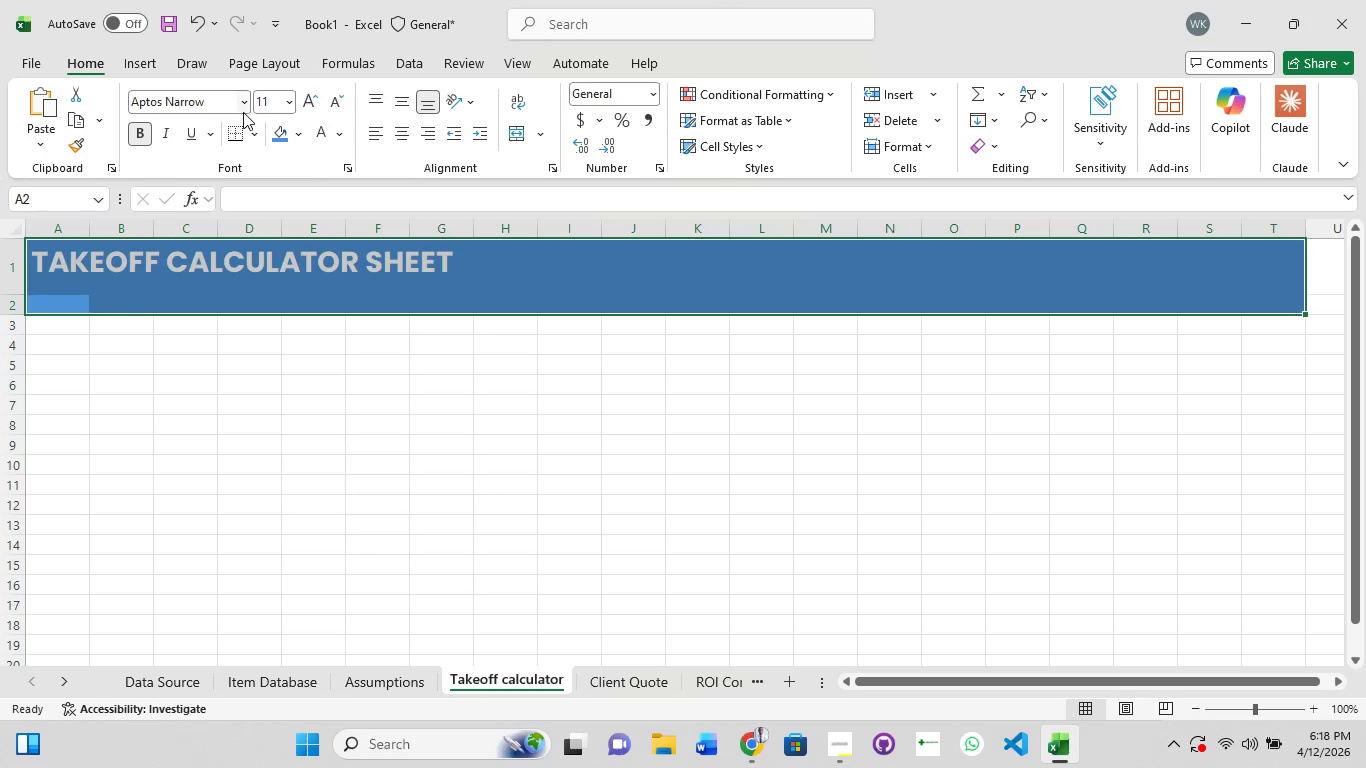 
left_click([242, 109])
 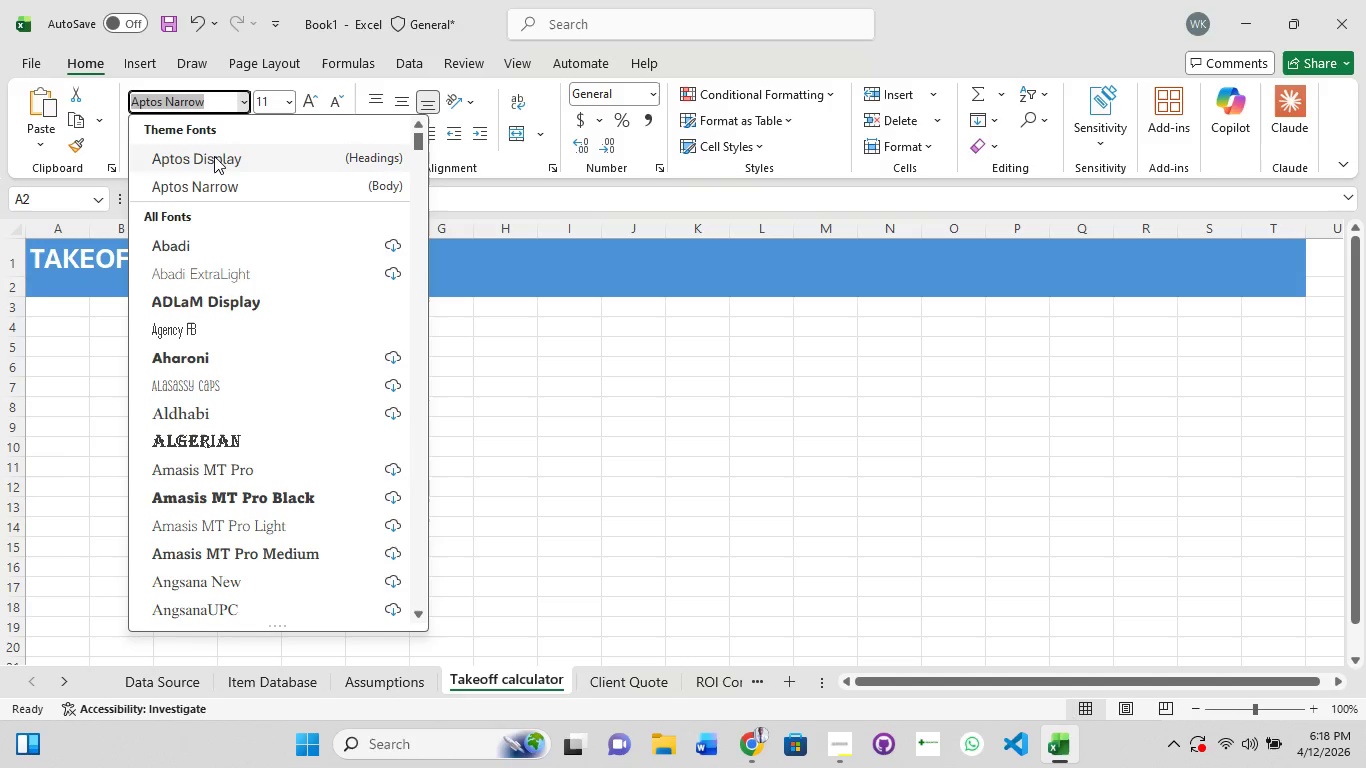 
scroll: coordinate [214, 156], scroll_direction: up, amount: 2.0
 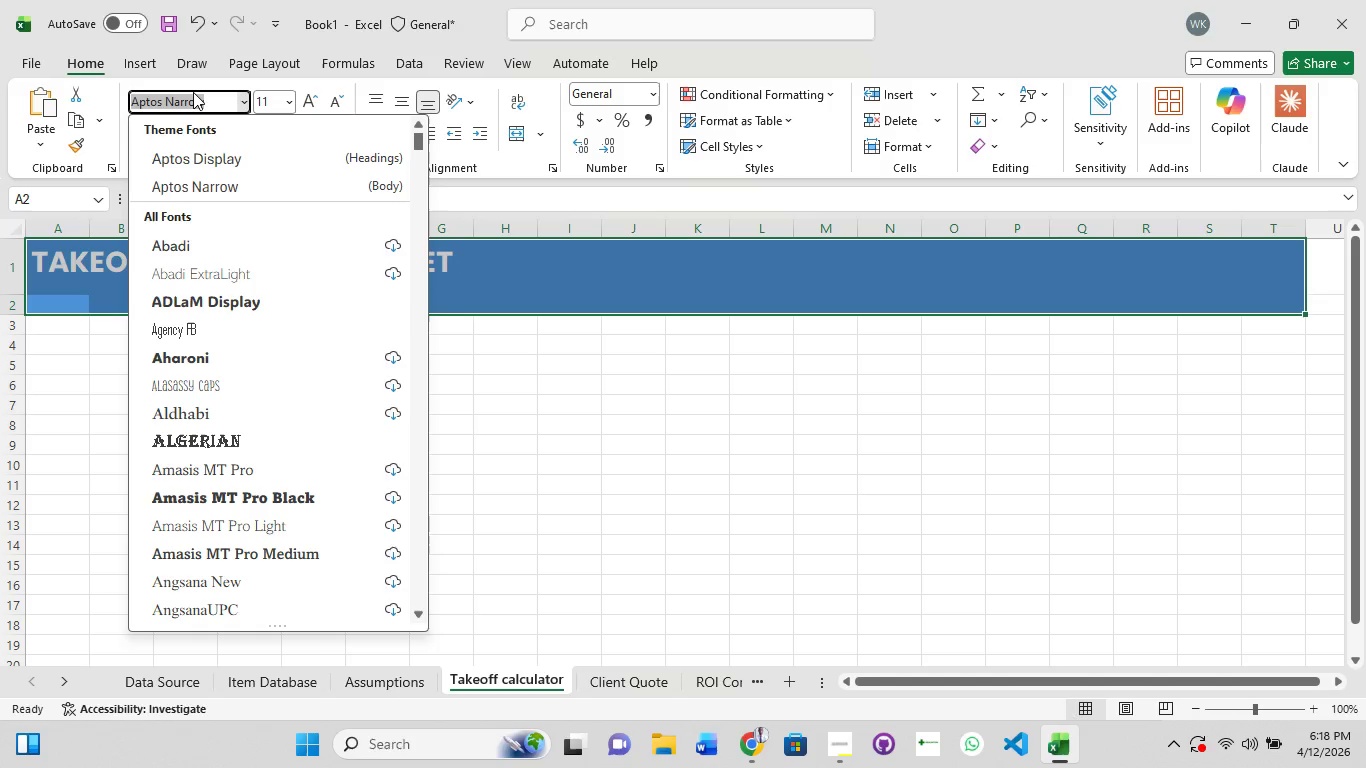 
type(POPPINS)
key(Backspace)
key(Backspace)
key(Backspace)
key(Backspace)
key(Backspace)
type(PP)
key(Backspace)
key(Backspace)
key(Backspace)
key(Backspace)
type(poppins)
 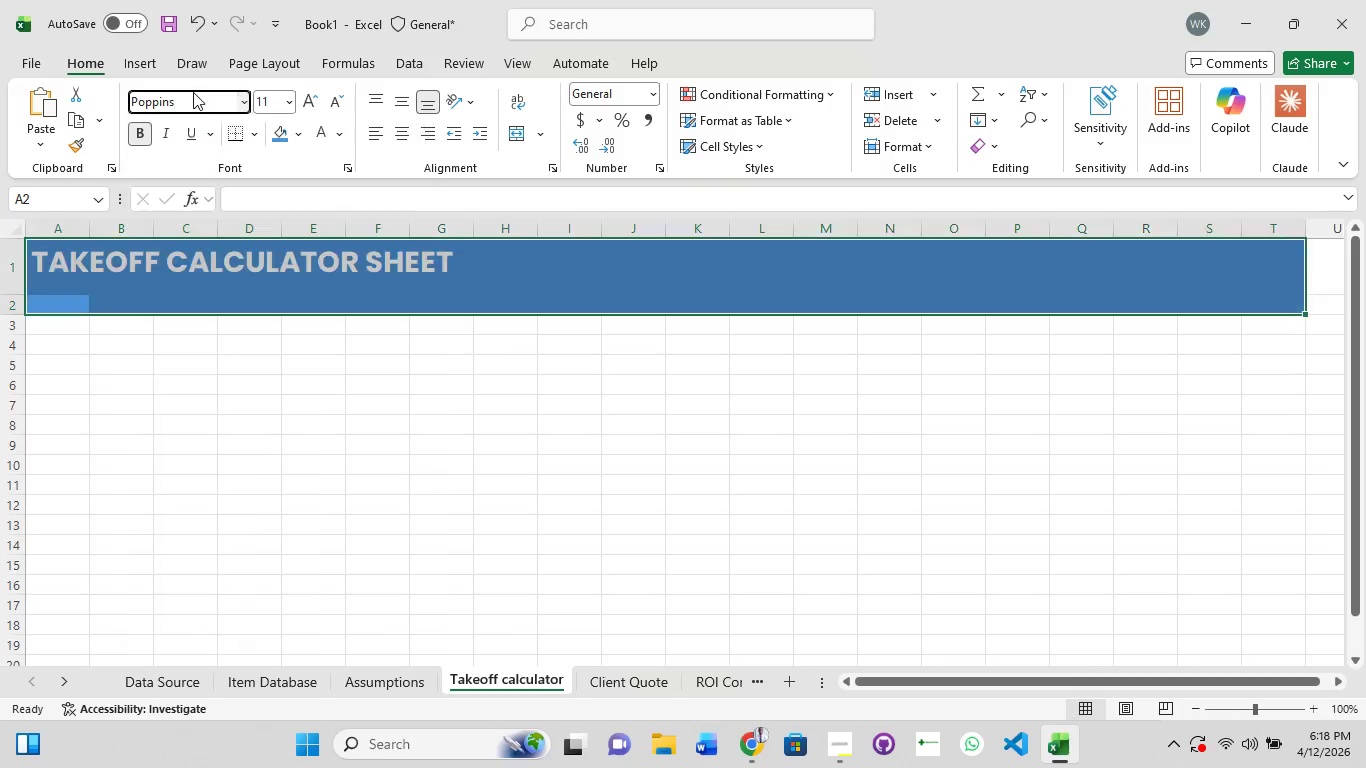 
key(Enter)
 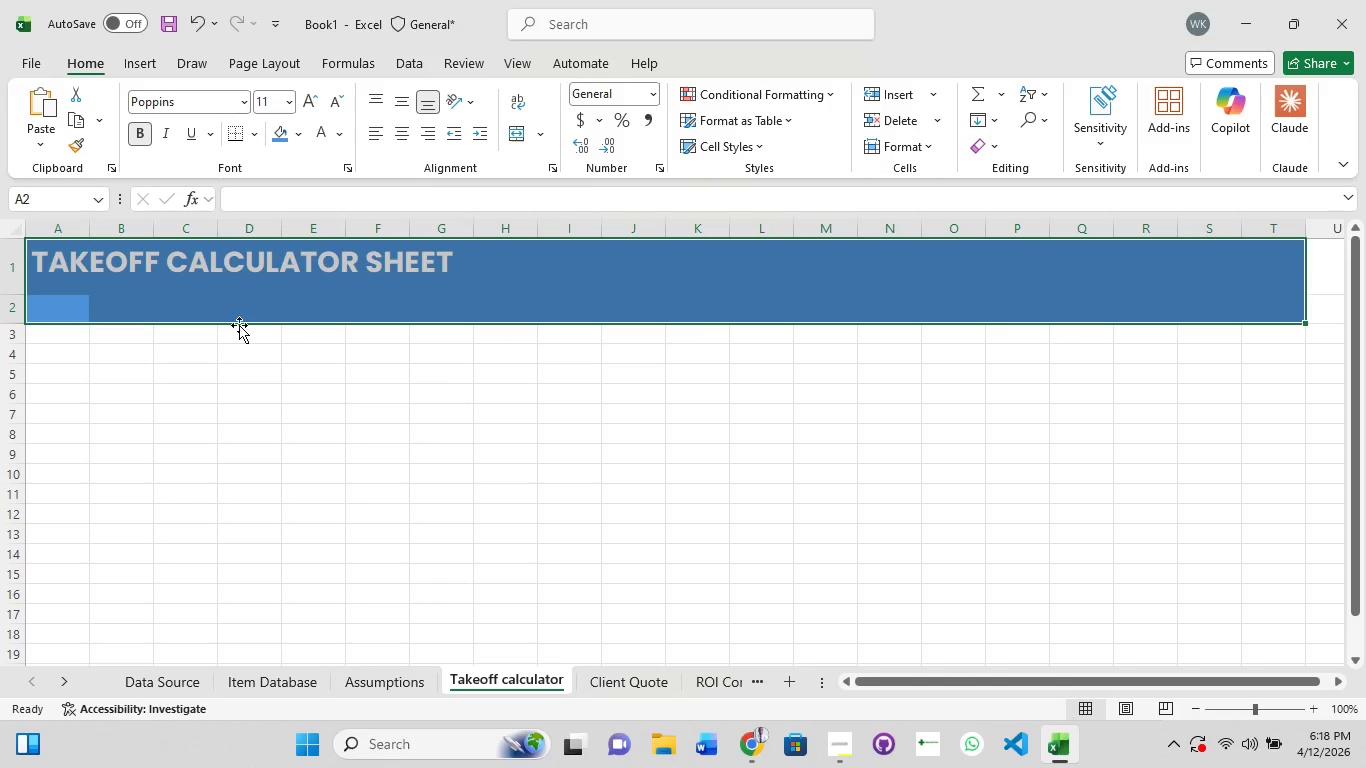 
left_click([239, 326])
 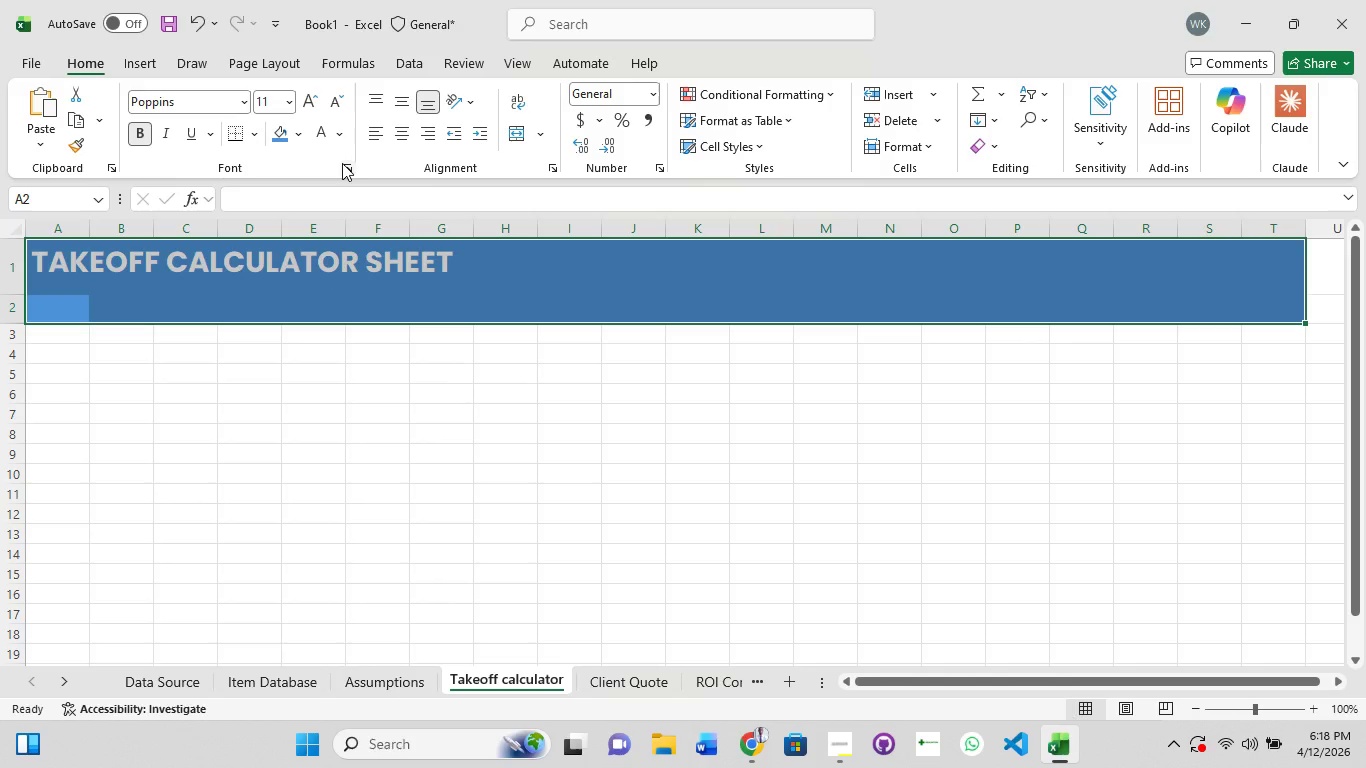 
key(Control+1)
 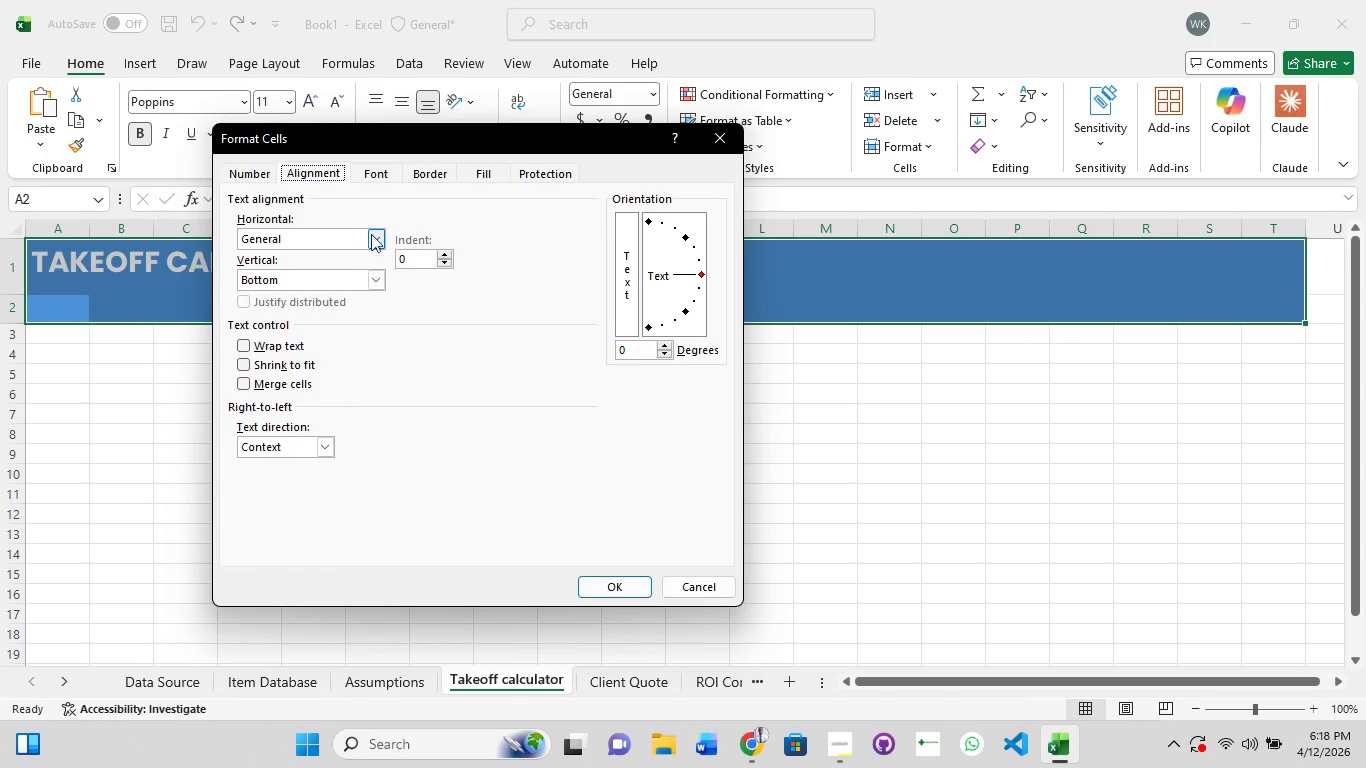 
left_click([374, 237])
 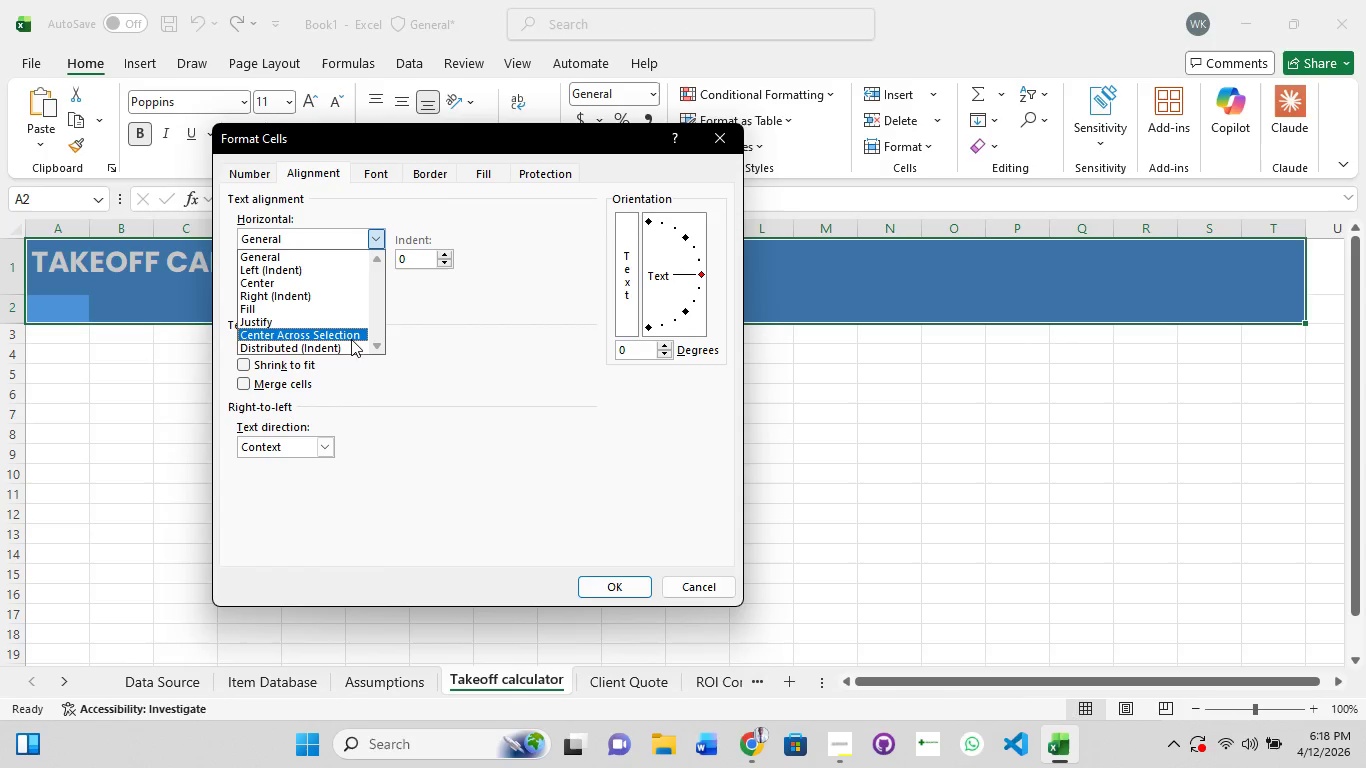 
left_click([351, 337])
 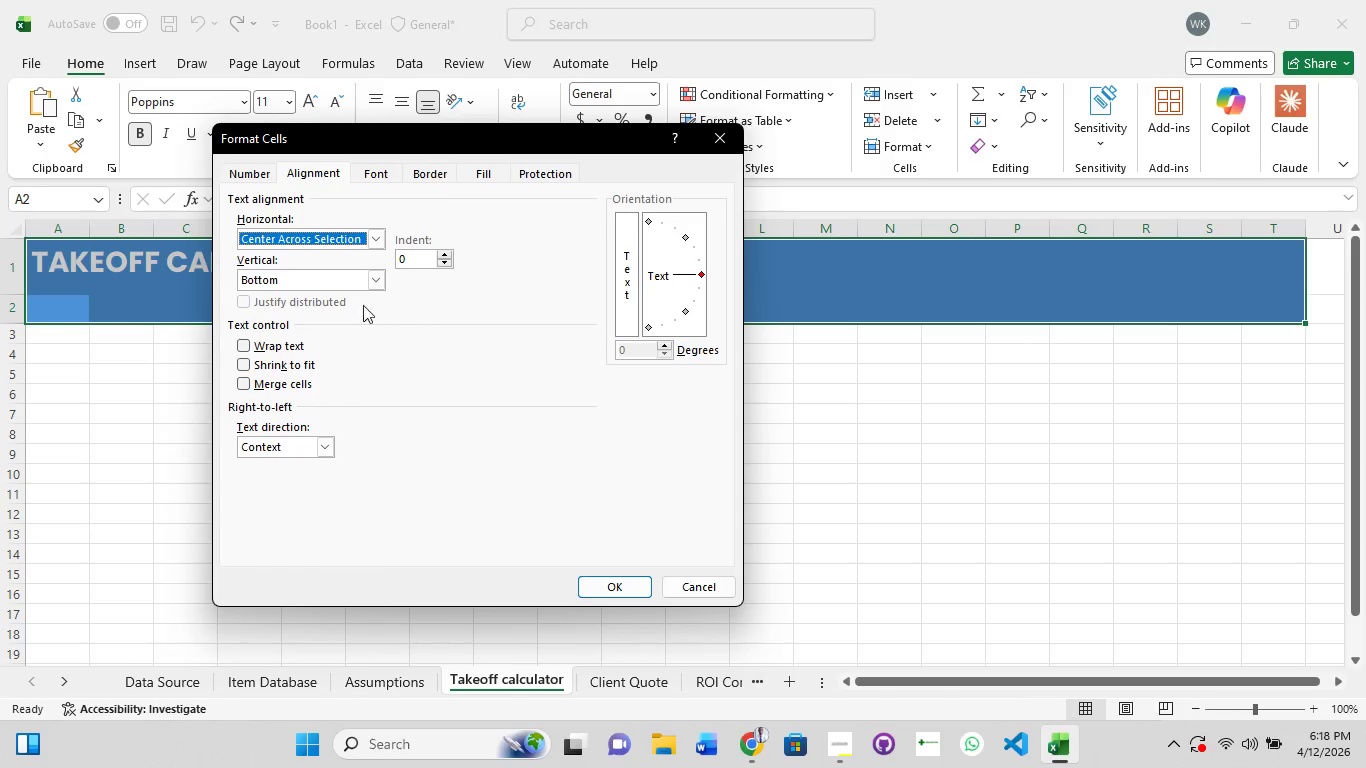 
left_click([373, 277])
 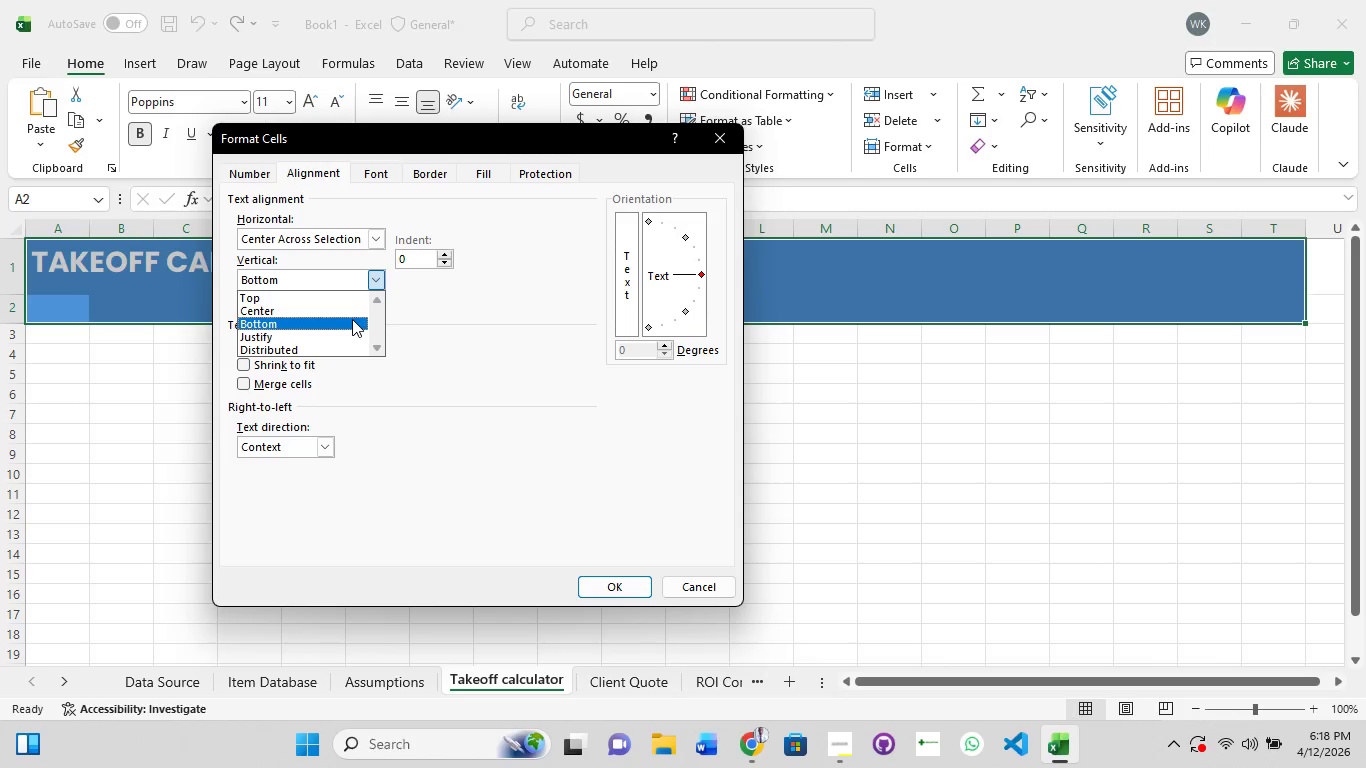 
left_click([352, 319])
 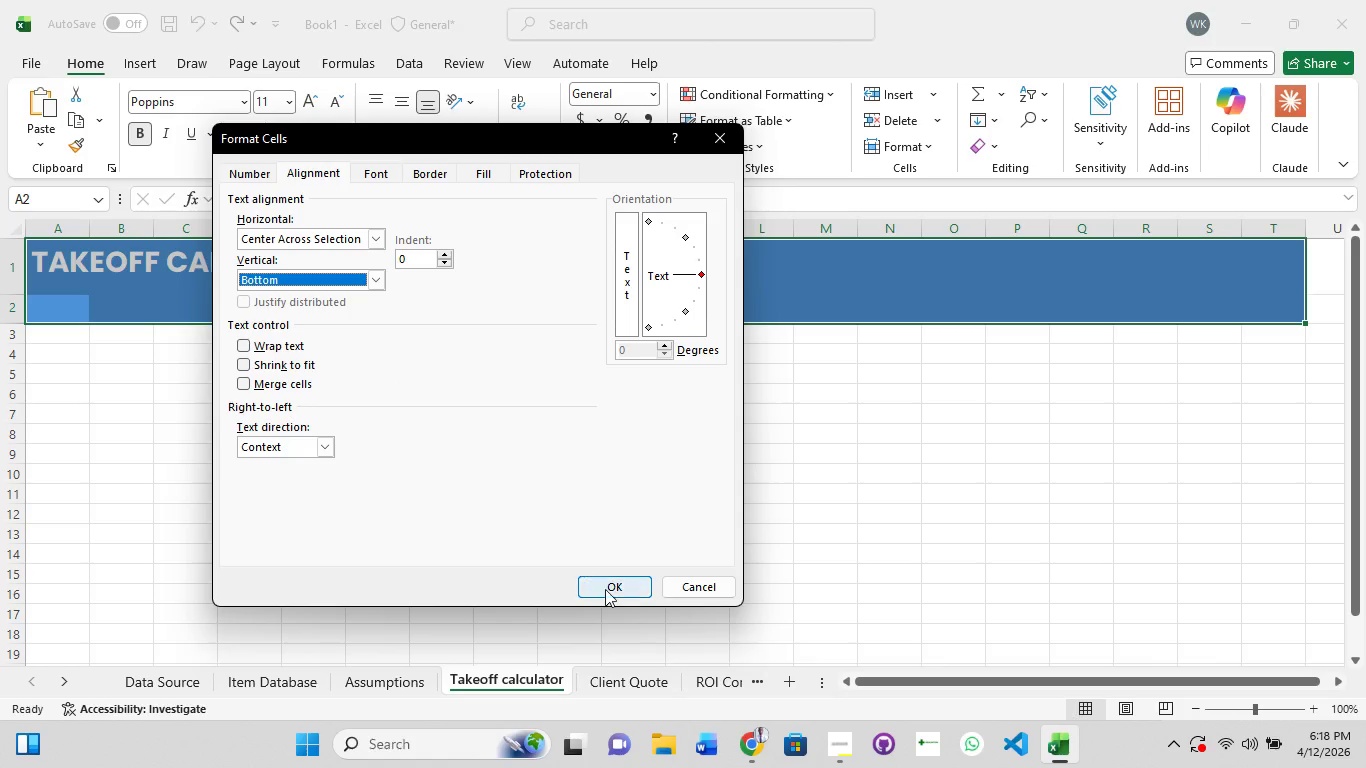 
left_click([606, 590])
 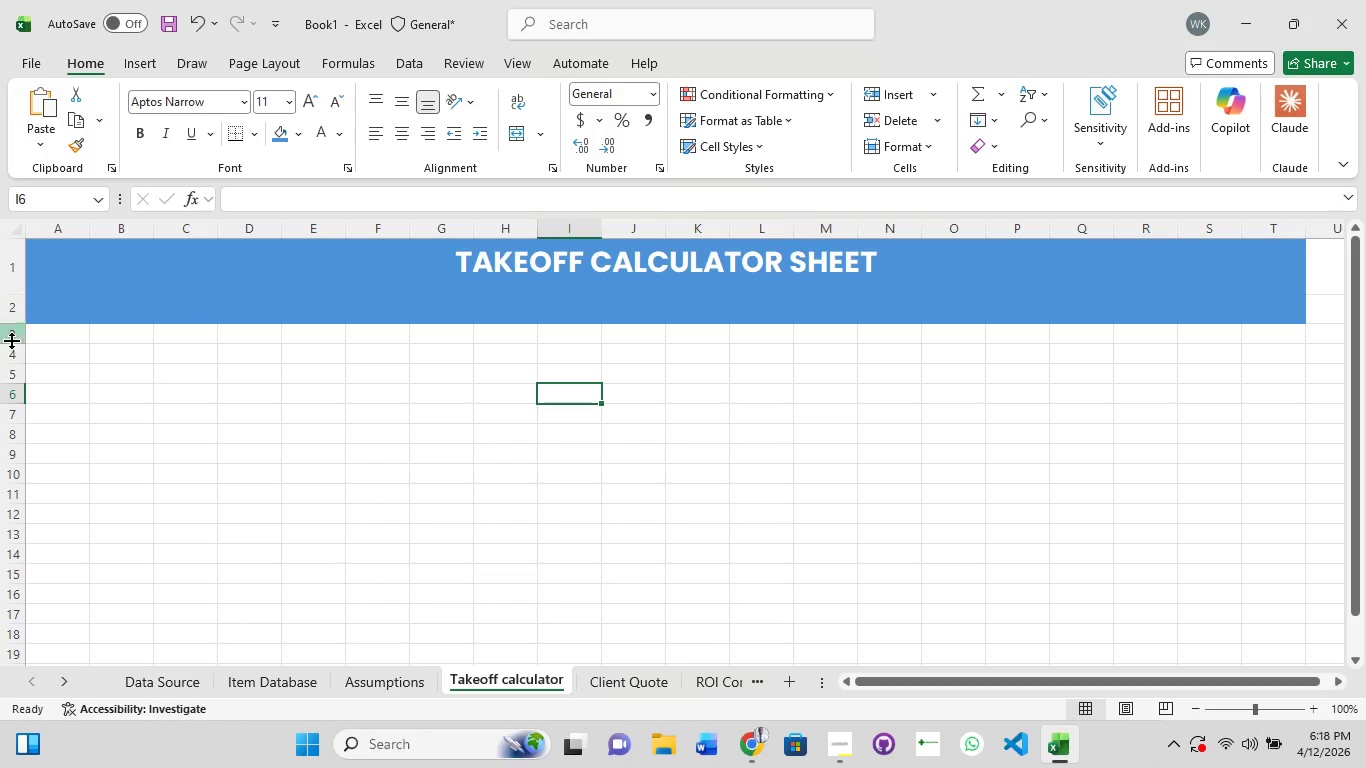 
left_click([50, 340])
 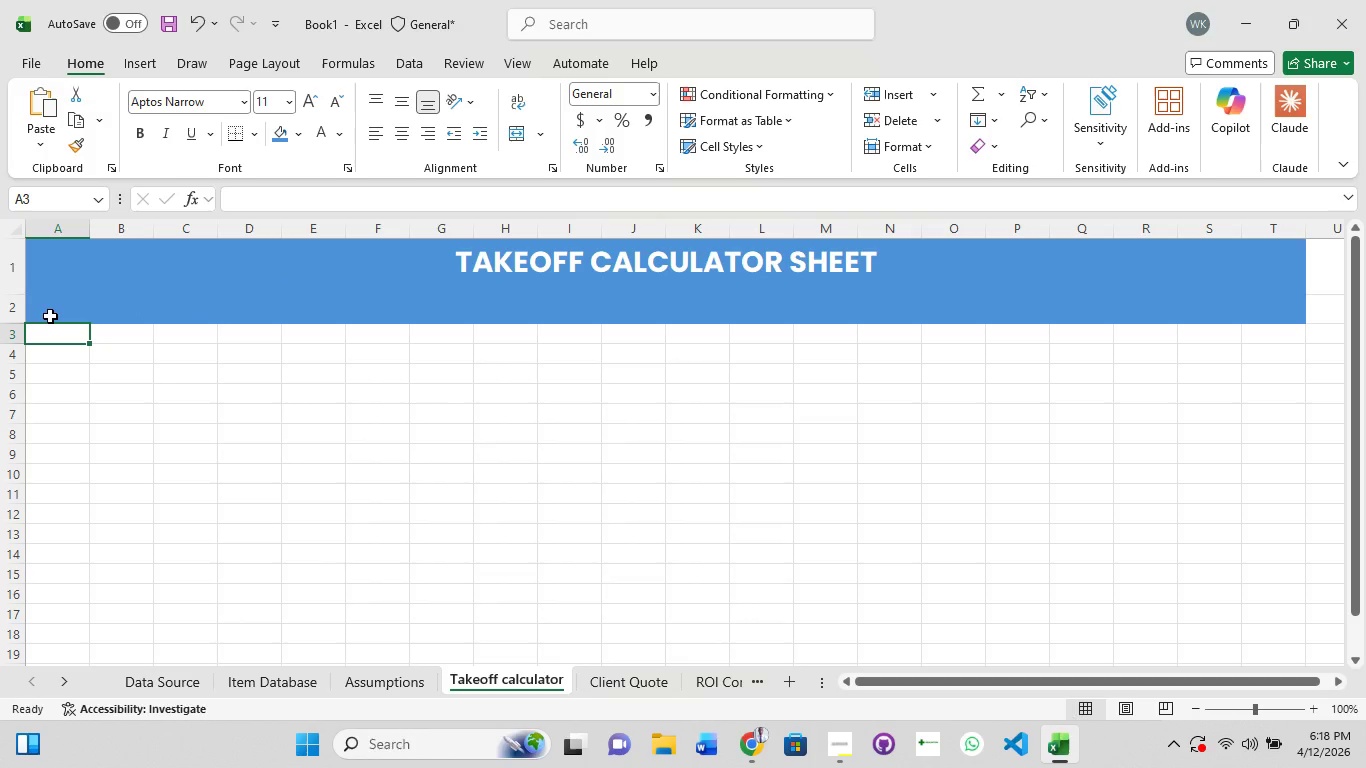 
key(Control+Z)
 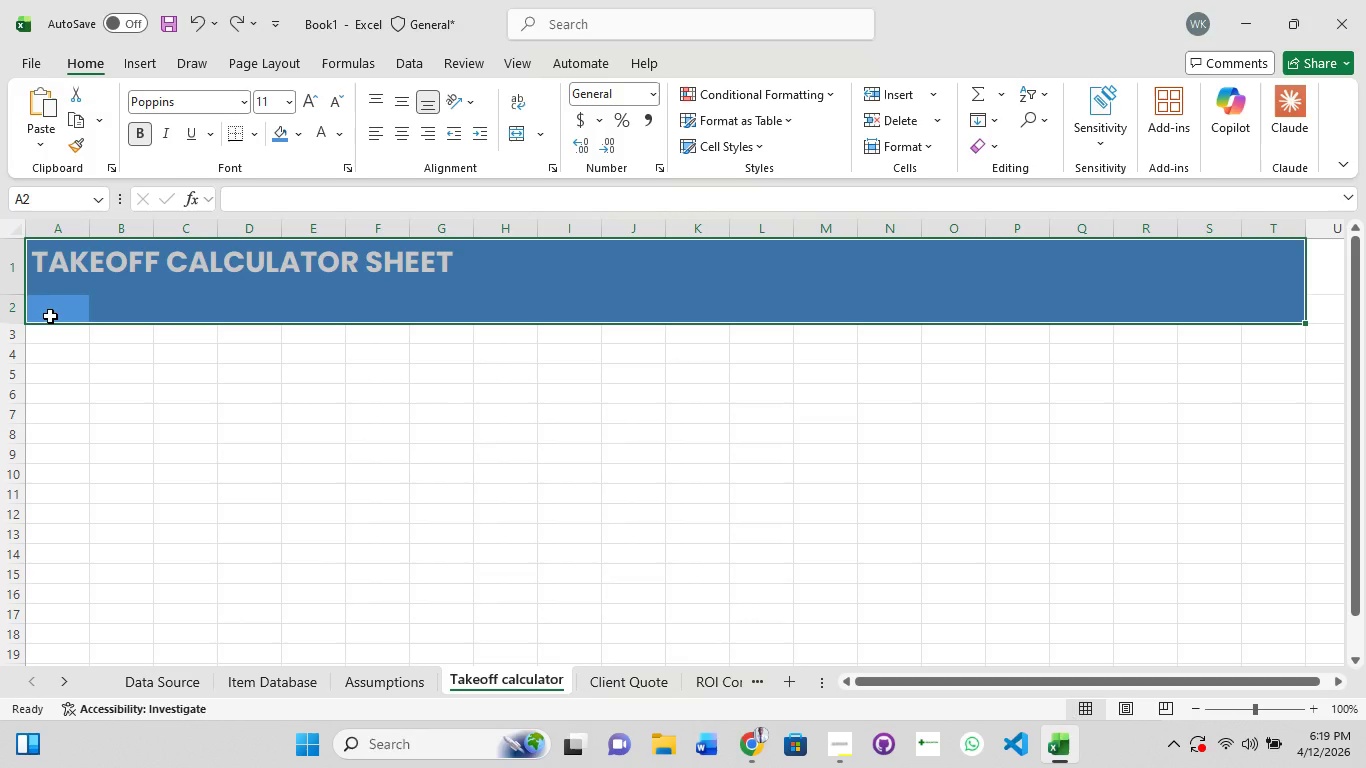 
key(Control+Z)
 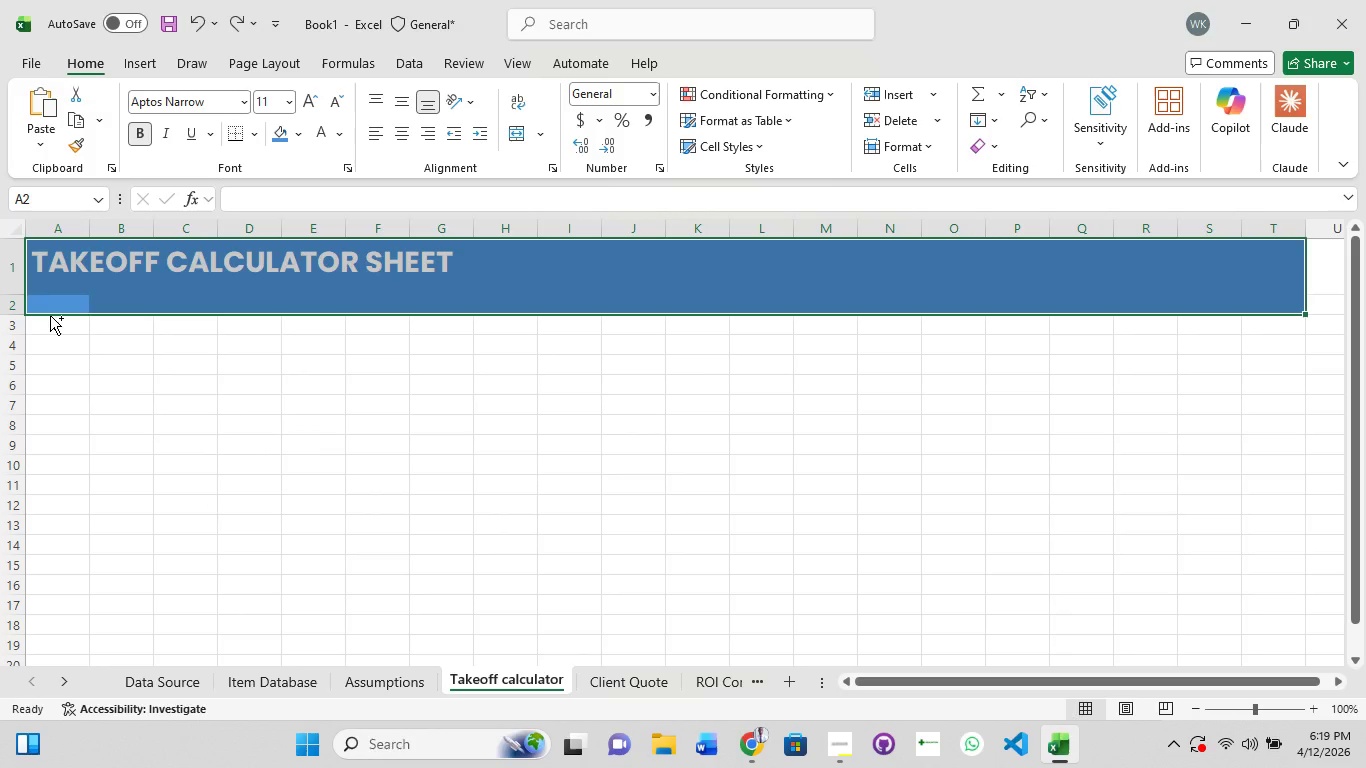 
key(Control+Z)
 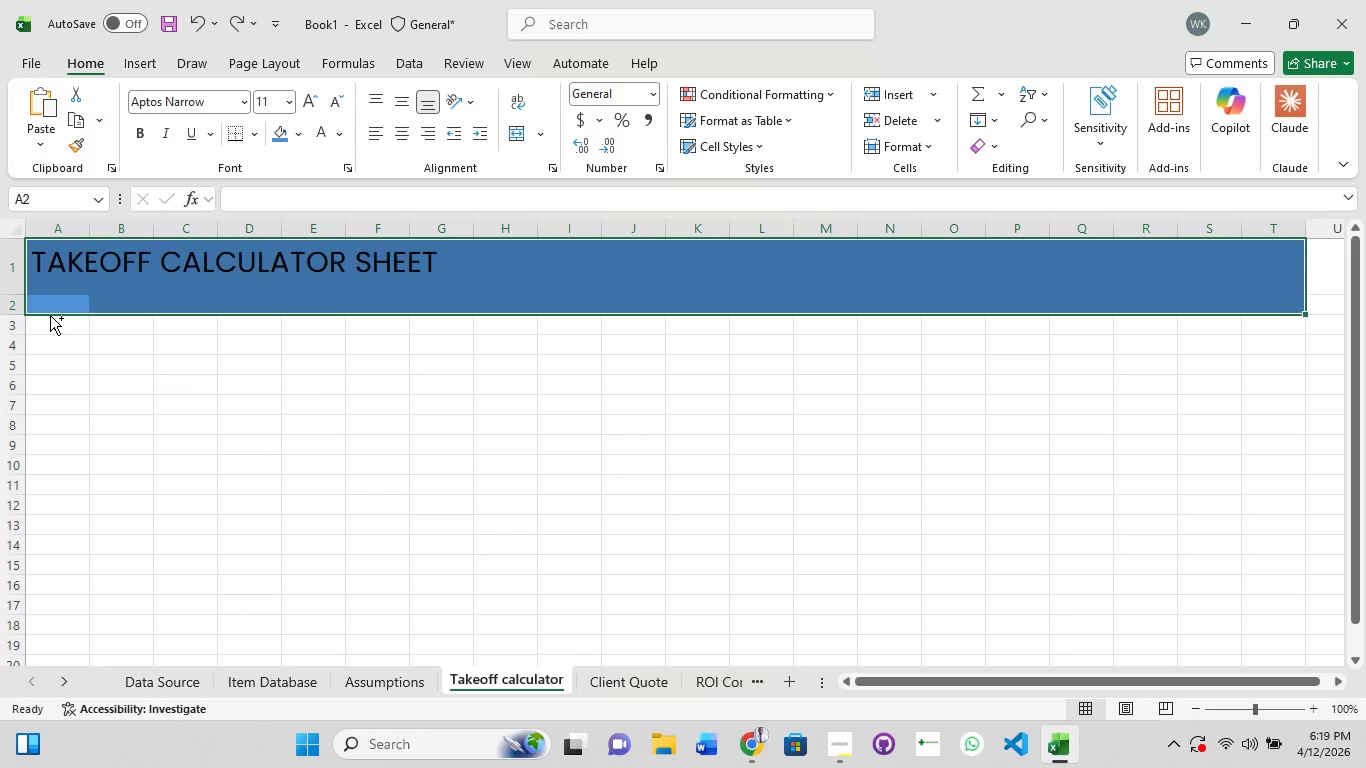 
key(Control+Z)
 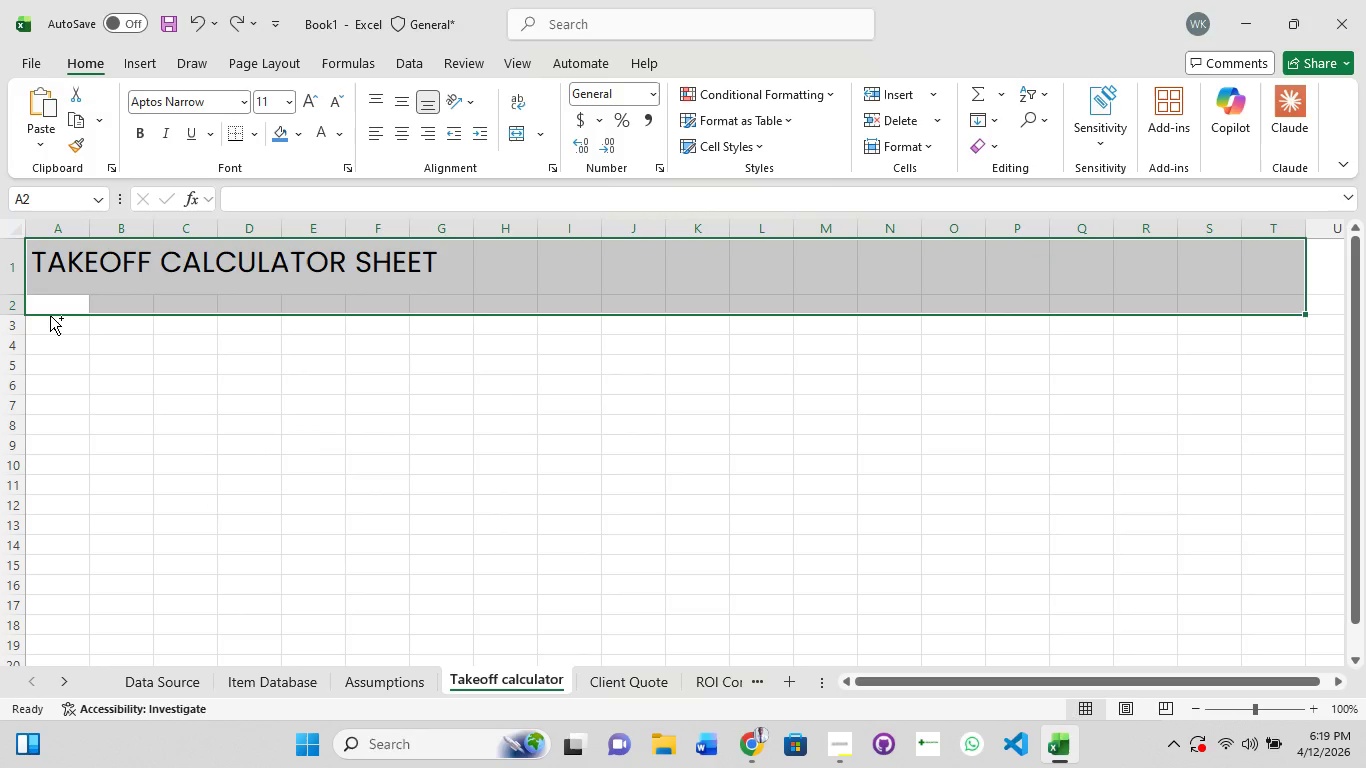 
key(Control+Z)
 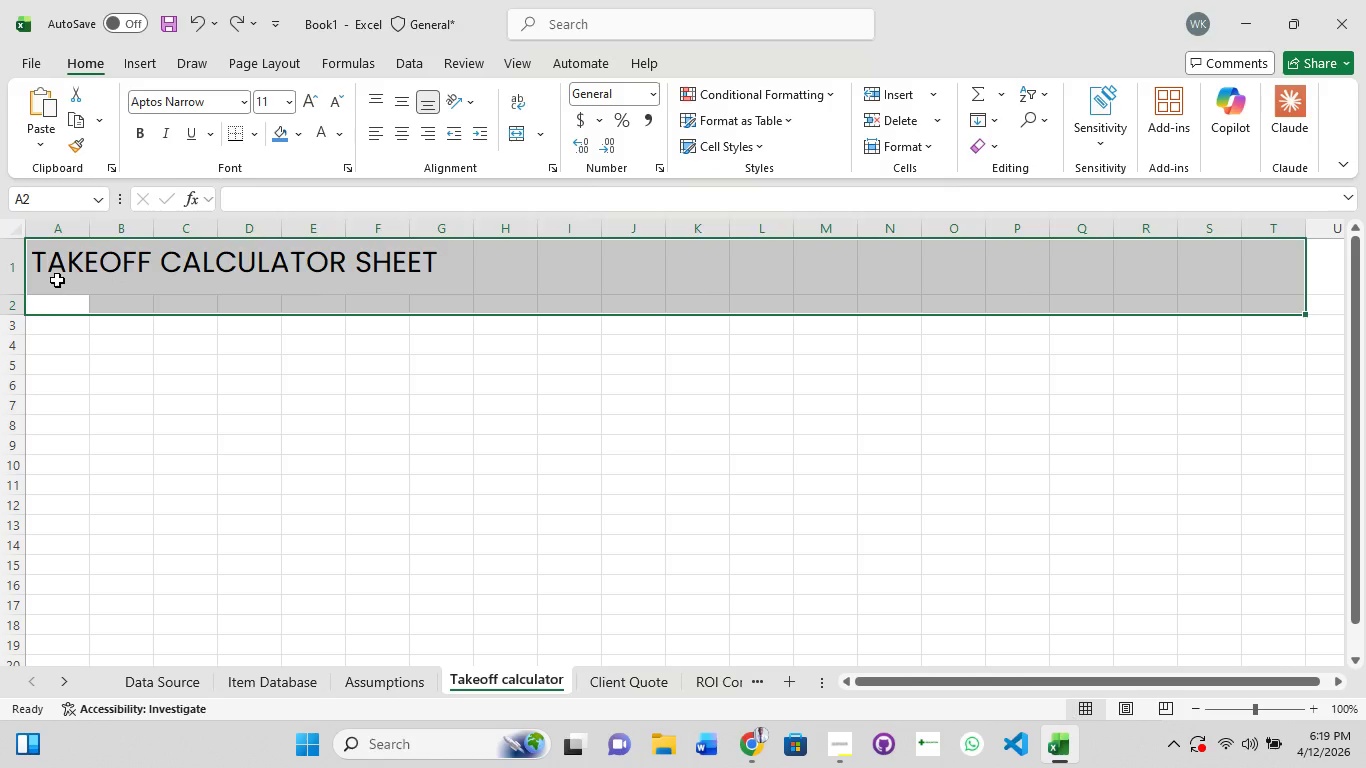 
left_click([57, 280])
 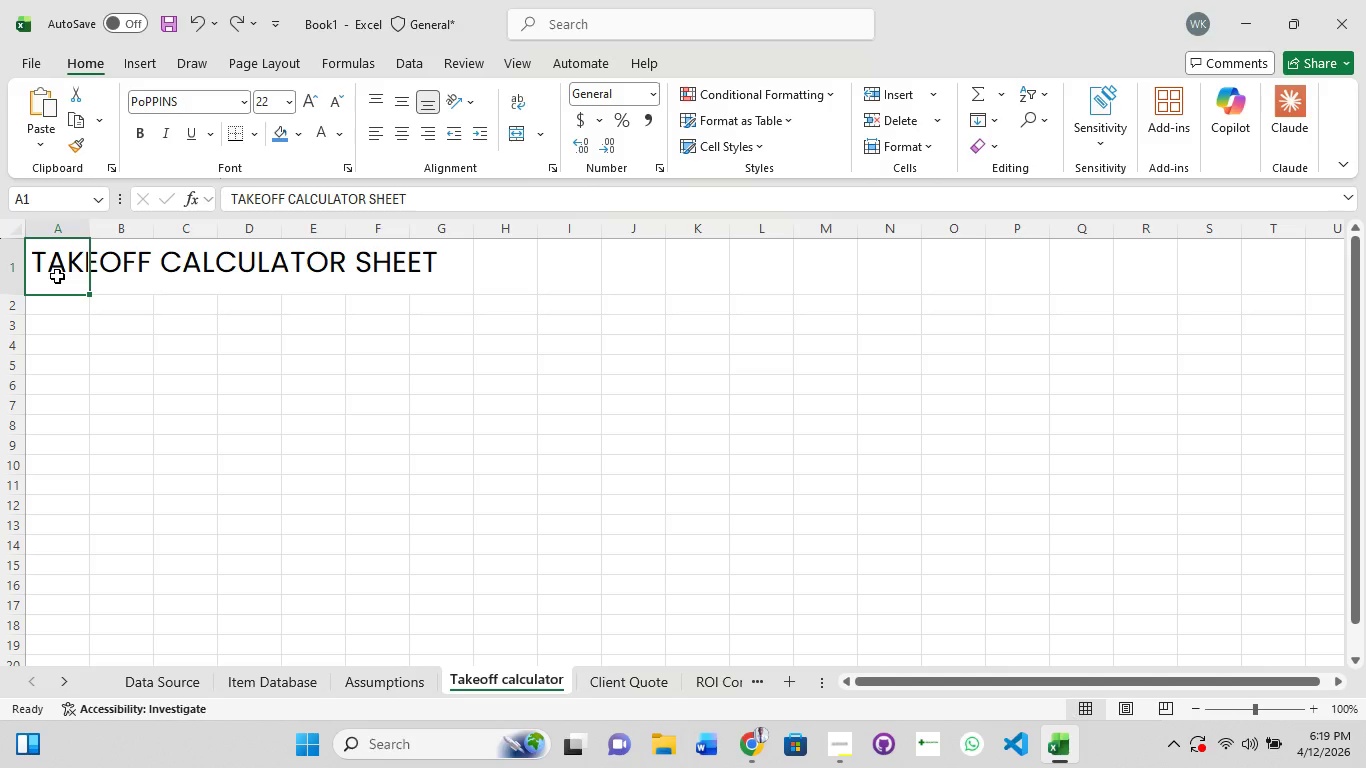 
hold_key(key=ShiftLeft, duration=1.5)
left_click([173, 277])
 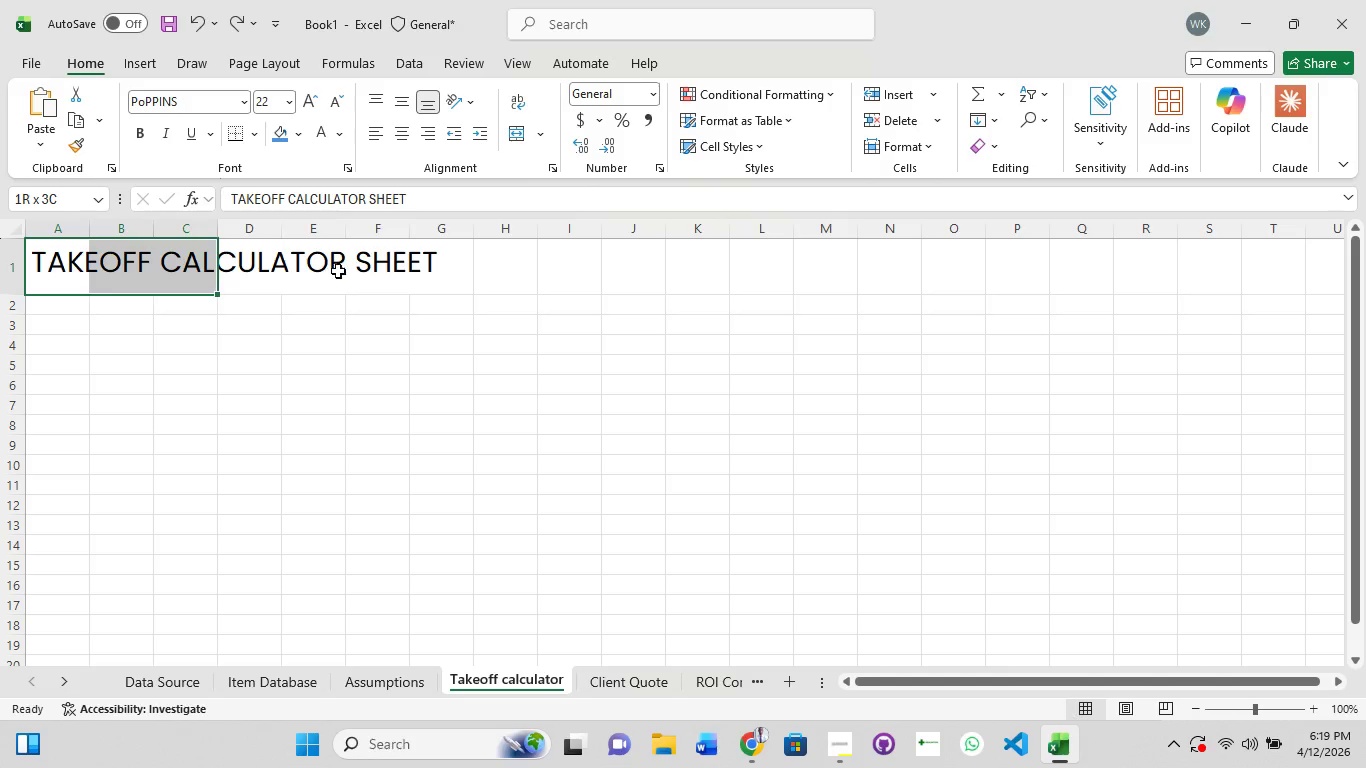 
left_click([339, 271])
 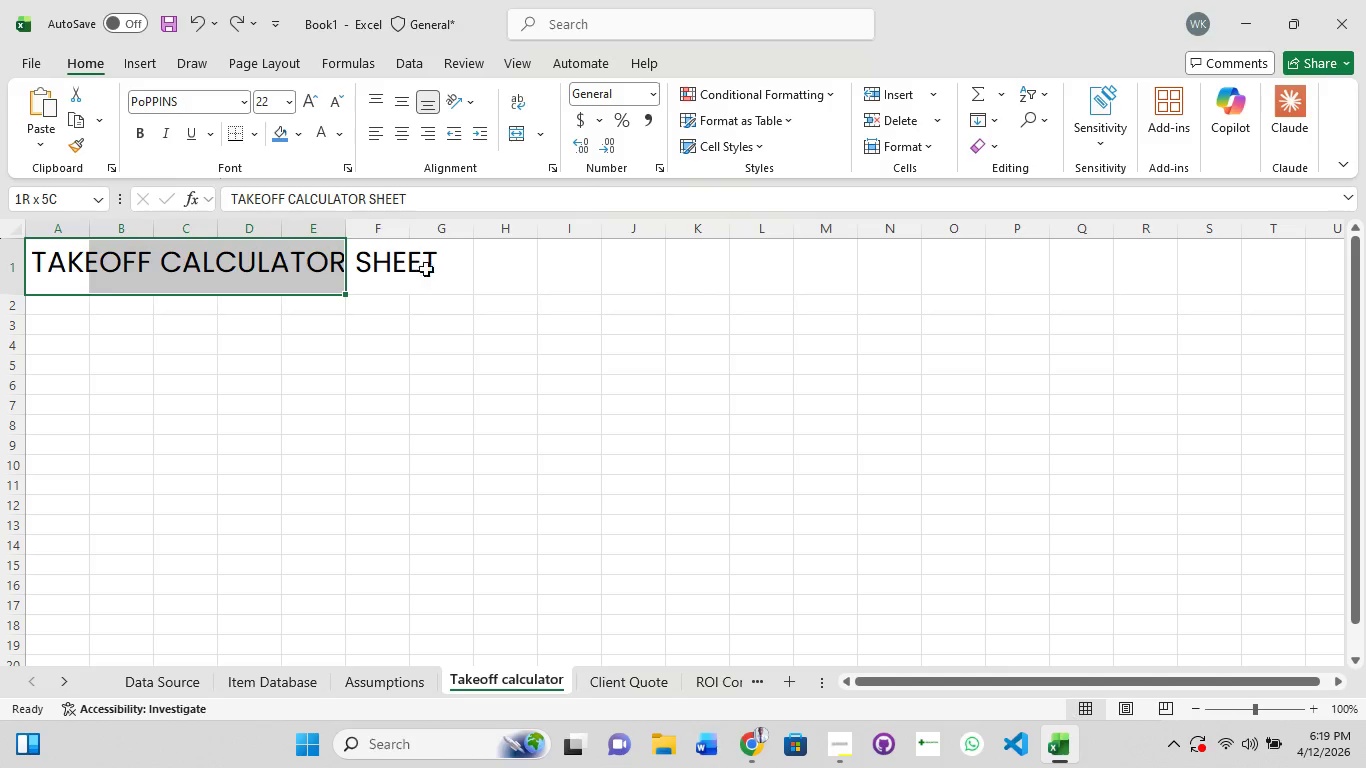 
hold_key(key=ShiftLeft, duration=1.51)
left_click([434, 266])
 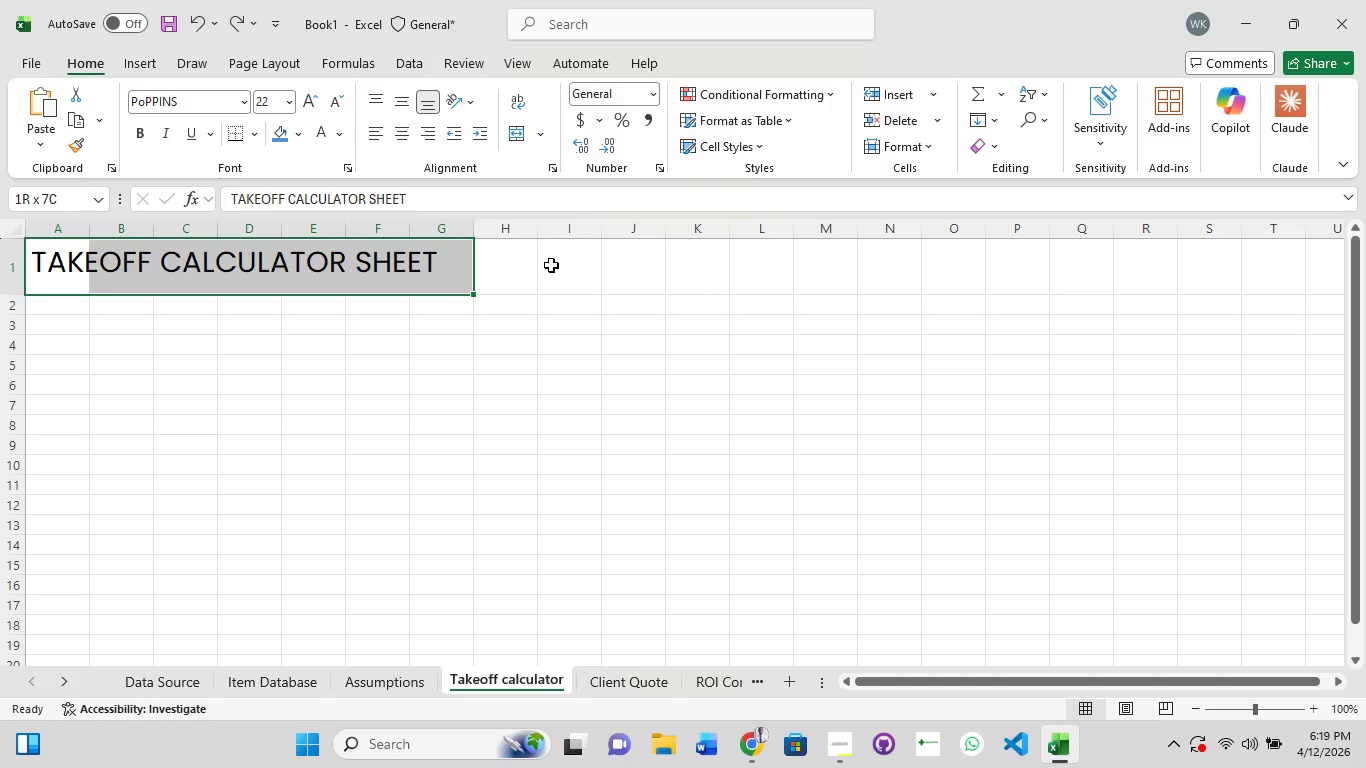 
left_click_drag(start_coordinate=[551, 265], to_coordinate=[577, 265])
 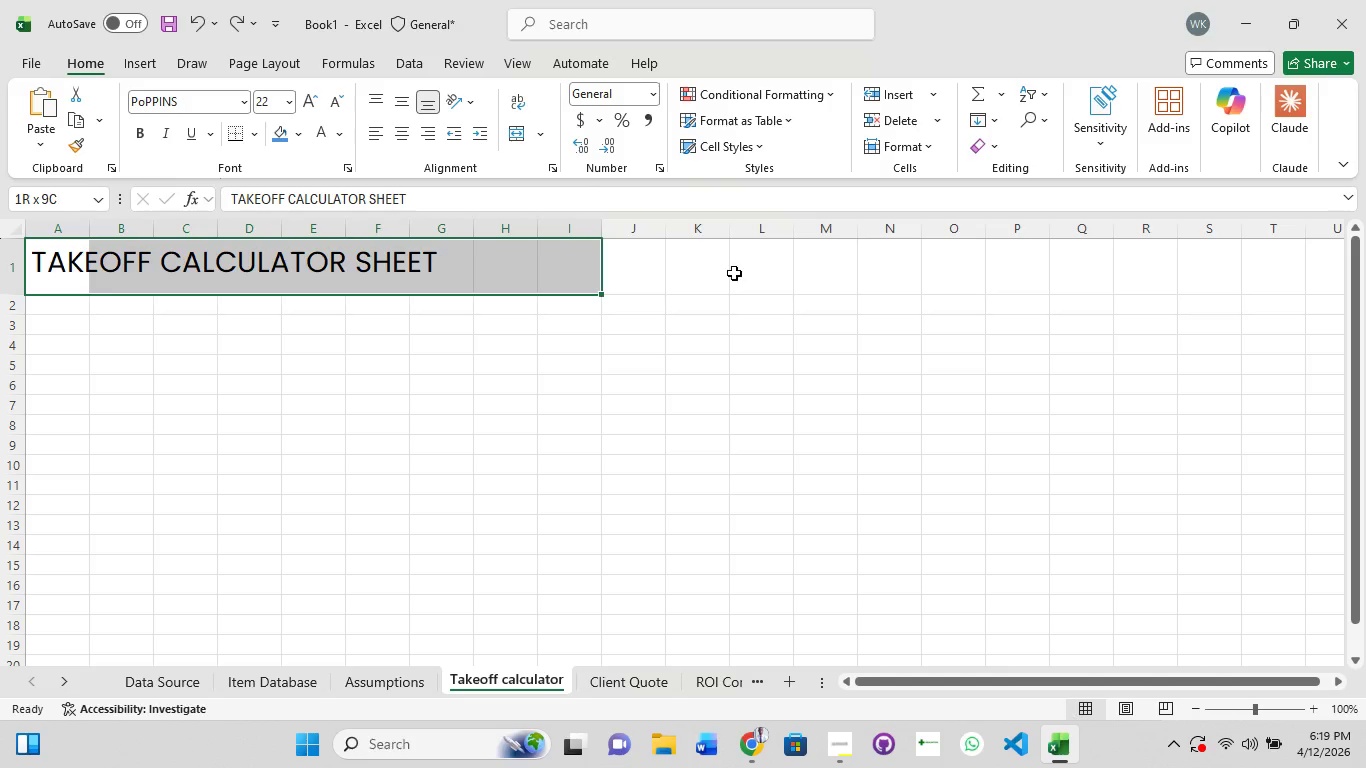 
left_click_drag(start_coordinate=[738, 273], to_coordinate=[765, 273])
 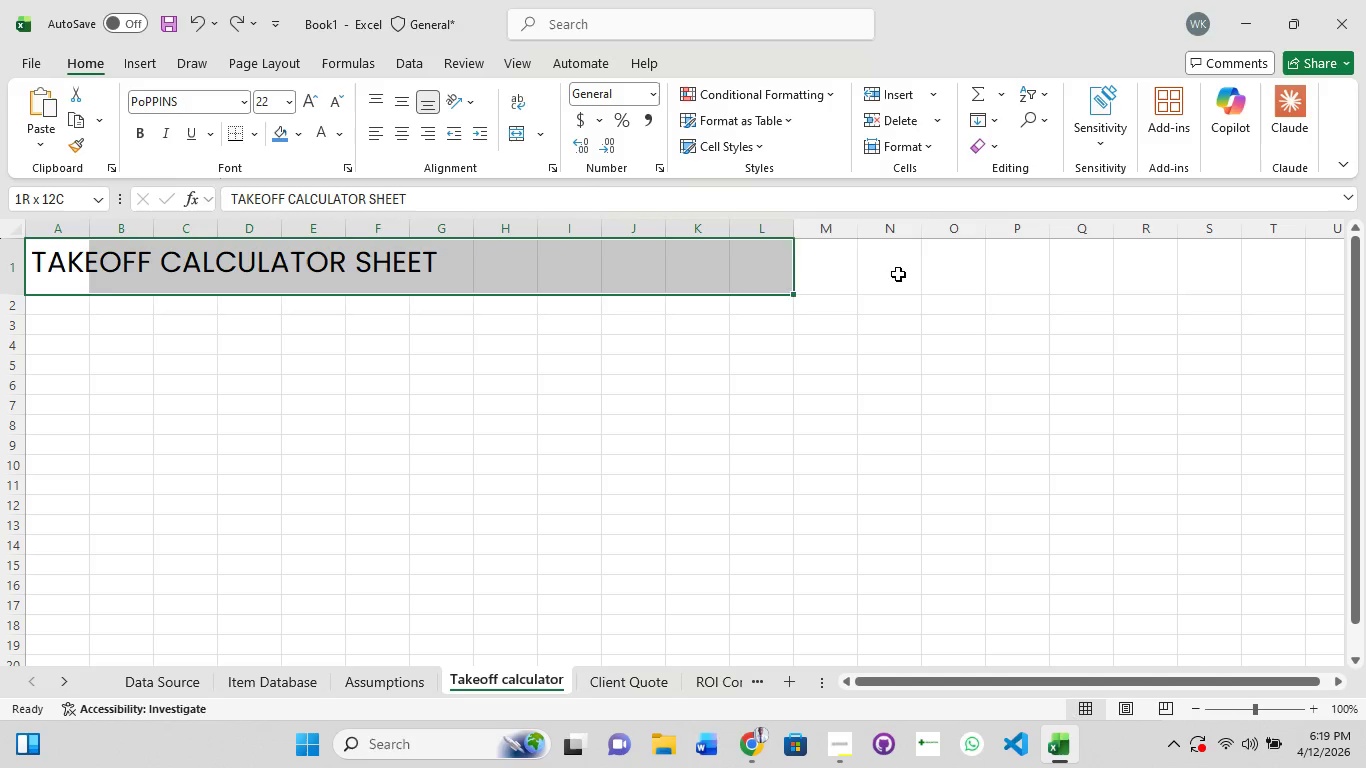 
left_click_drag(start_coordinate=[900, 274], to_coordinate=[937, 274])
 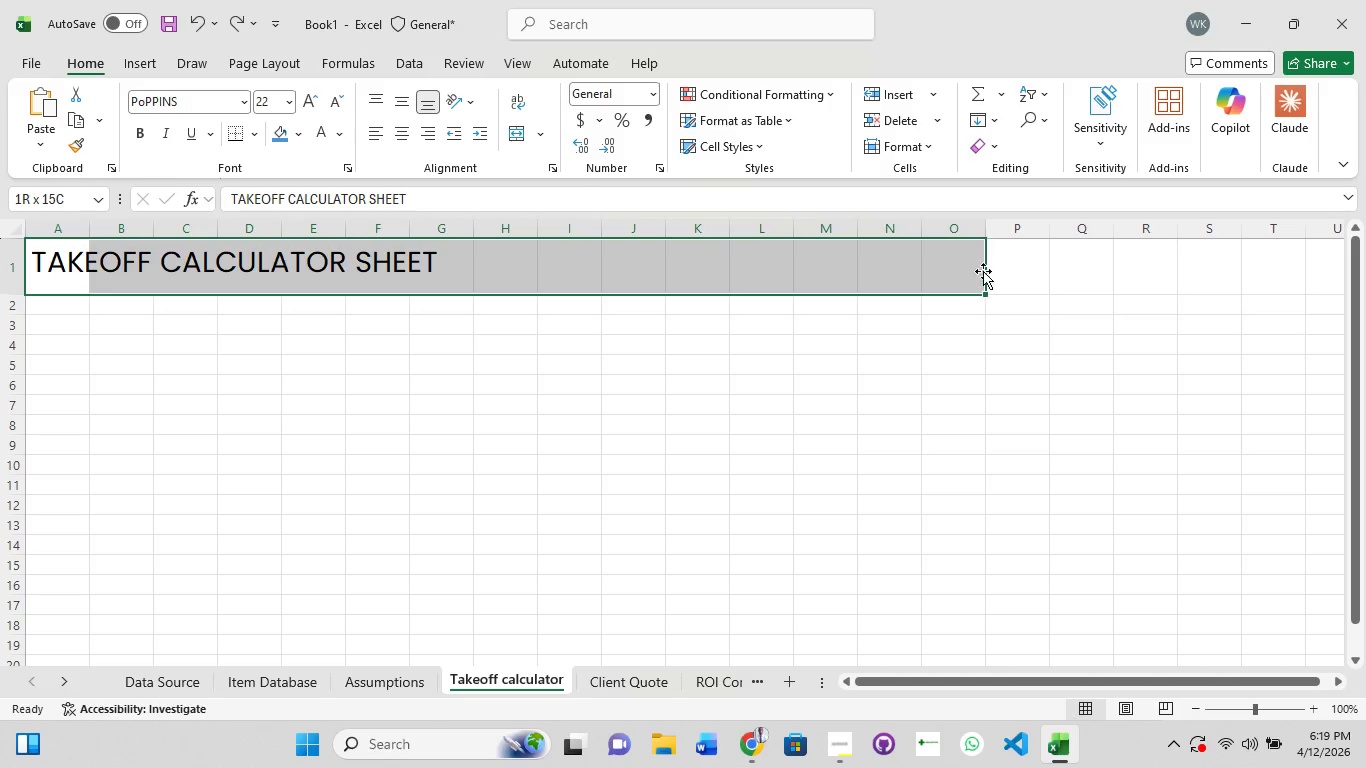 
left_click_drag(start_coordinate=[983, 271], to_coordinate=[1025, 273])
 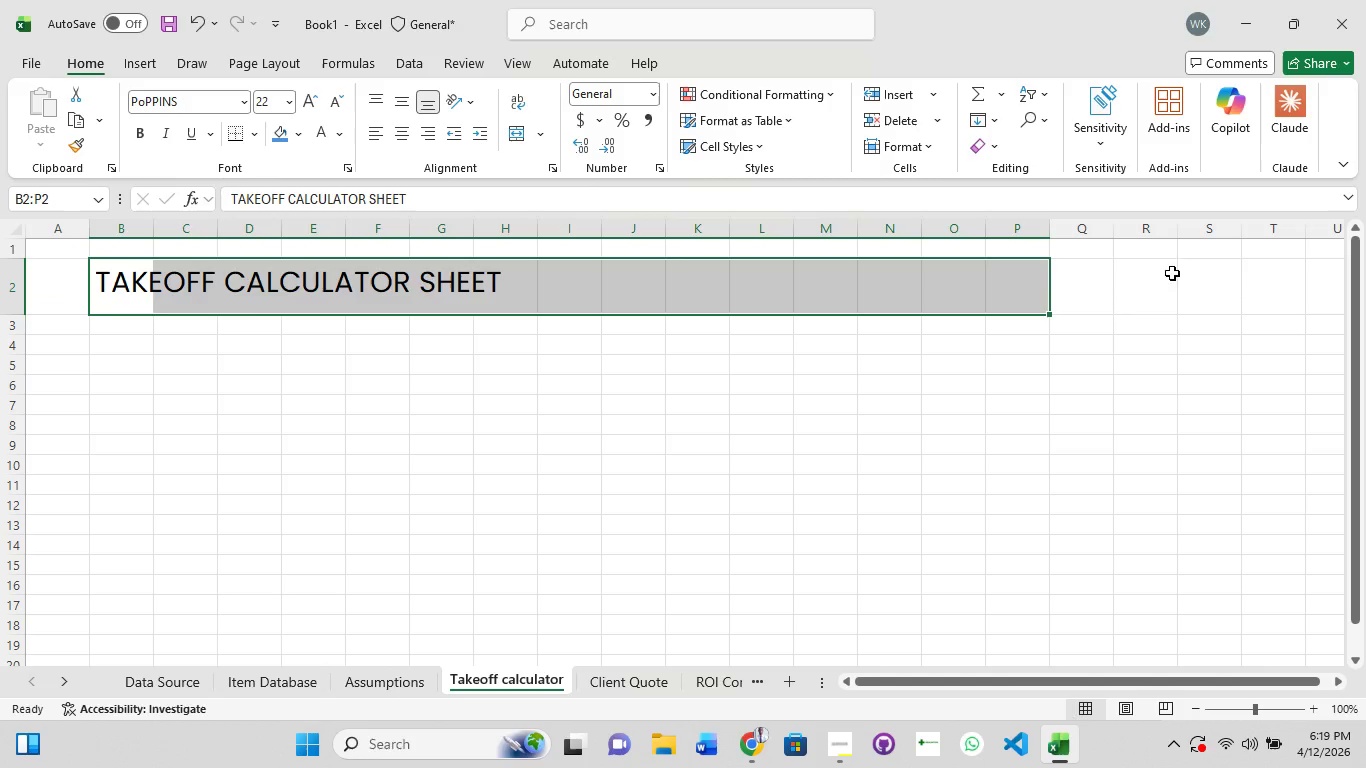 
hold_key(key=ShiftLeft, duration=0.86)
 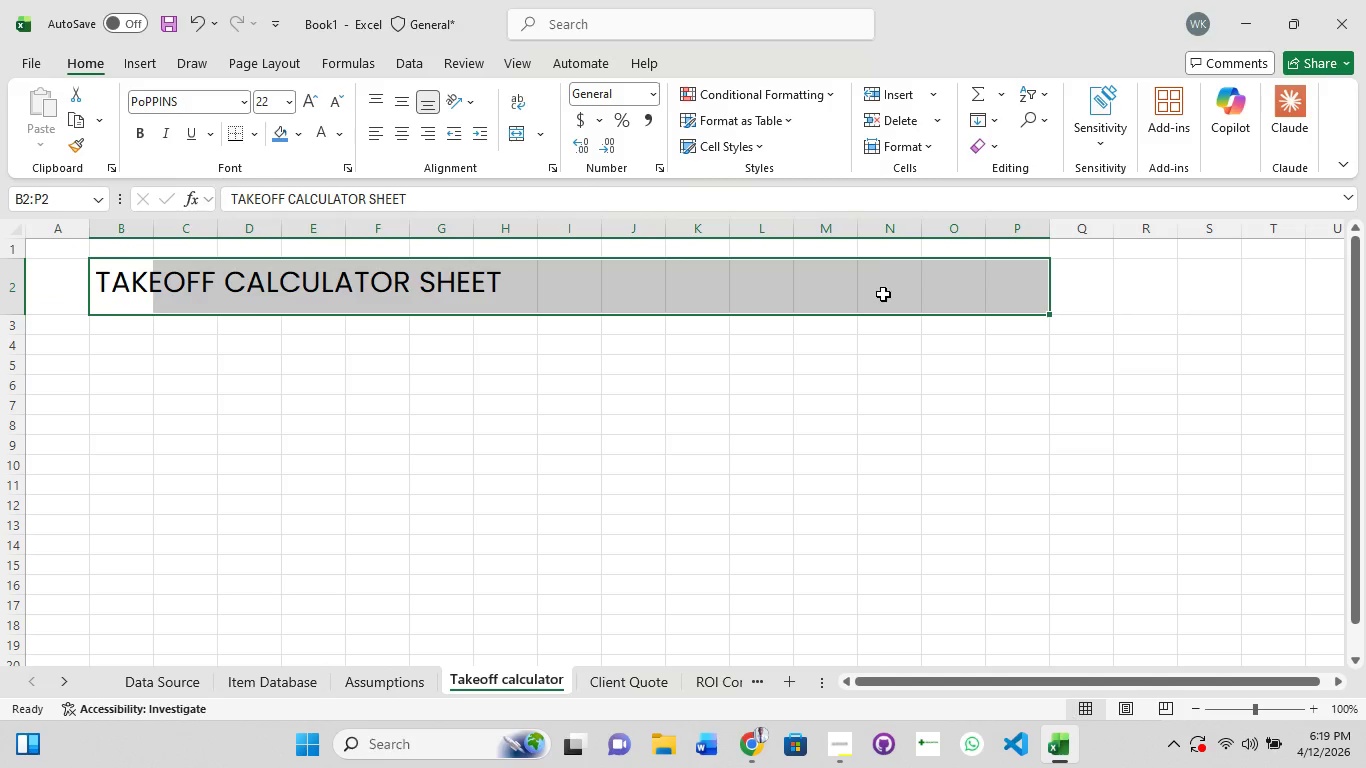 
key(Control+Z)
 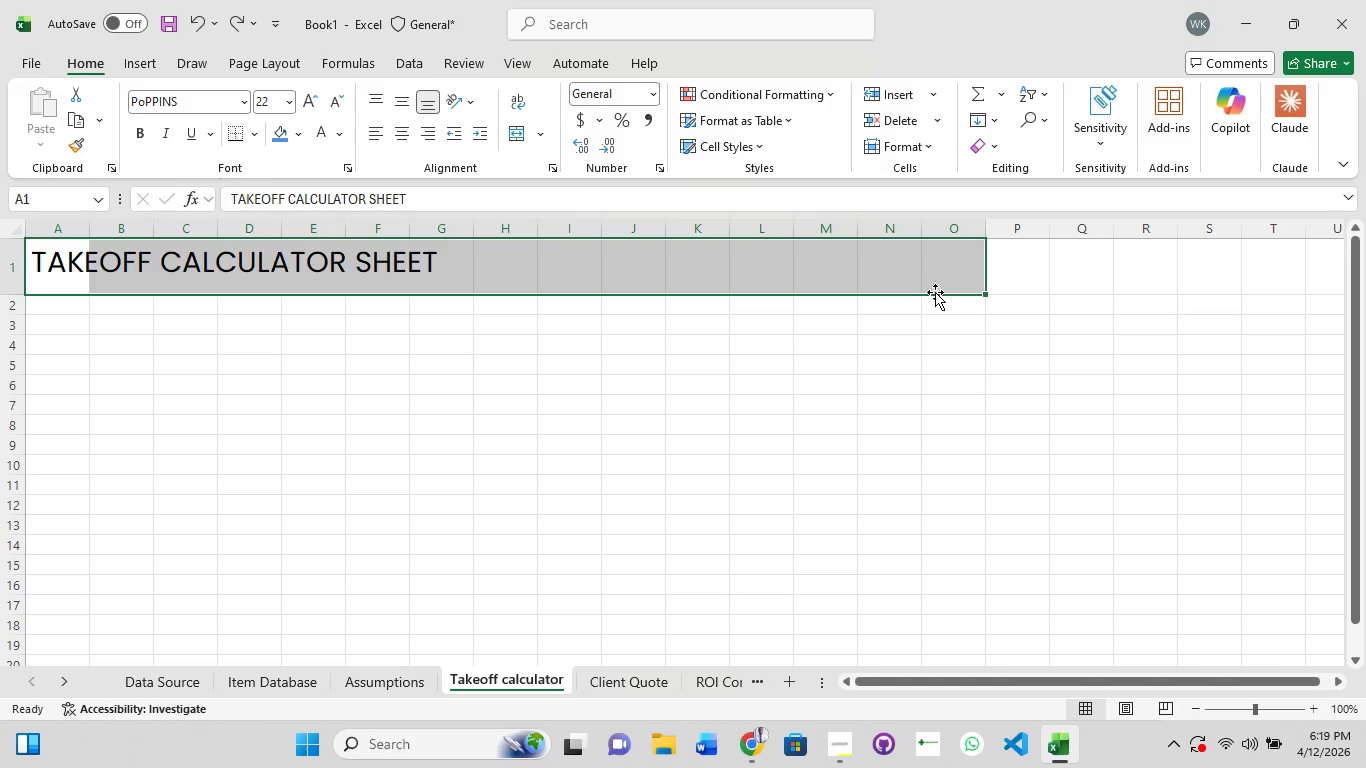 
hold_key(key=ShiftLeft, duration=1.5)
left_click([1042, 265])
 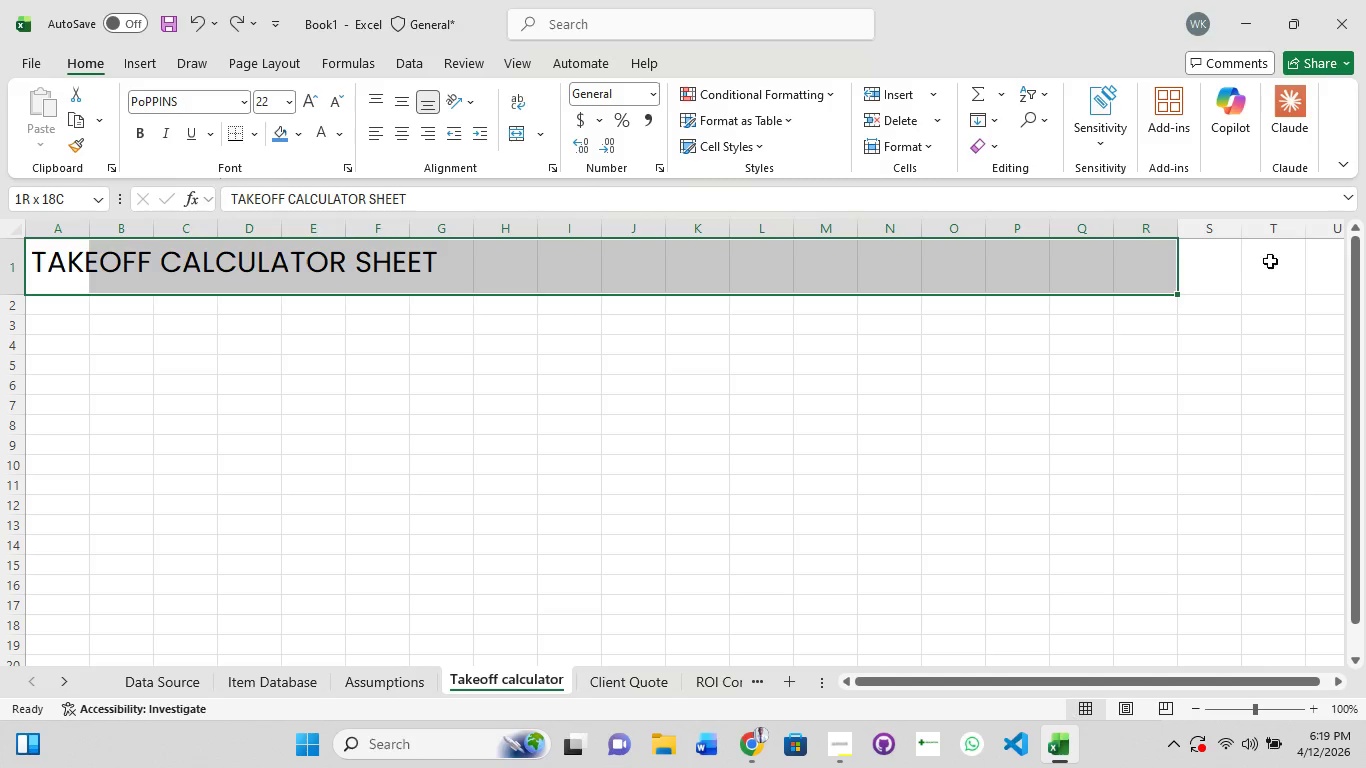 
left_click([1281, 261])
 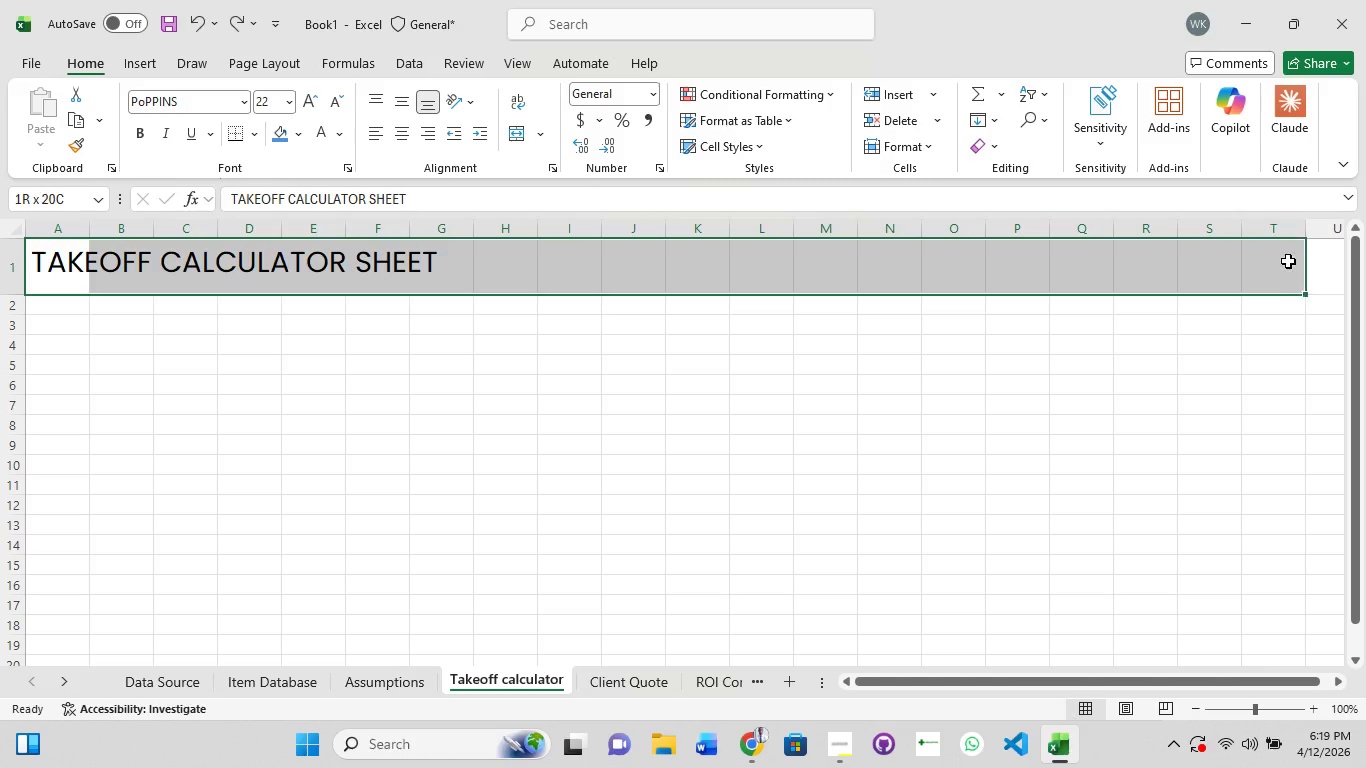 
hold_key(key=ShiftLeft, duration=0.7)
left_click([1339, 264])
 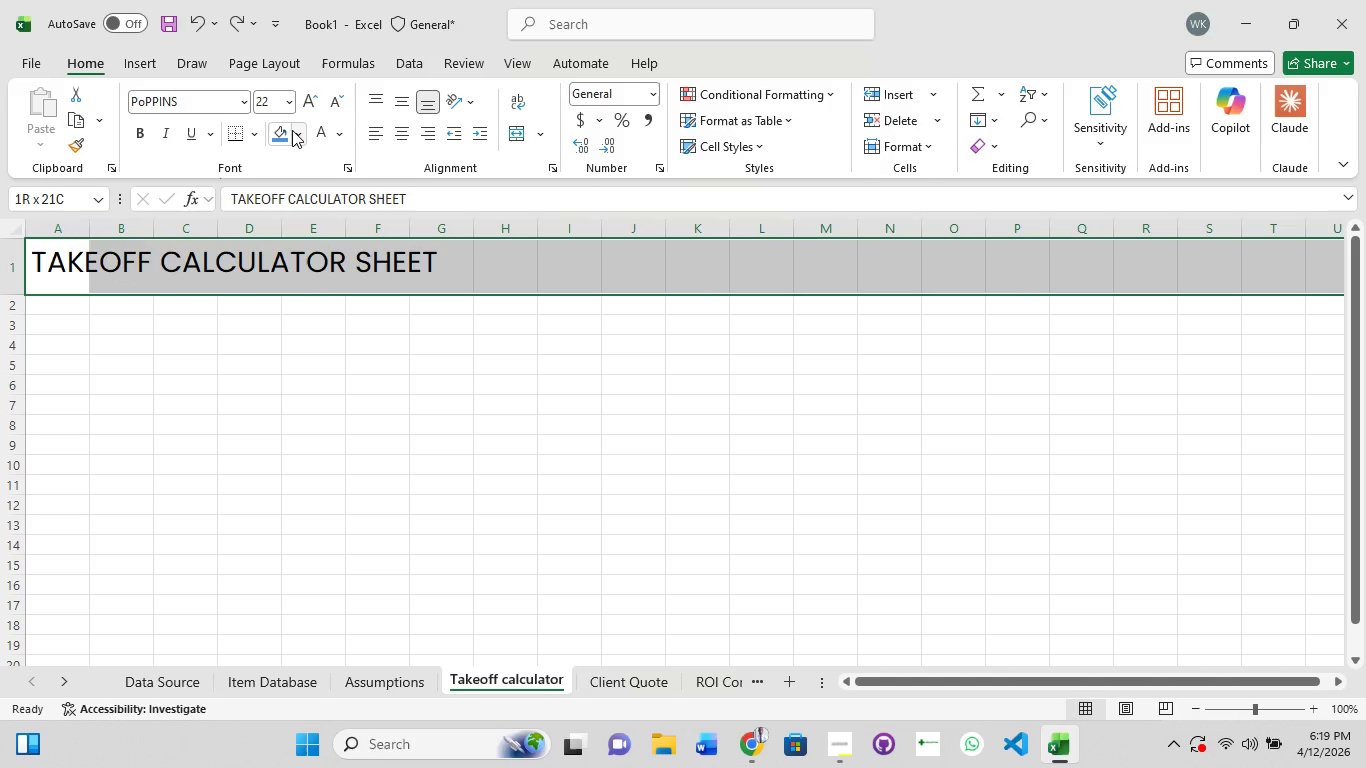 
left_click([279, 139])
 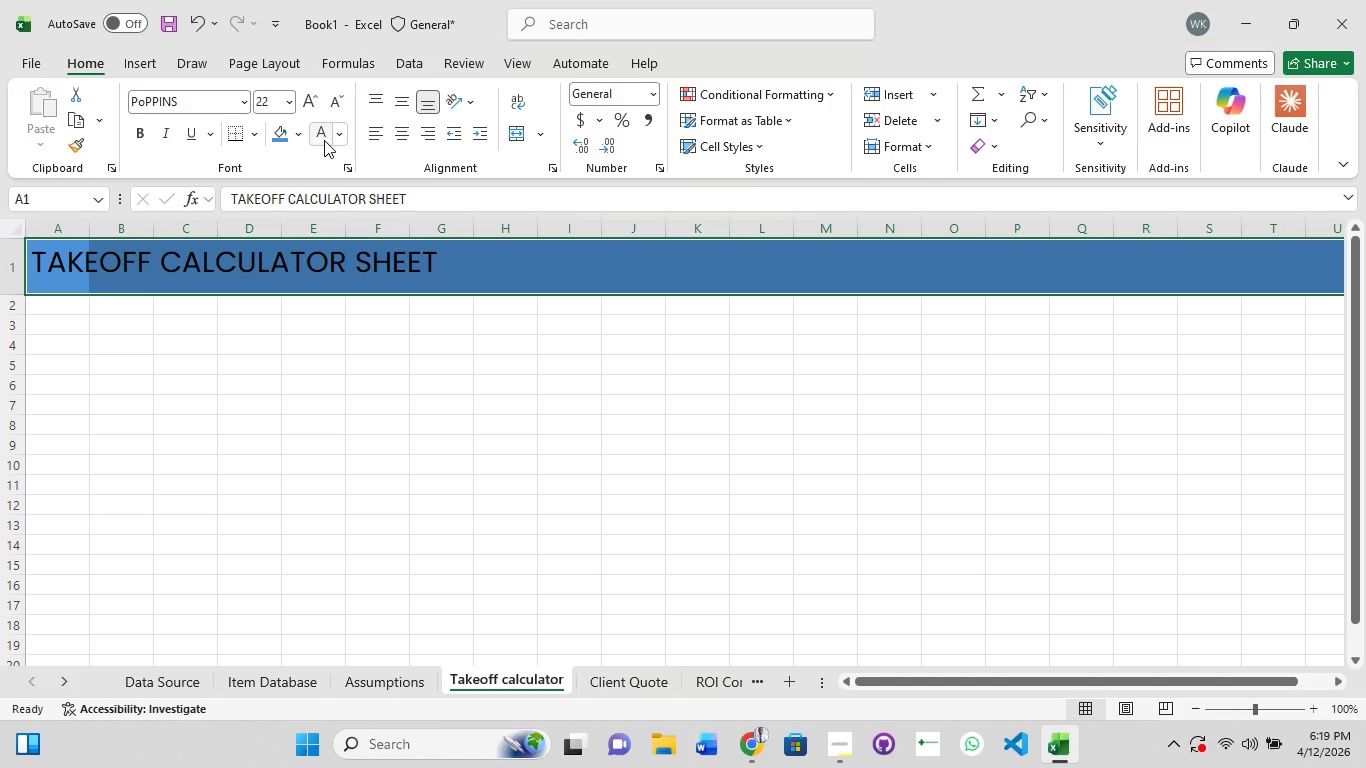 
left_click([324, 140])
 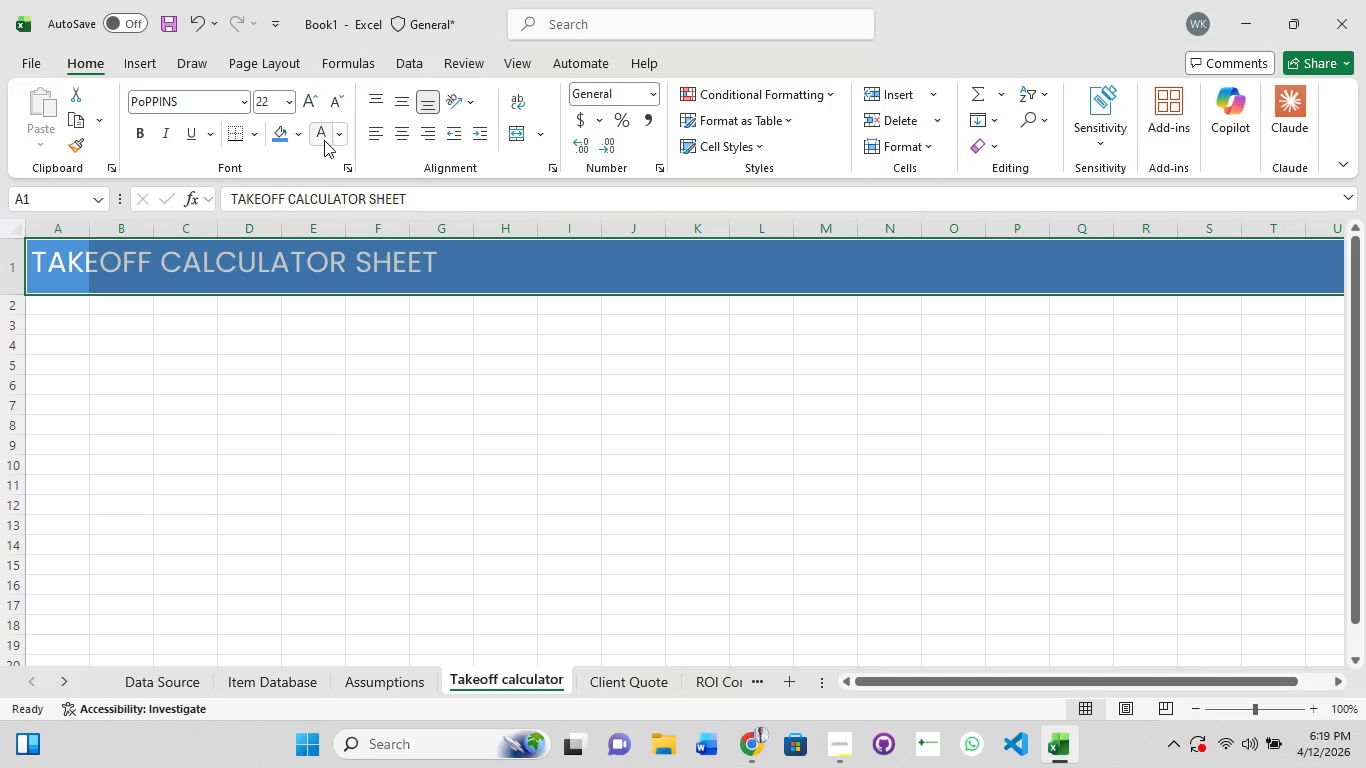 
key(Control+1)
 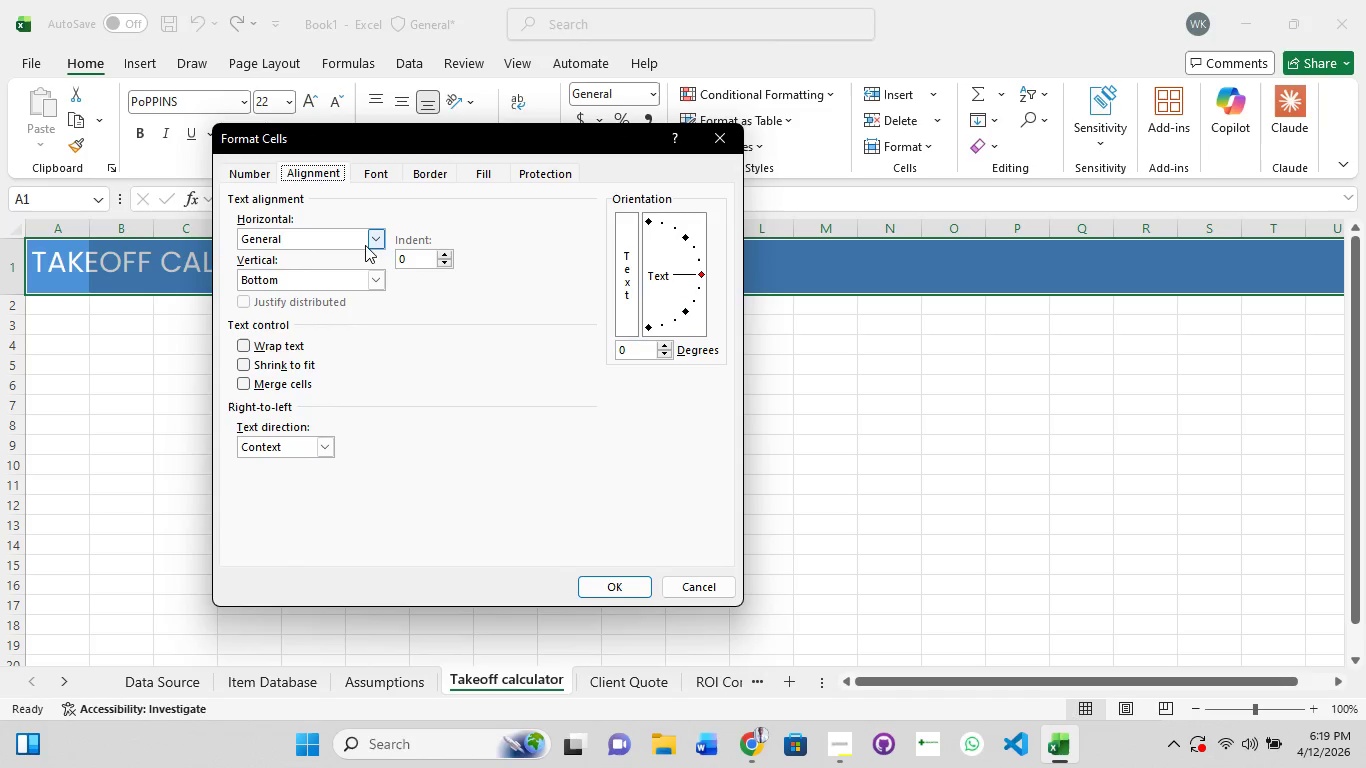 
left_click([376, 243])
 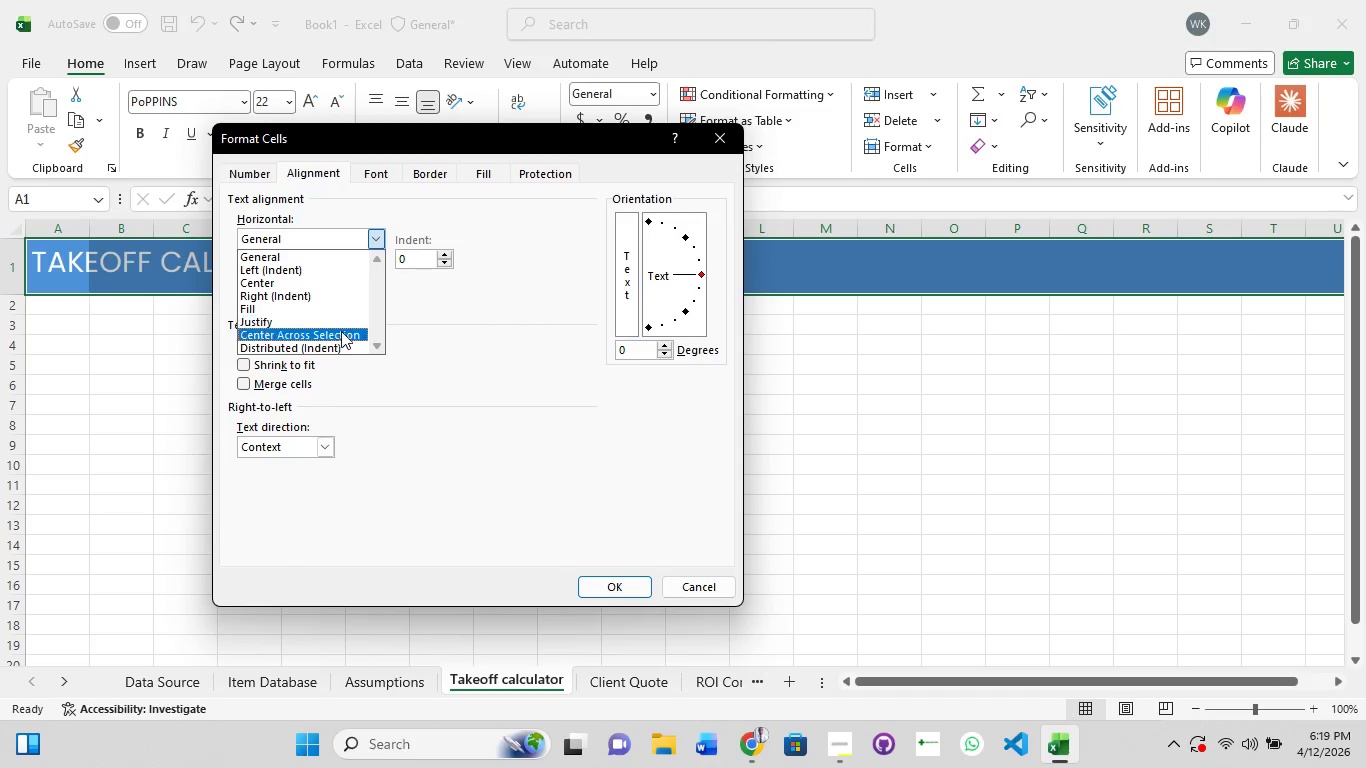 
left_click([341, 335])
 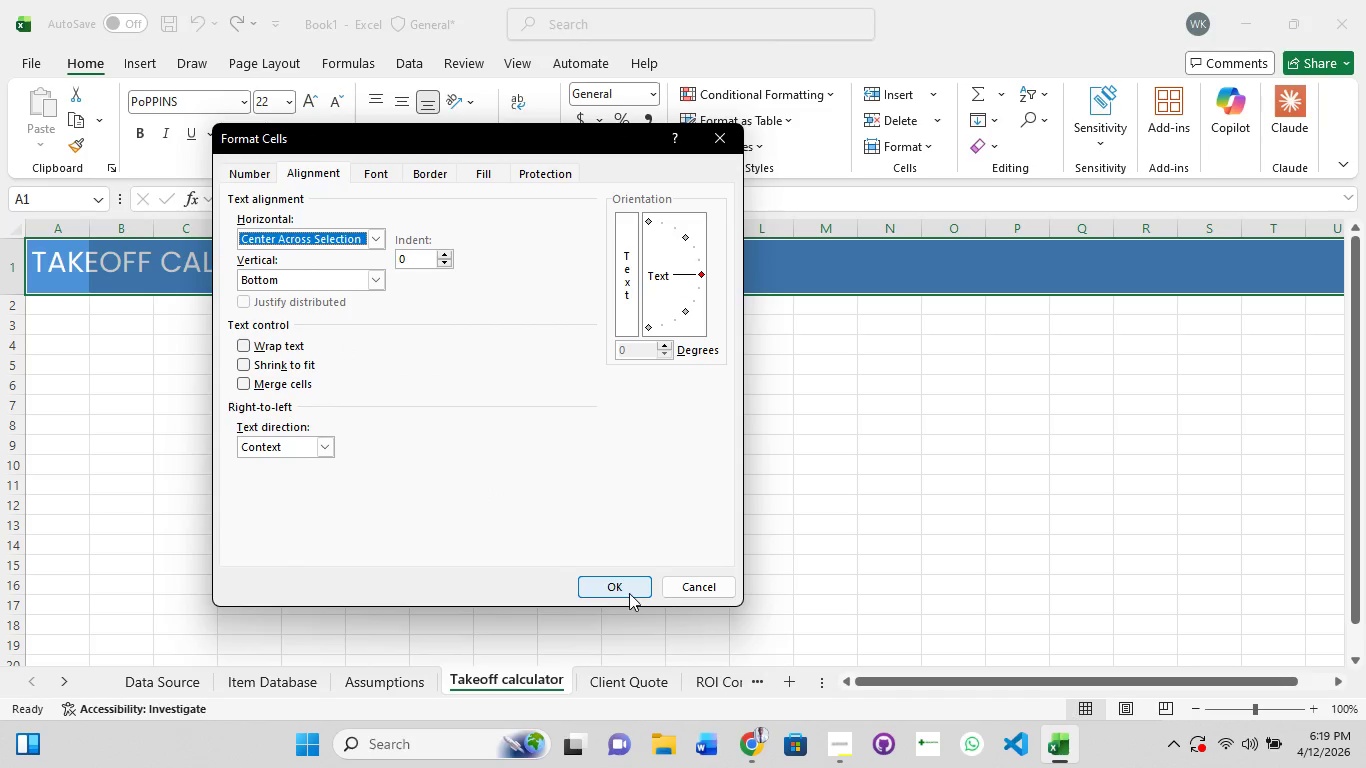 
left_click([629, 591])
 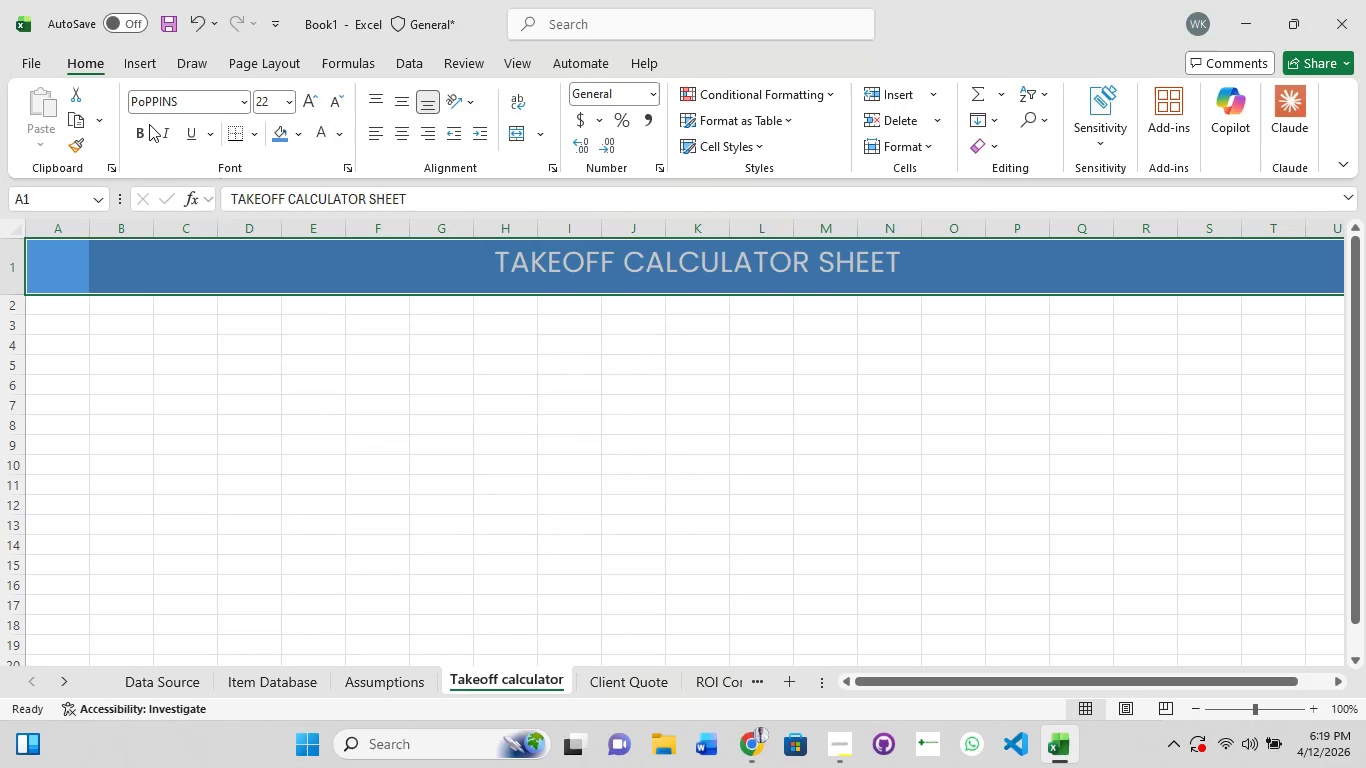 
left_click([148, 139])
 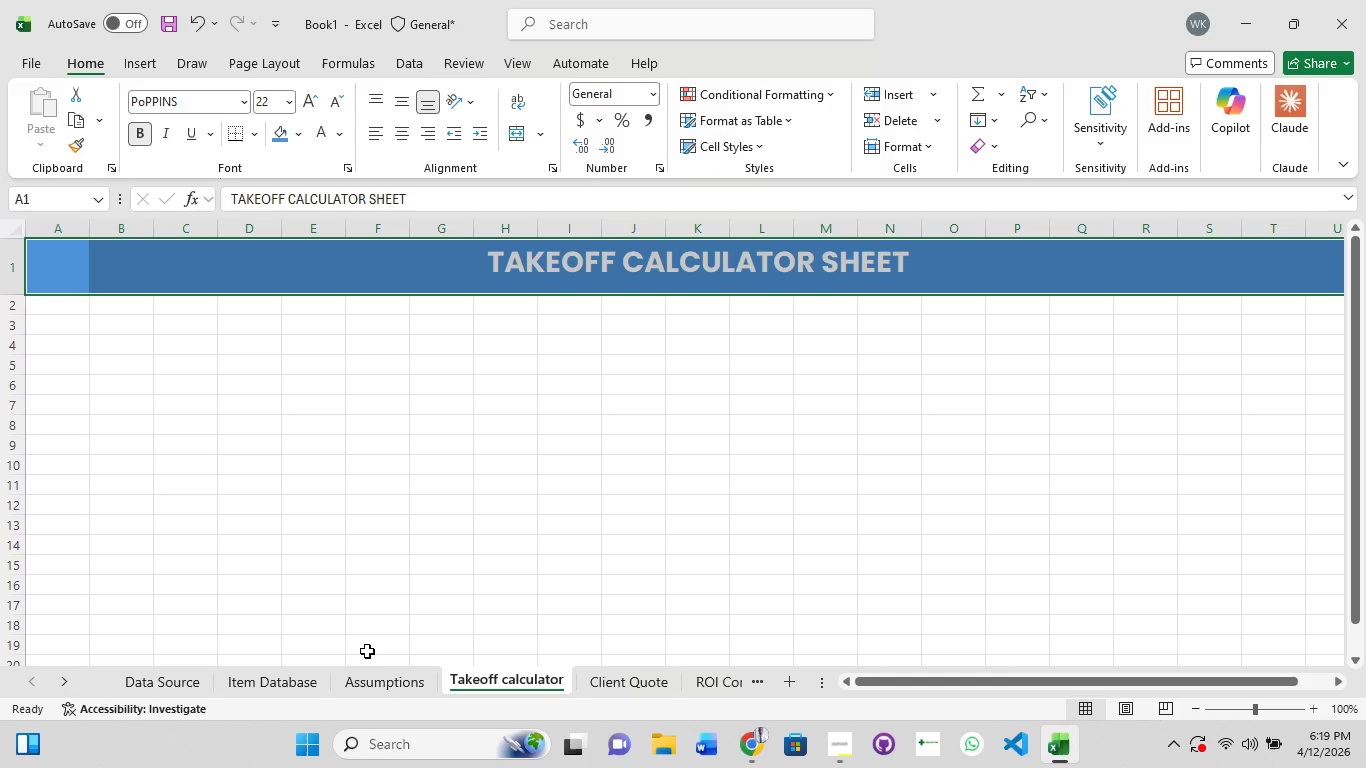 
key(Enter)
 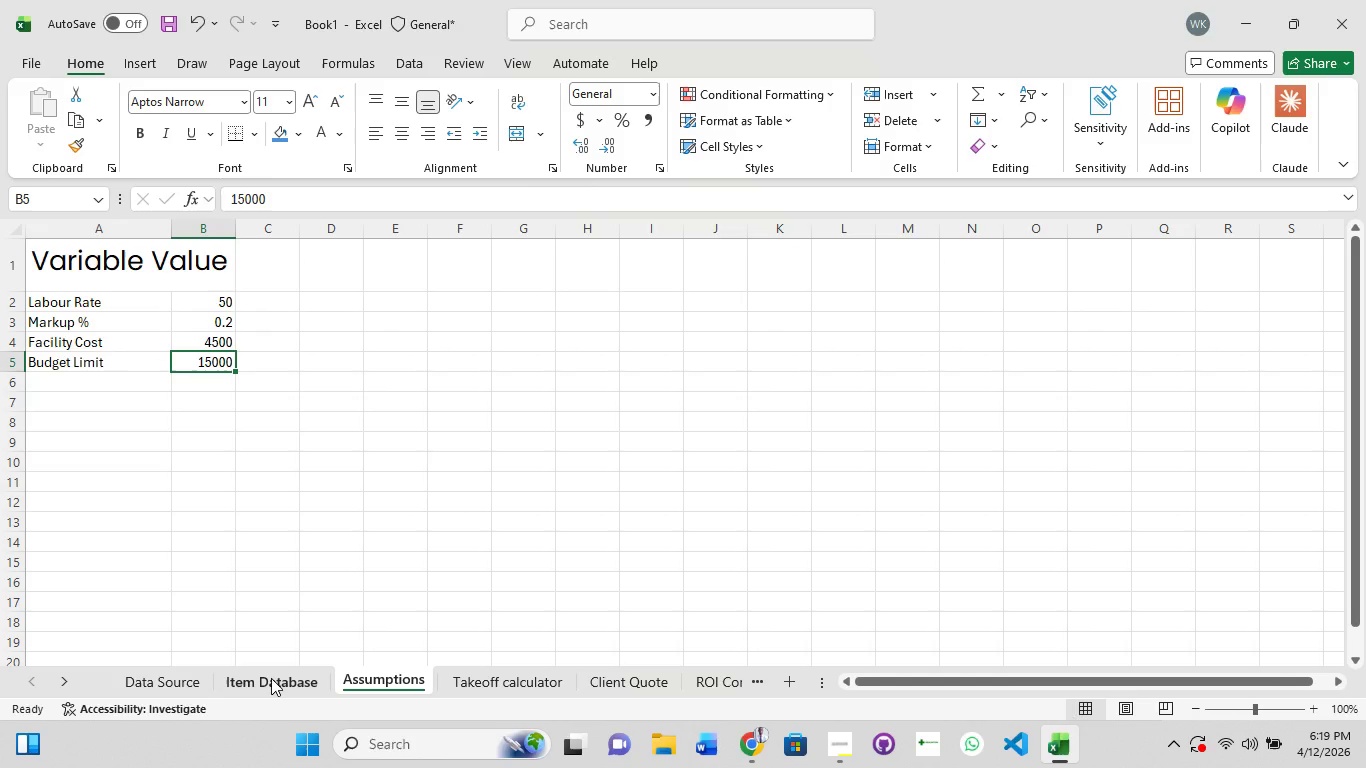 
left_click([271, 678])
 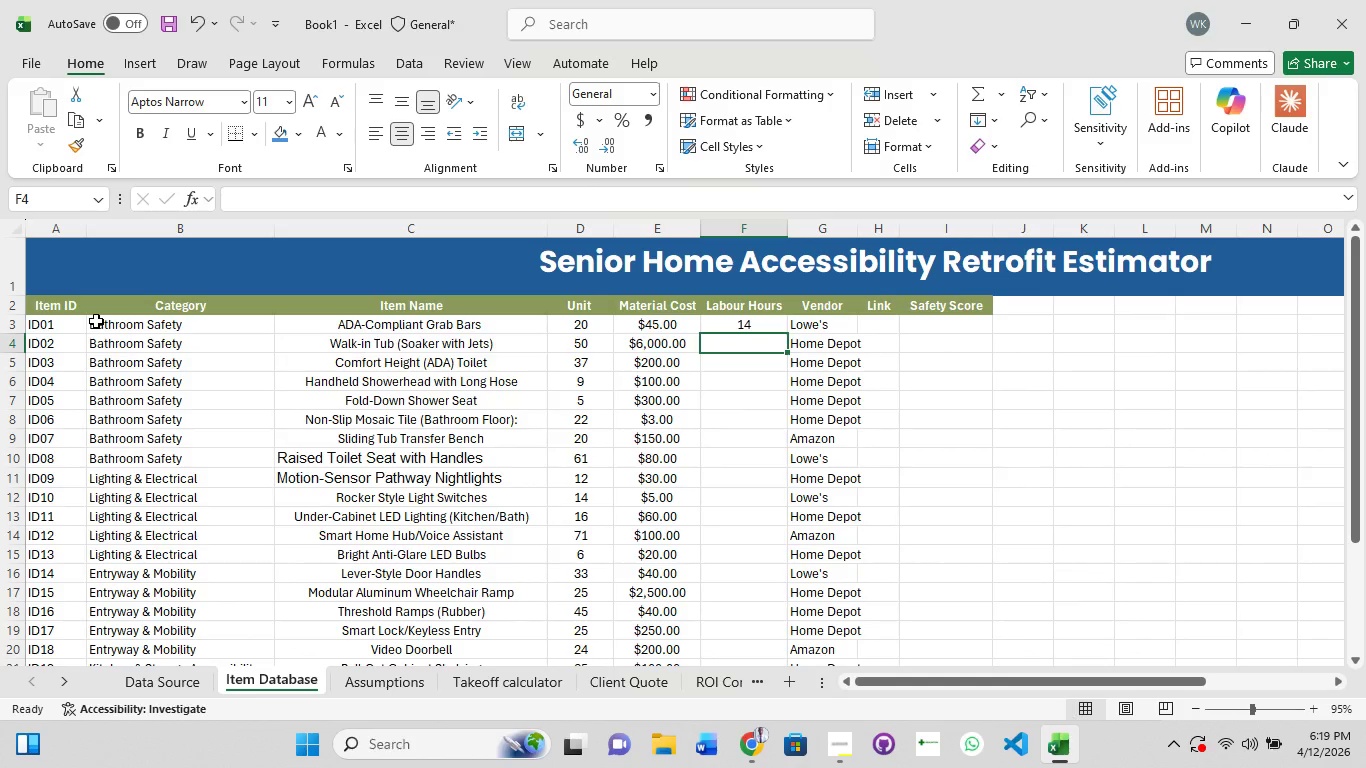 
key(Control+A)
 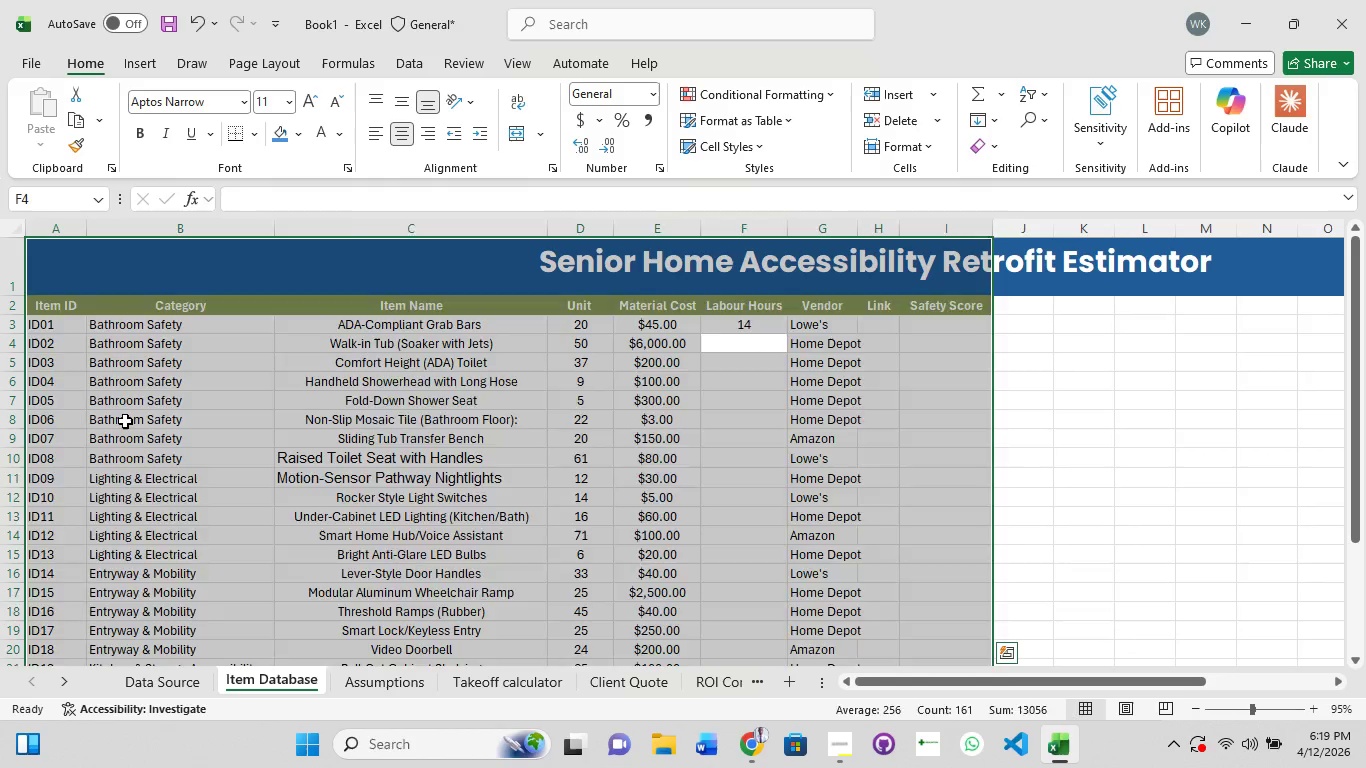 
left_click([125, 421])
 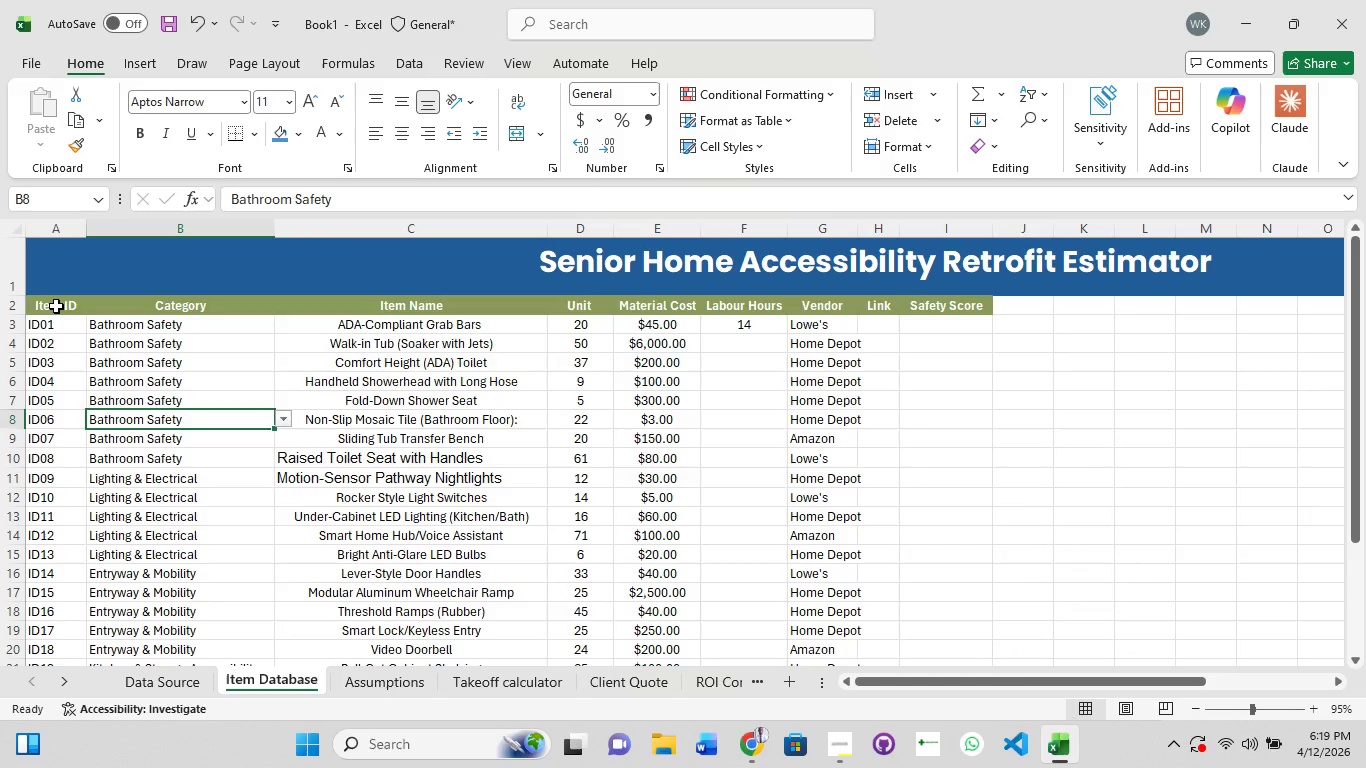 
hold_key(key=ShiftLeft, duration=1.5)
left_click_drag(start_coordinate=[56, 306], to_coordinate=[479, 425])
 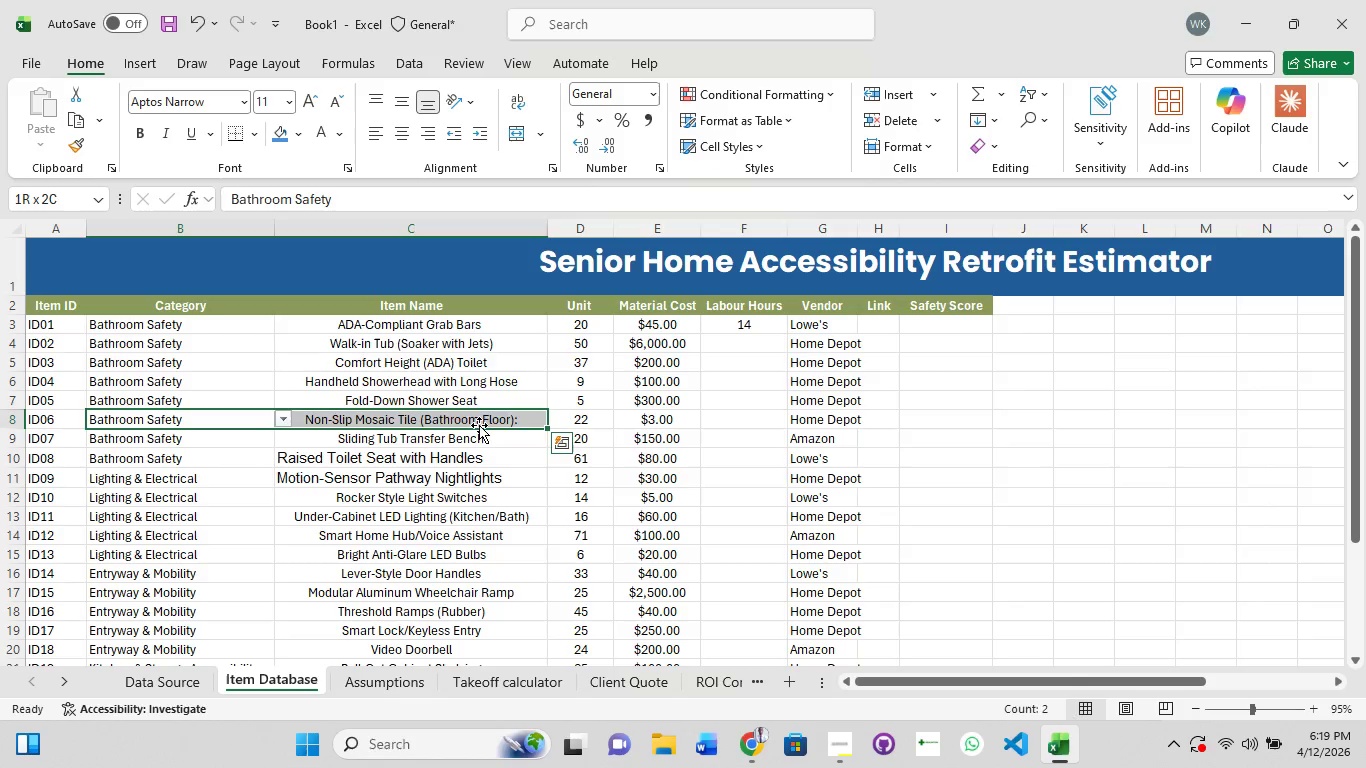 
key(Shift+ShiftLeft)
 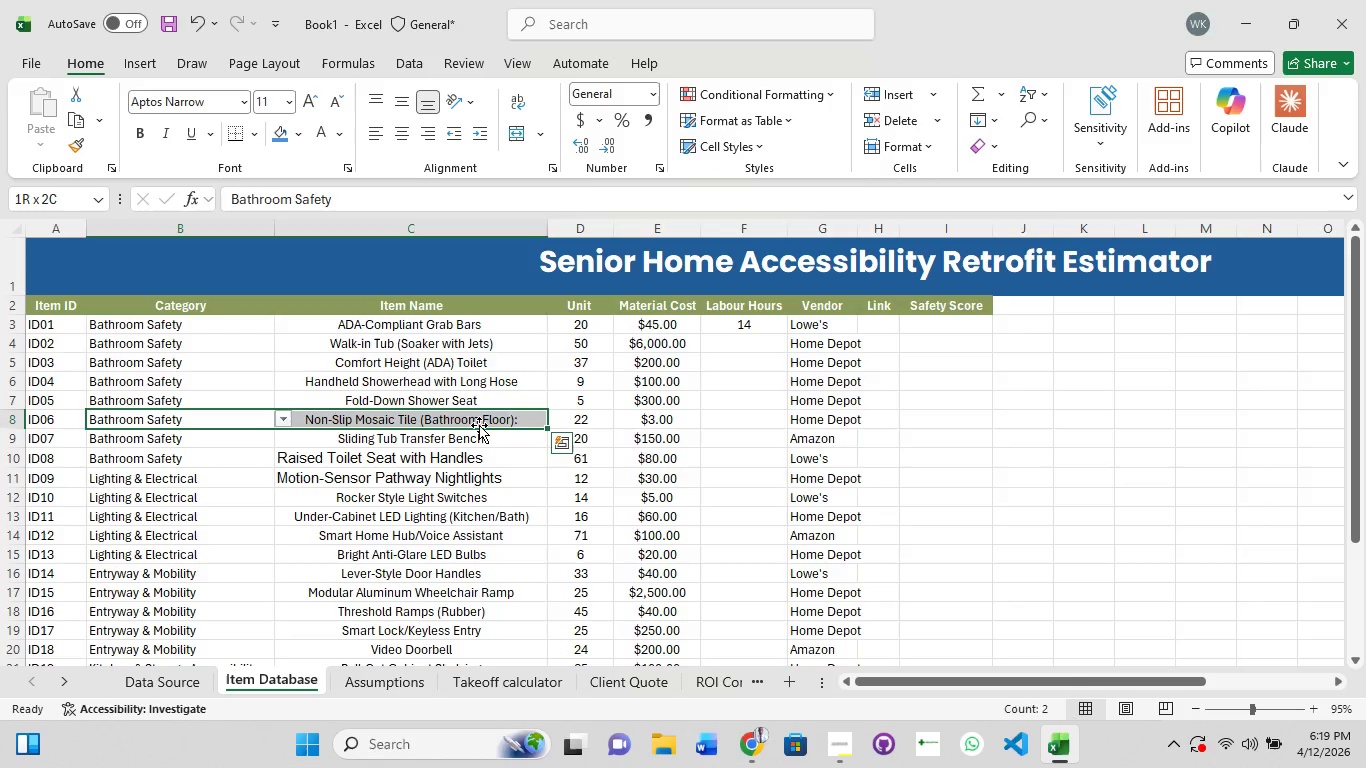 
key(Shift+ShiftLeft)
 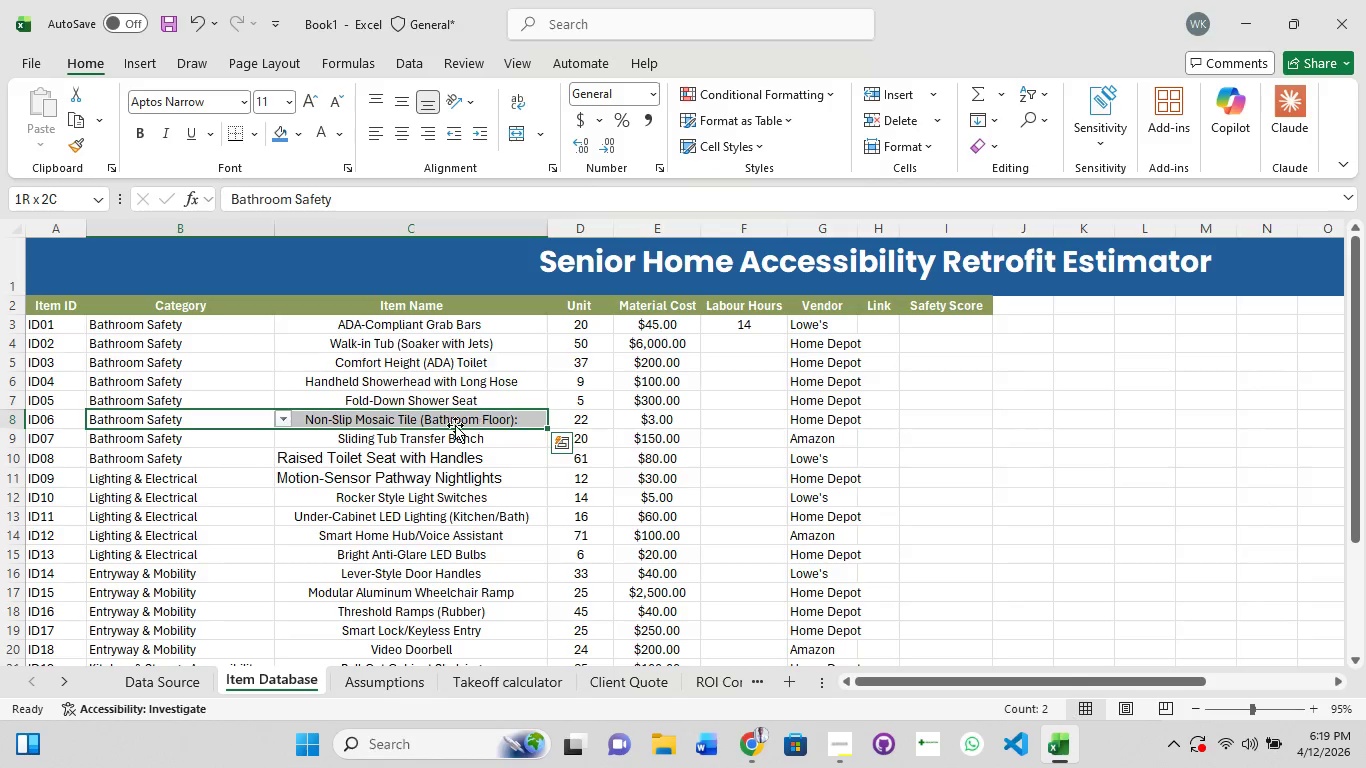 
key(Shift+ShiftLeft)
 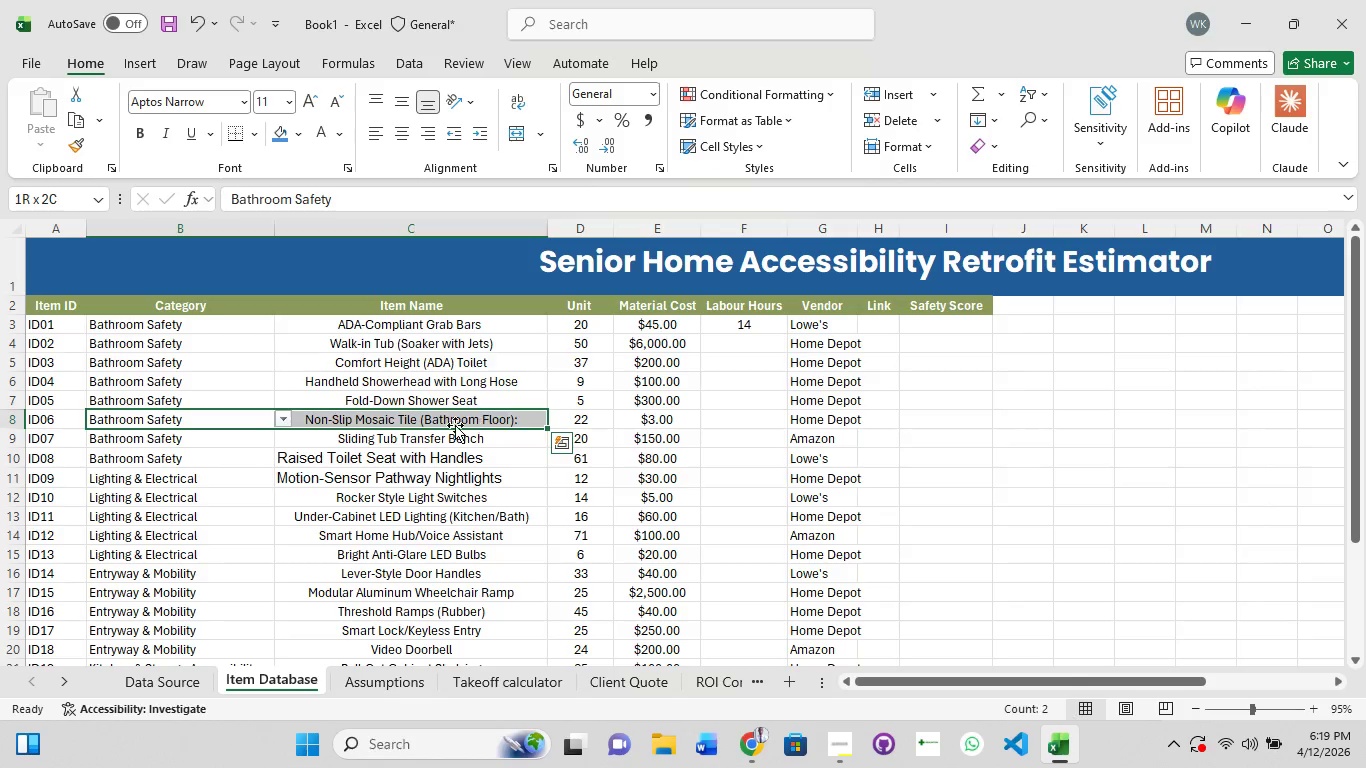 
key(Shift+ShiftLeft)
 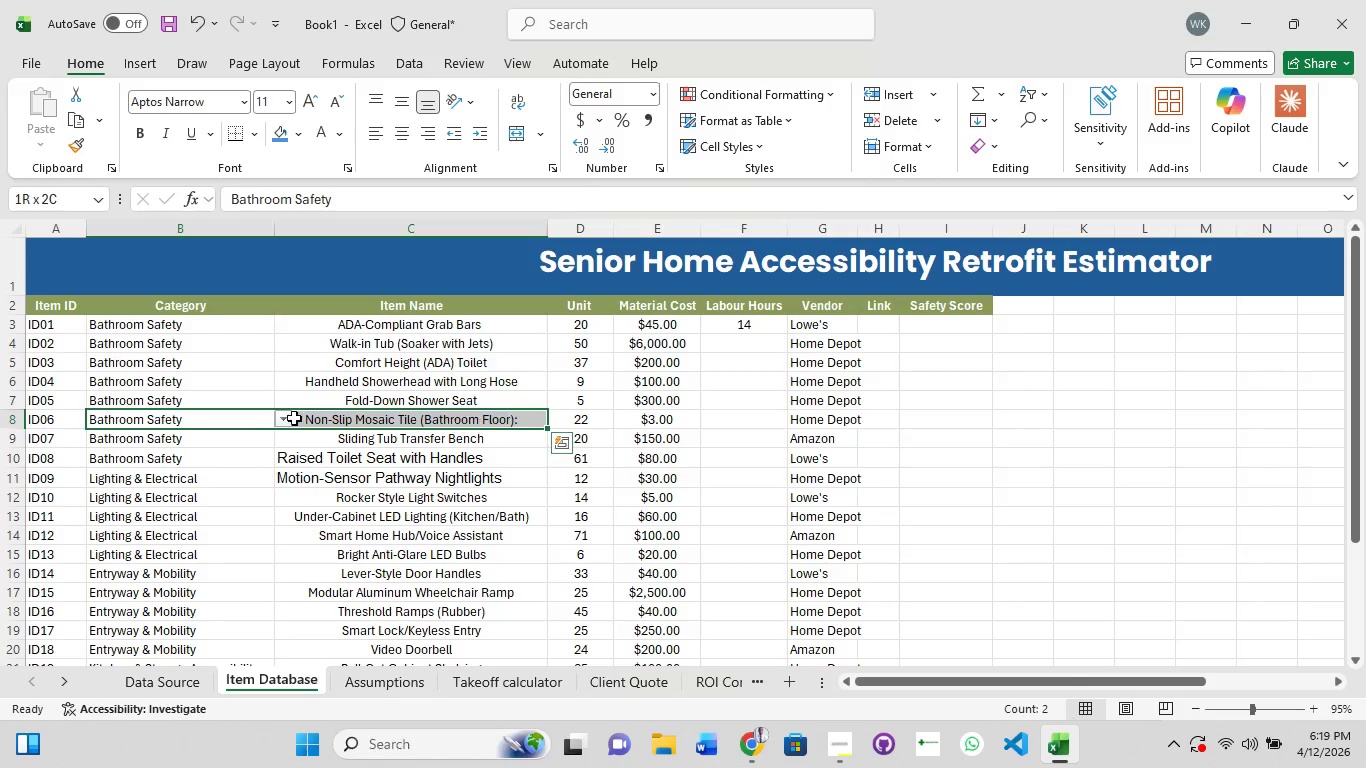 
key(Shift+ShiftLeft)
 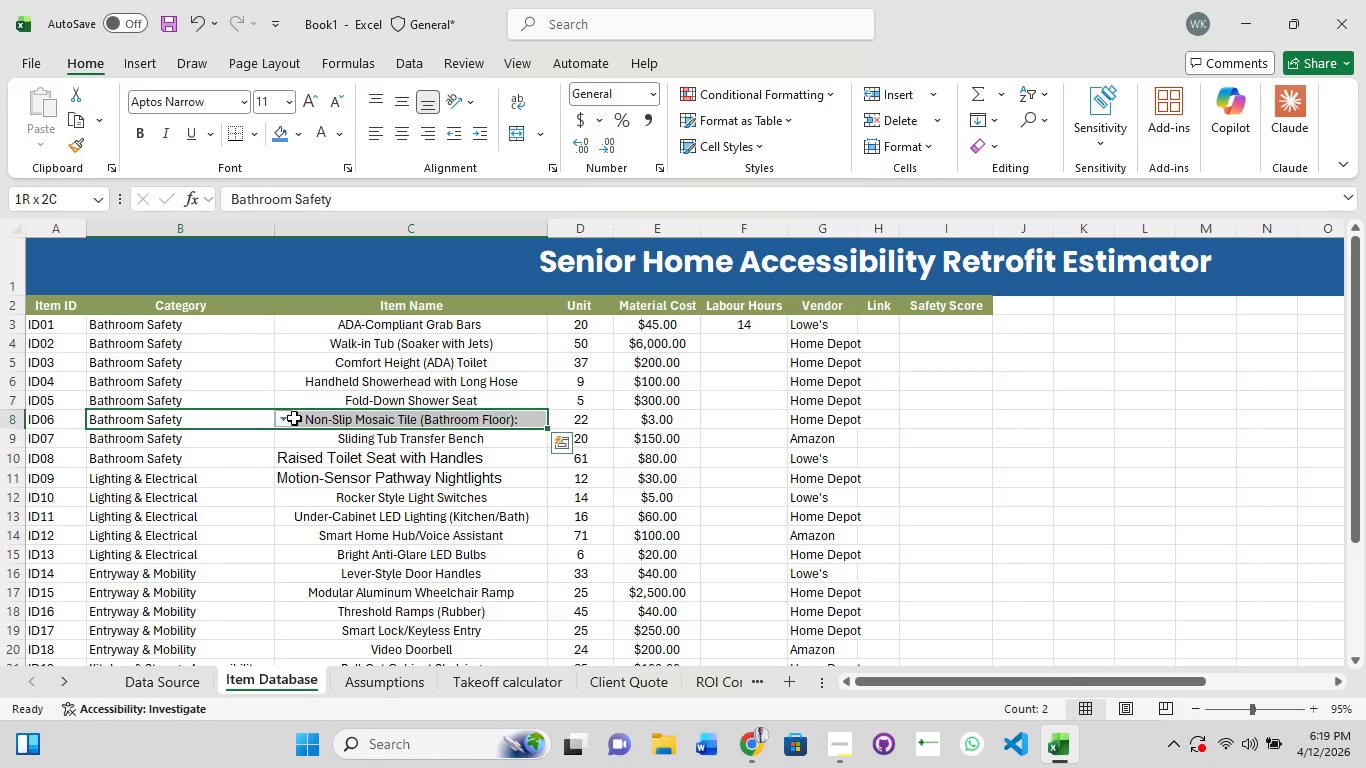 
key(Shift+ShiftLeft)
 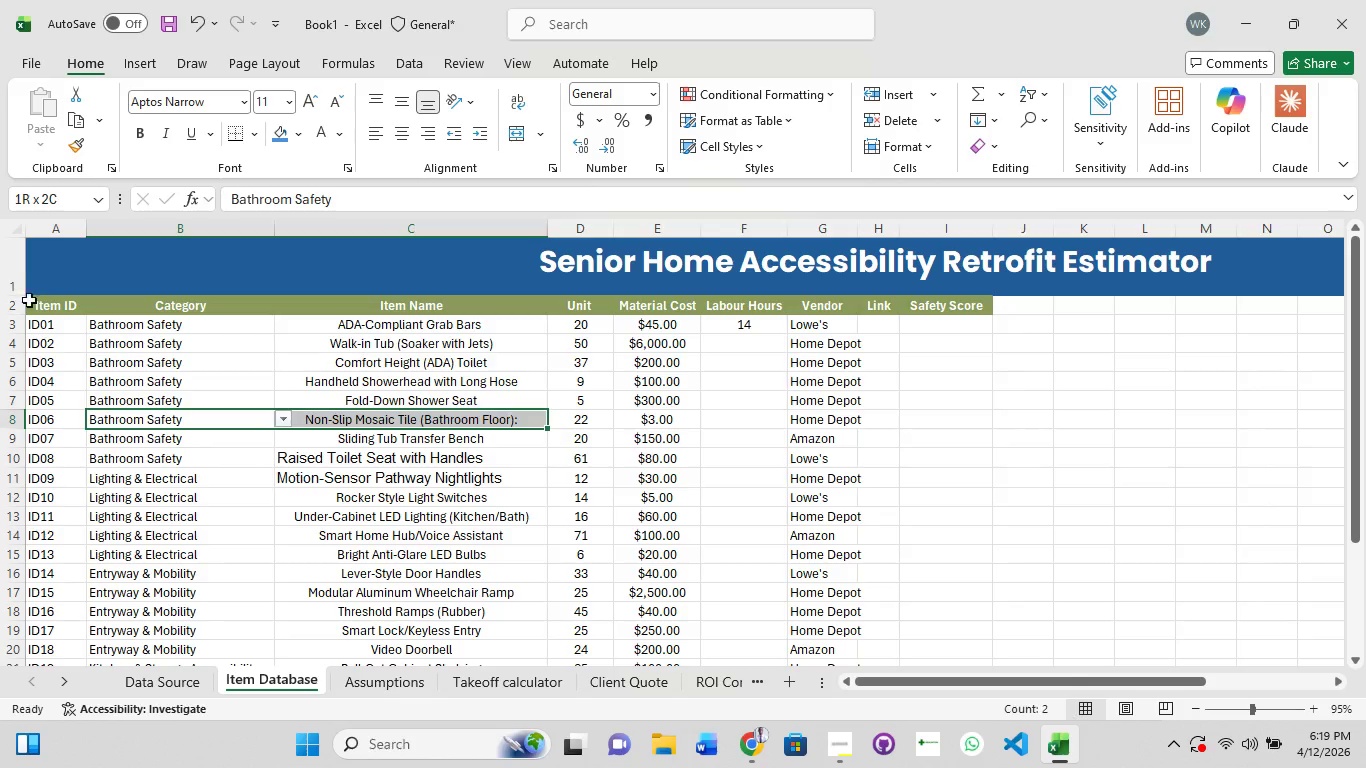 
left_click([36, 302])
 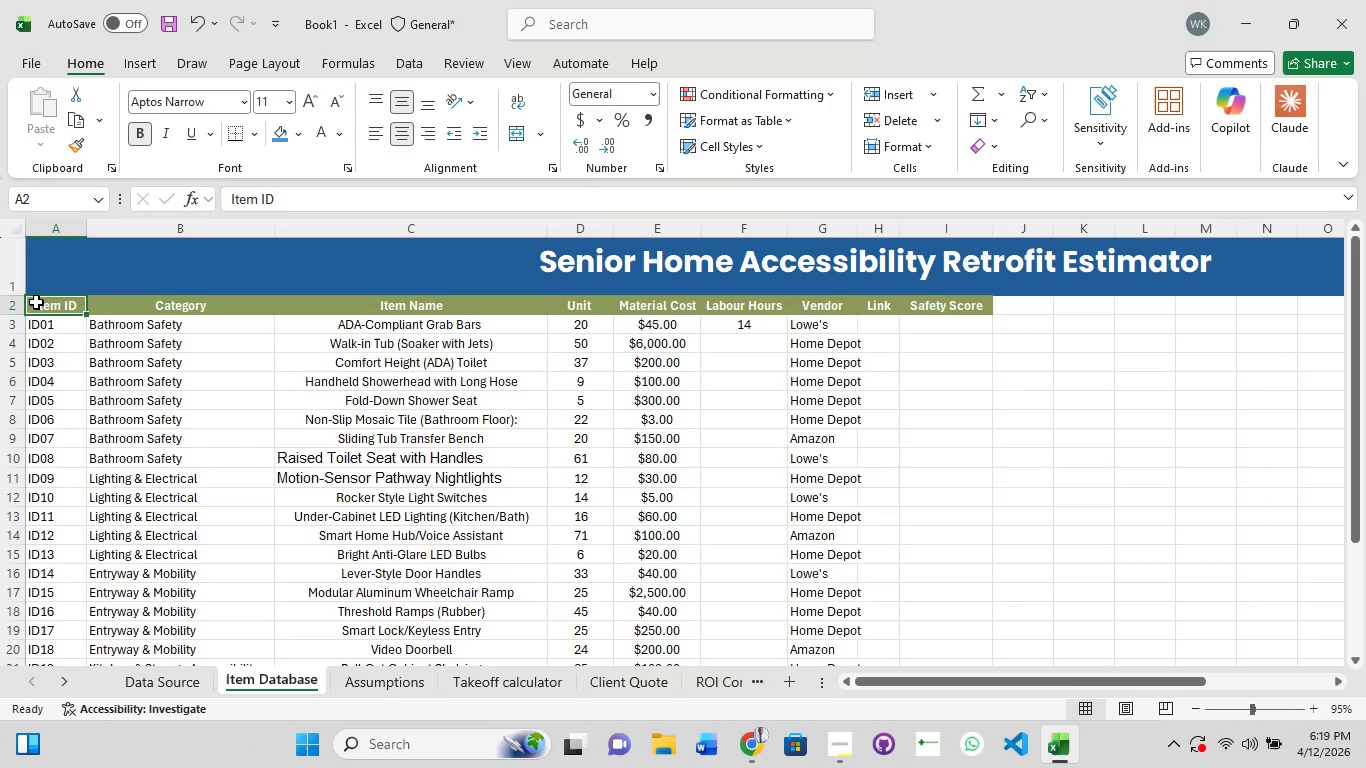 
hold_key(key=ShiftLeft, duration=1.51)
left_click_drag(start_coordinate=[161, 330], to_coordinate=[988, 658])
 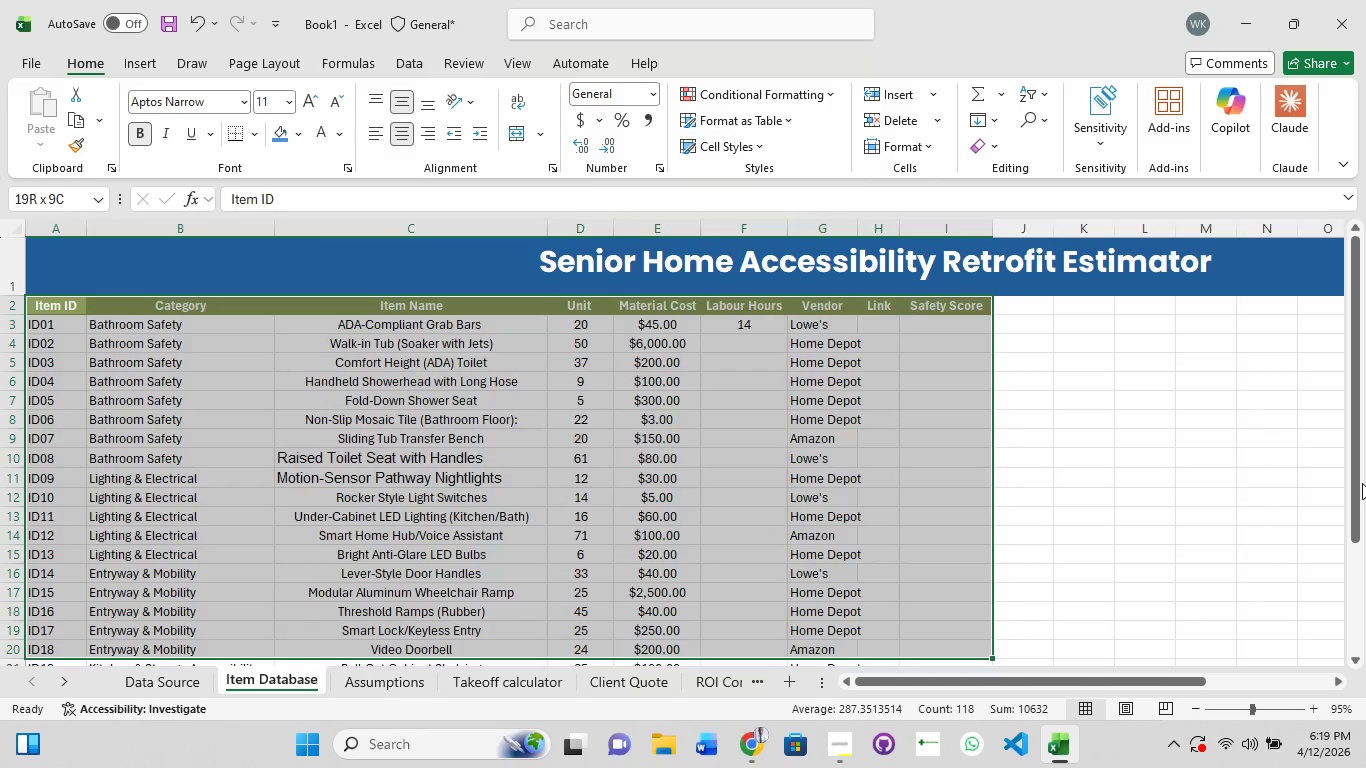 
hold_key(key=ShiftLeft, duration=1.5)
hold_key(key=ShiftLeft, duration=1.52)
scroll: coordinate [948, 559], scroll_direction: down, amount: 2.0
 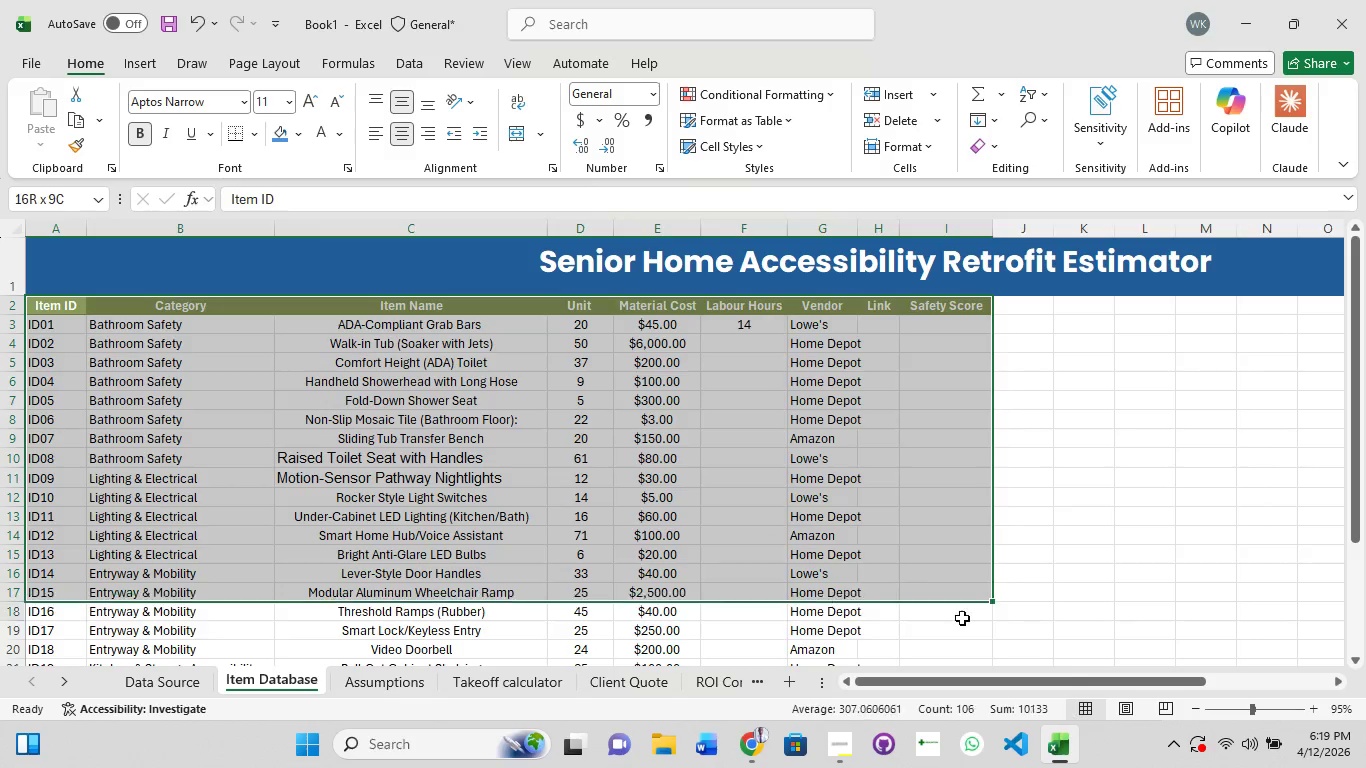 
hold_key(key=ShiftLeft, duration=1.5)
 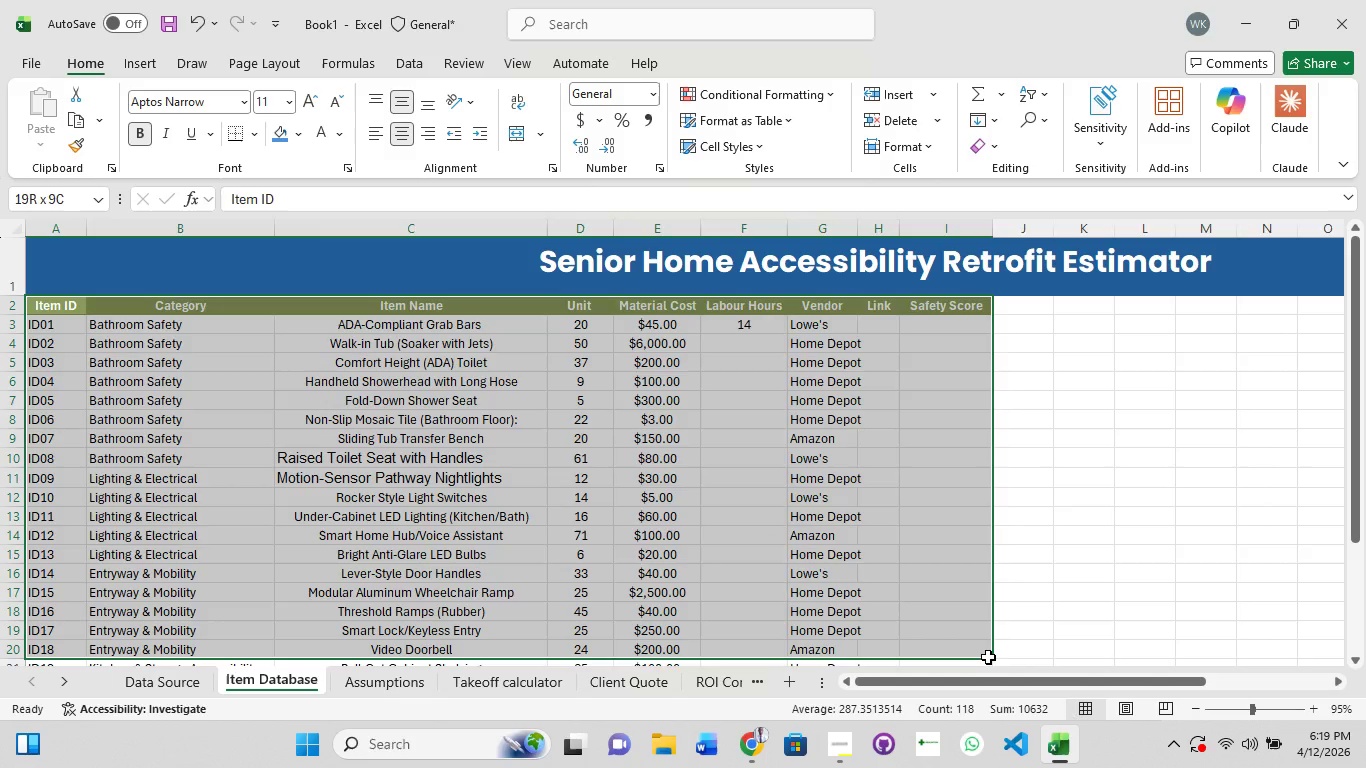 
hold_key(key=ShiftLeft, duration=1.2)
 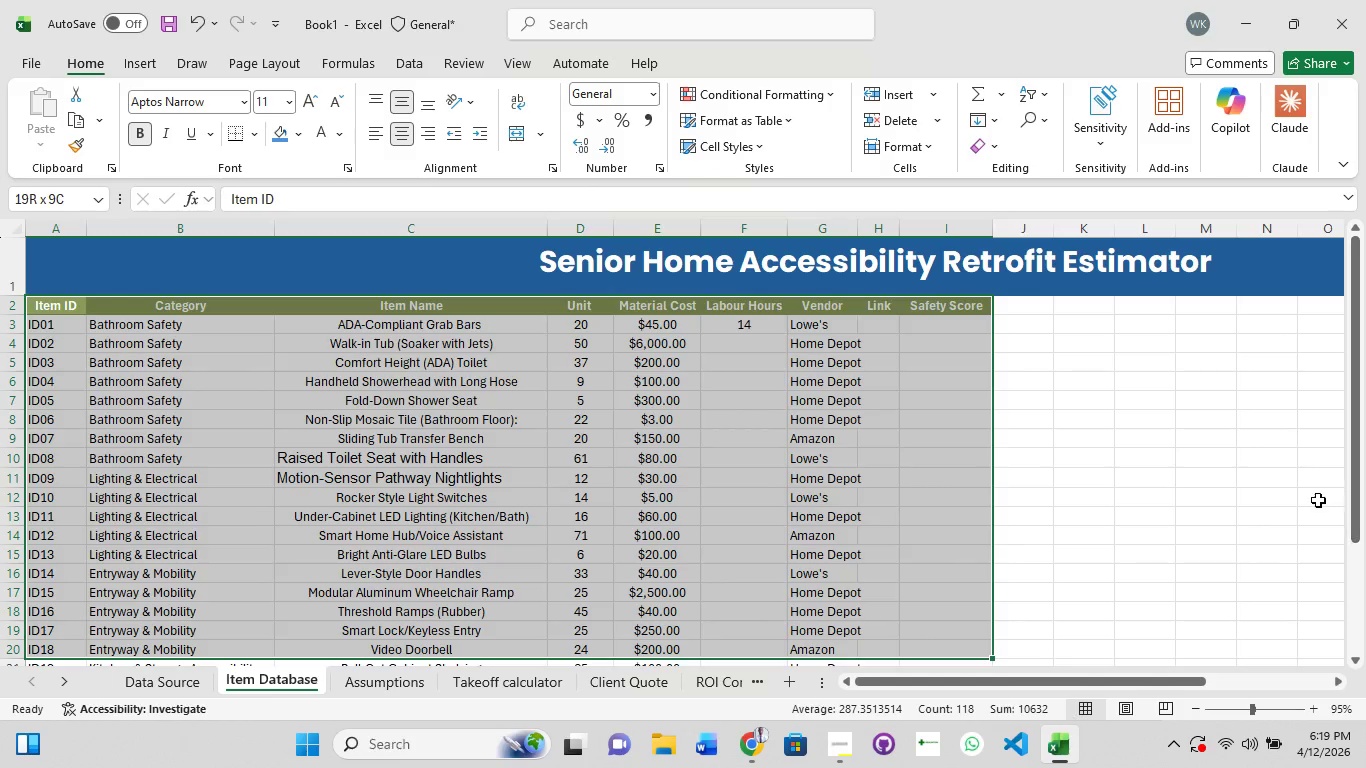 
scroll: coordinate [1307, 528], scroll_direction: down, amount: 4.0
 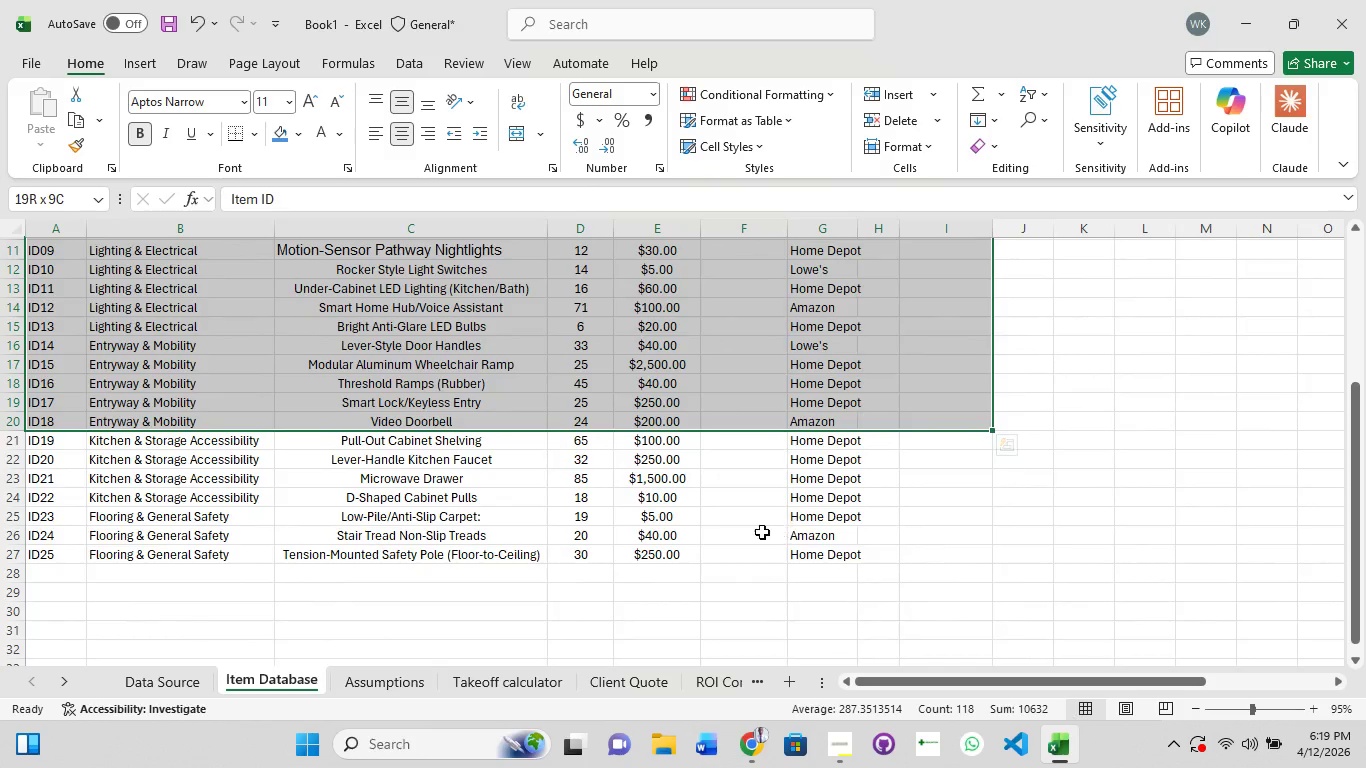 
hold_key(key=ShiftLeft, duration=1.52)
left_click([1000, 506])
 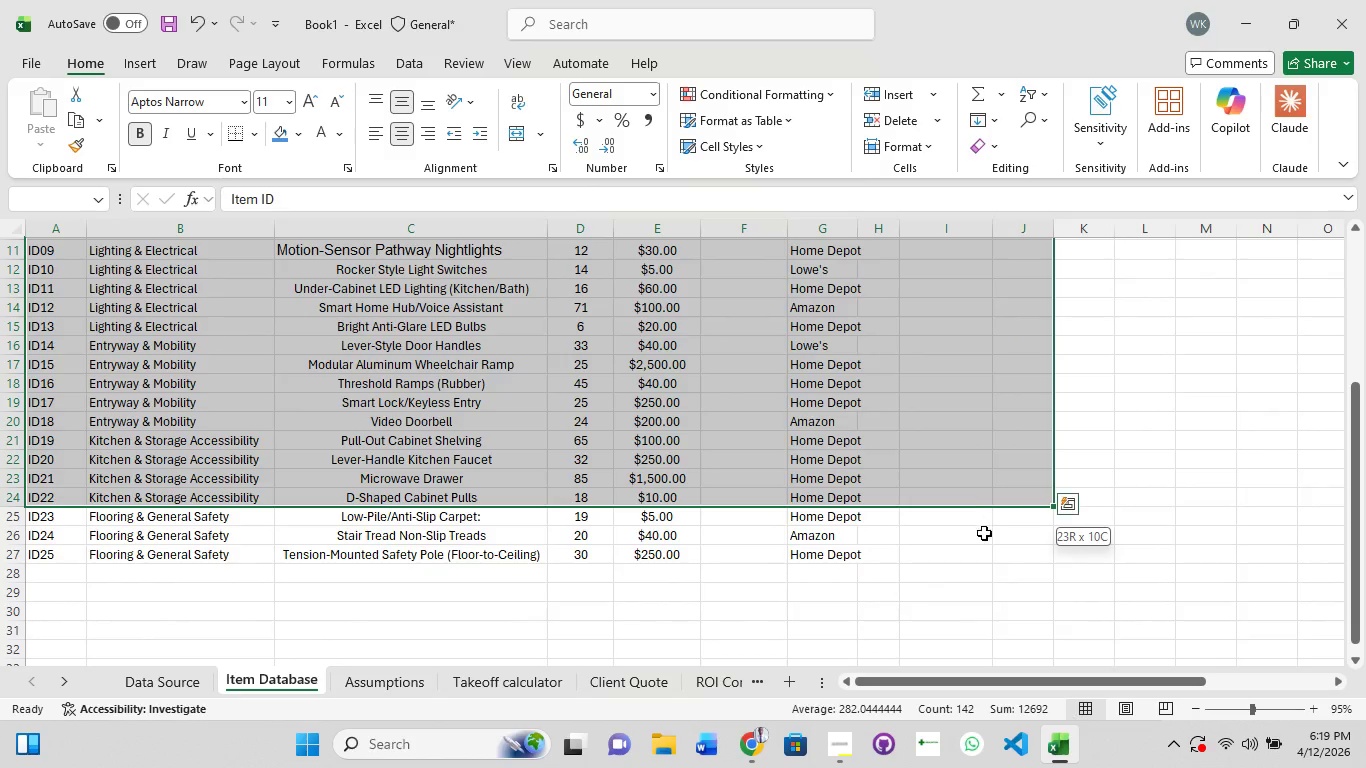 
left_click([983, 534])
 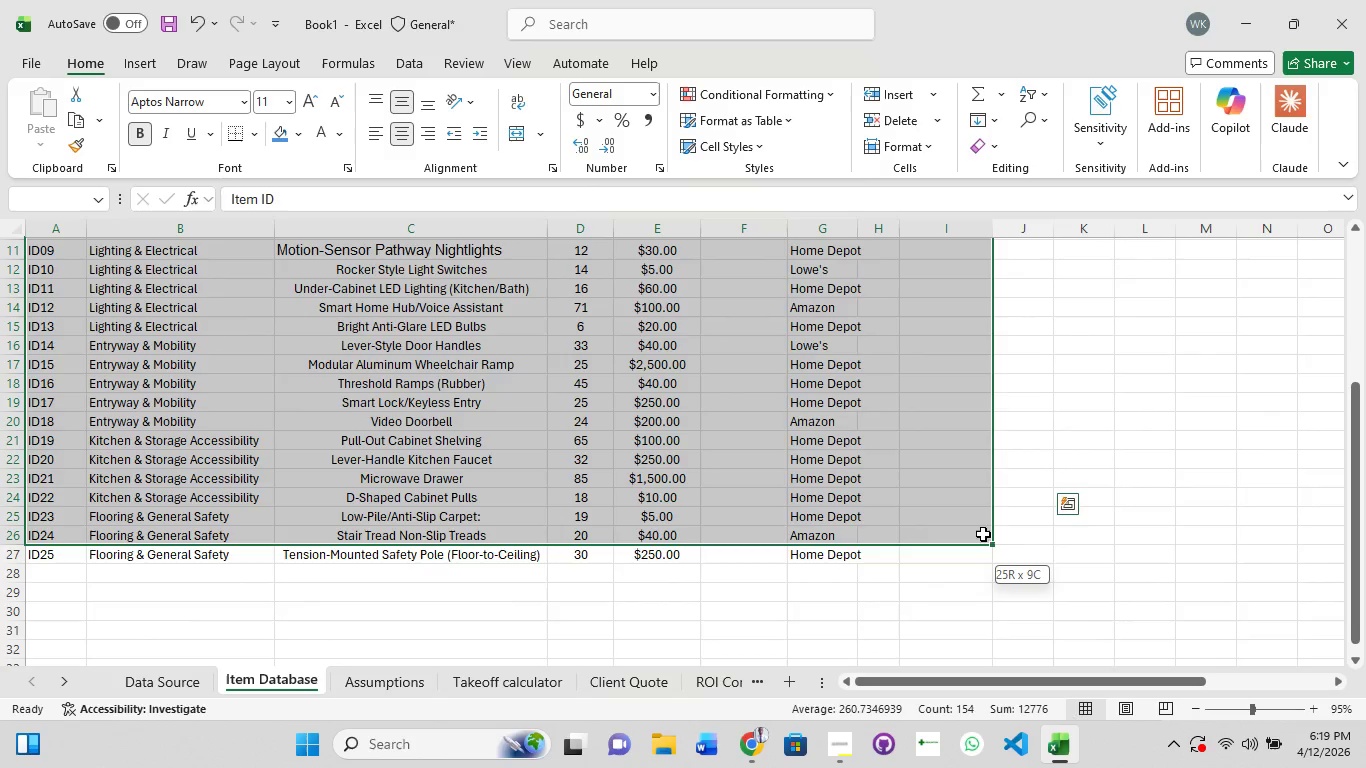 
hold_key(key=ShiftLeft, duration=1.09)
left_click([984, 566])
 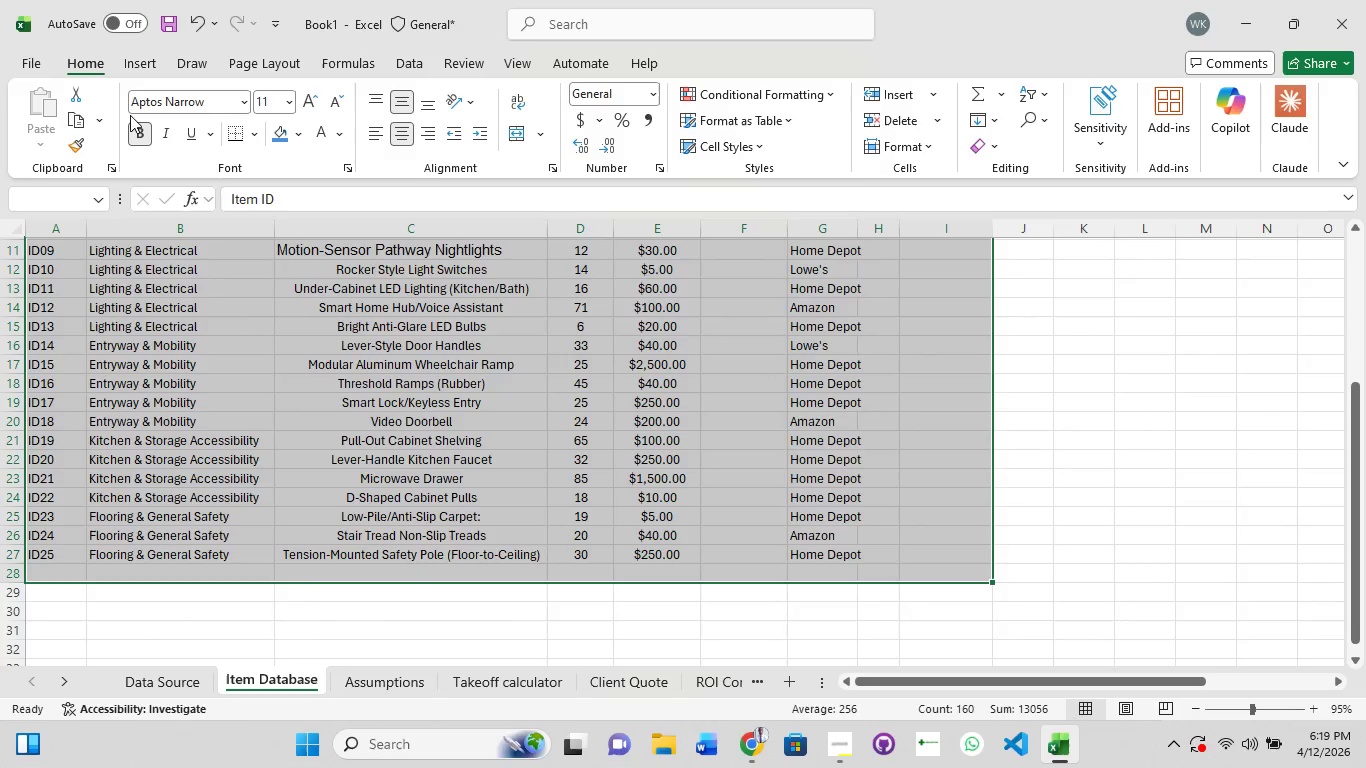 
key(Control+T)
 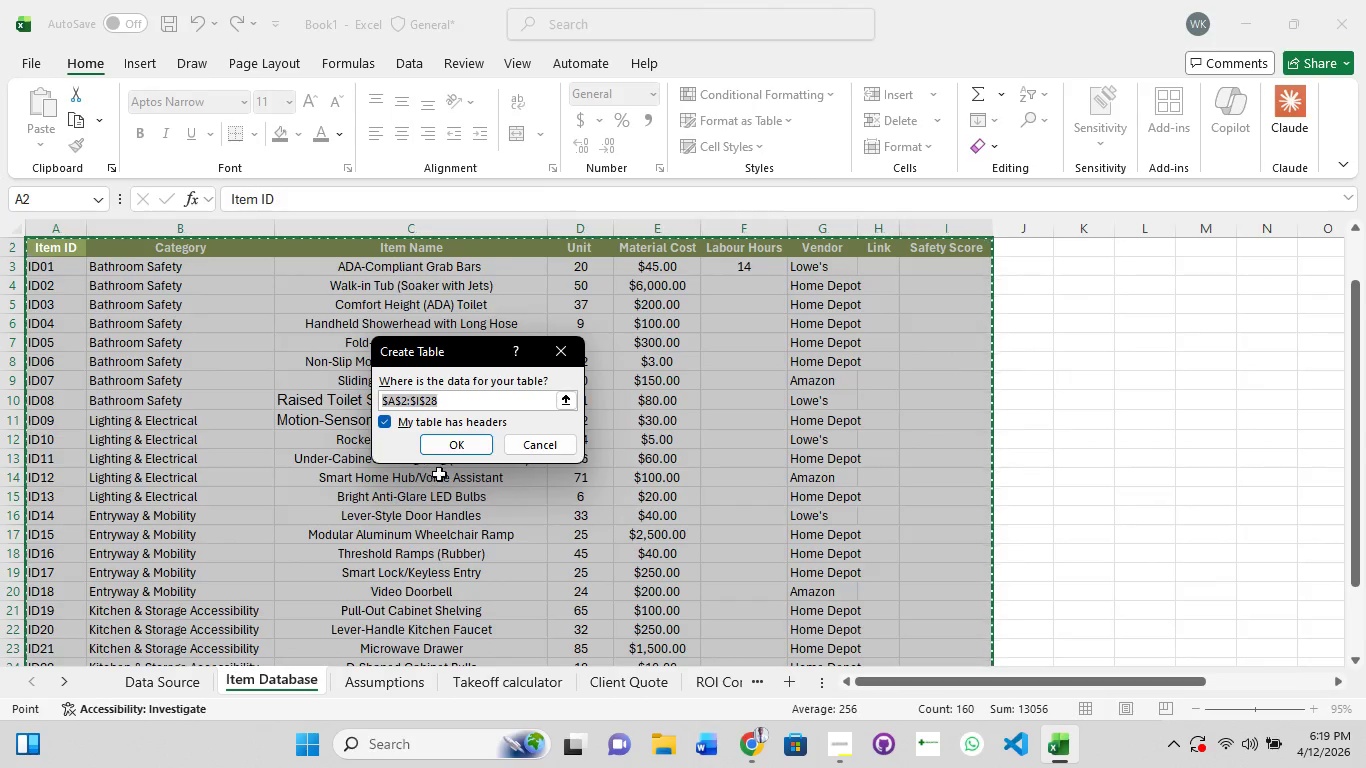 
left_click([460, 445])
 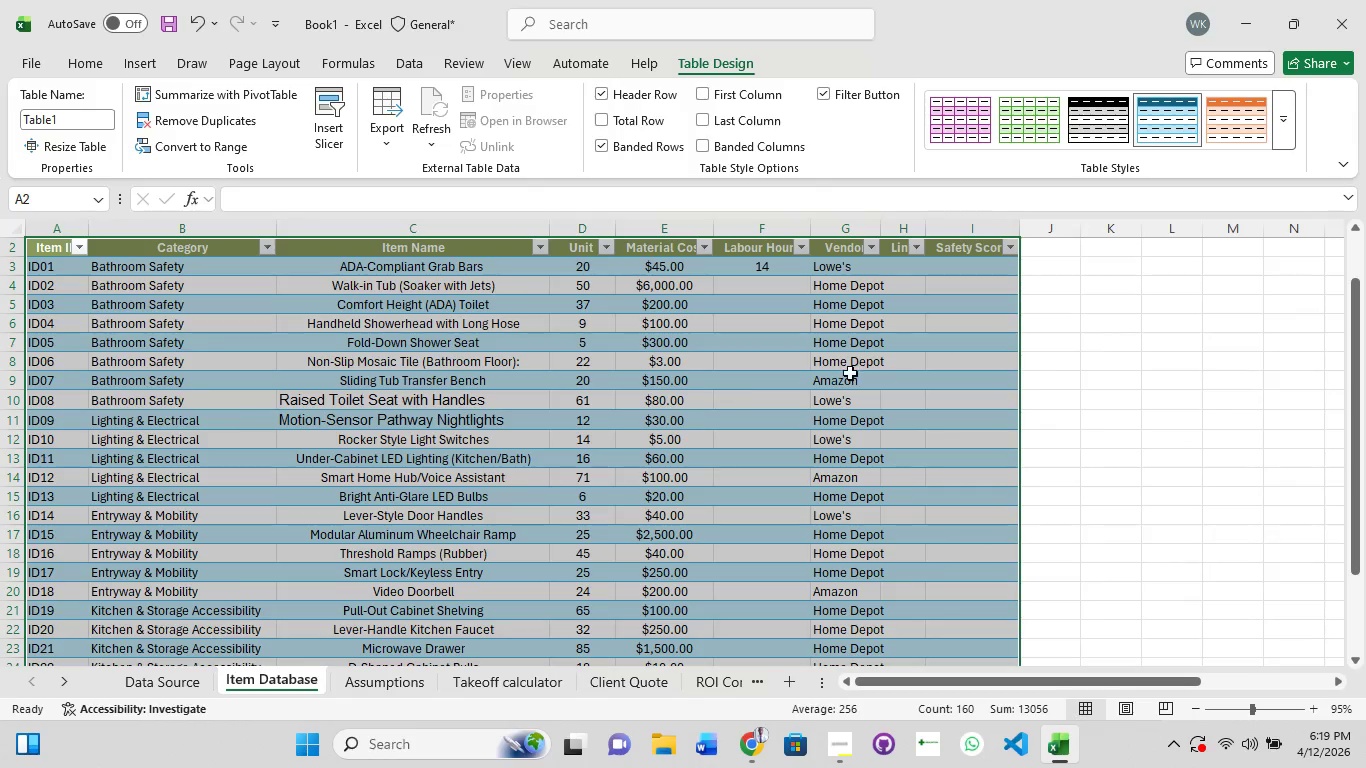 
left_click([1069, 367])
 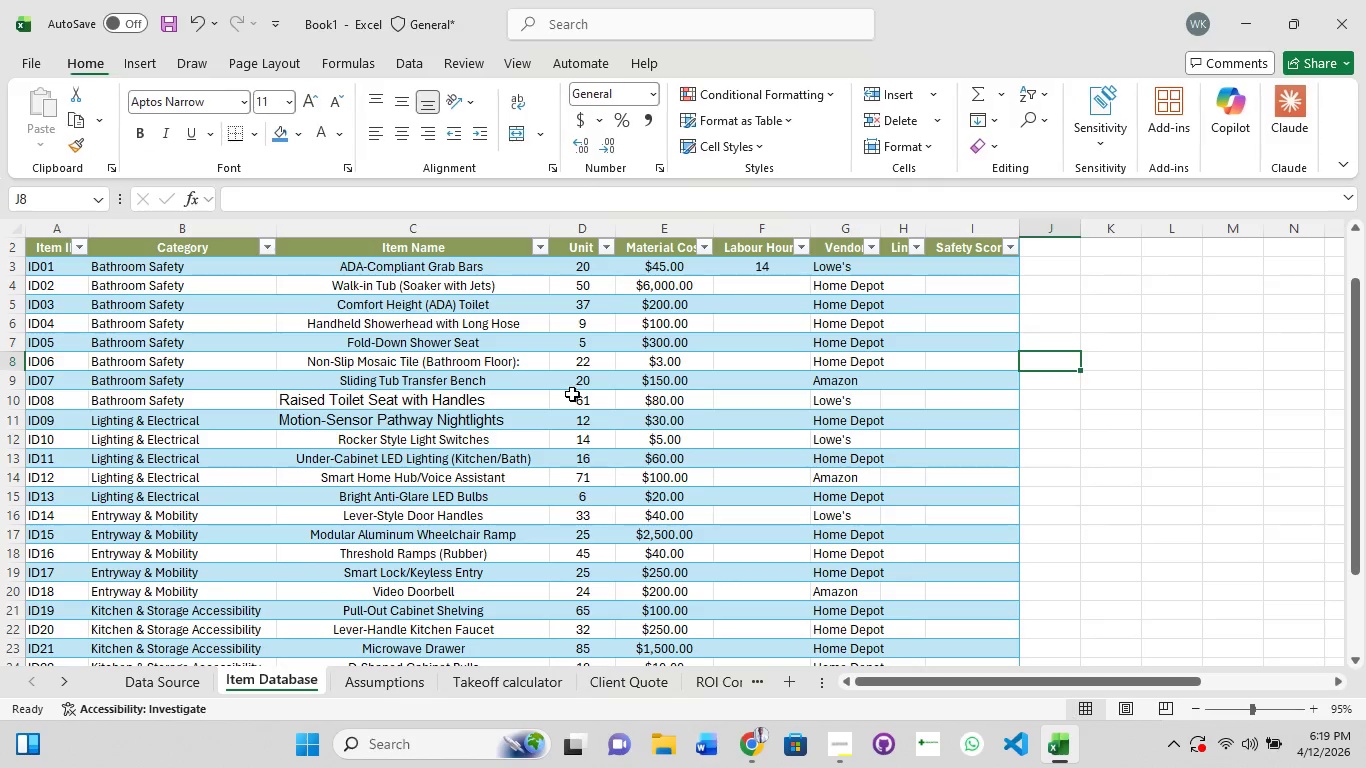 
scroll: coordinate [543, 397], scroll_direction: up, amount: 2.0
 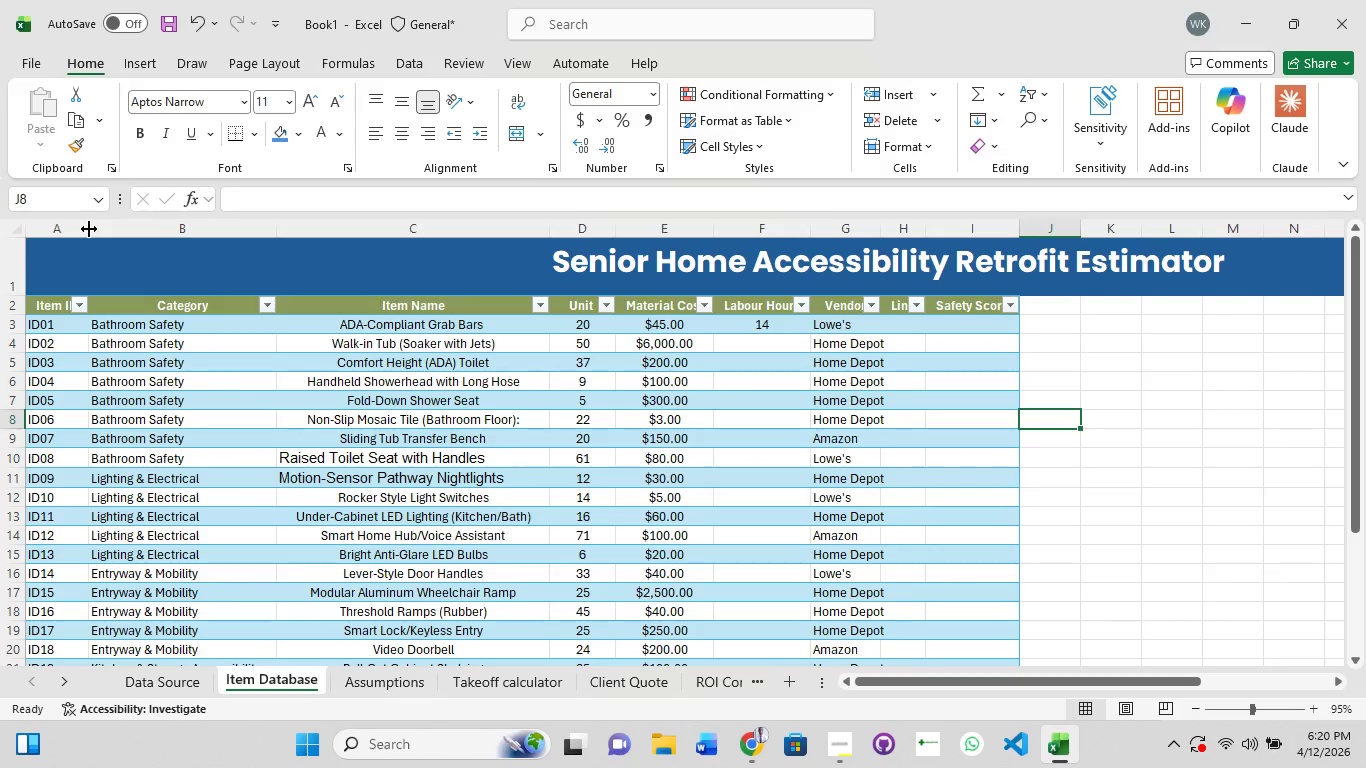 
double_click([89, 229])
 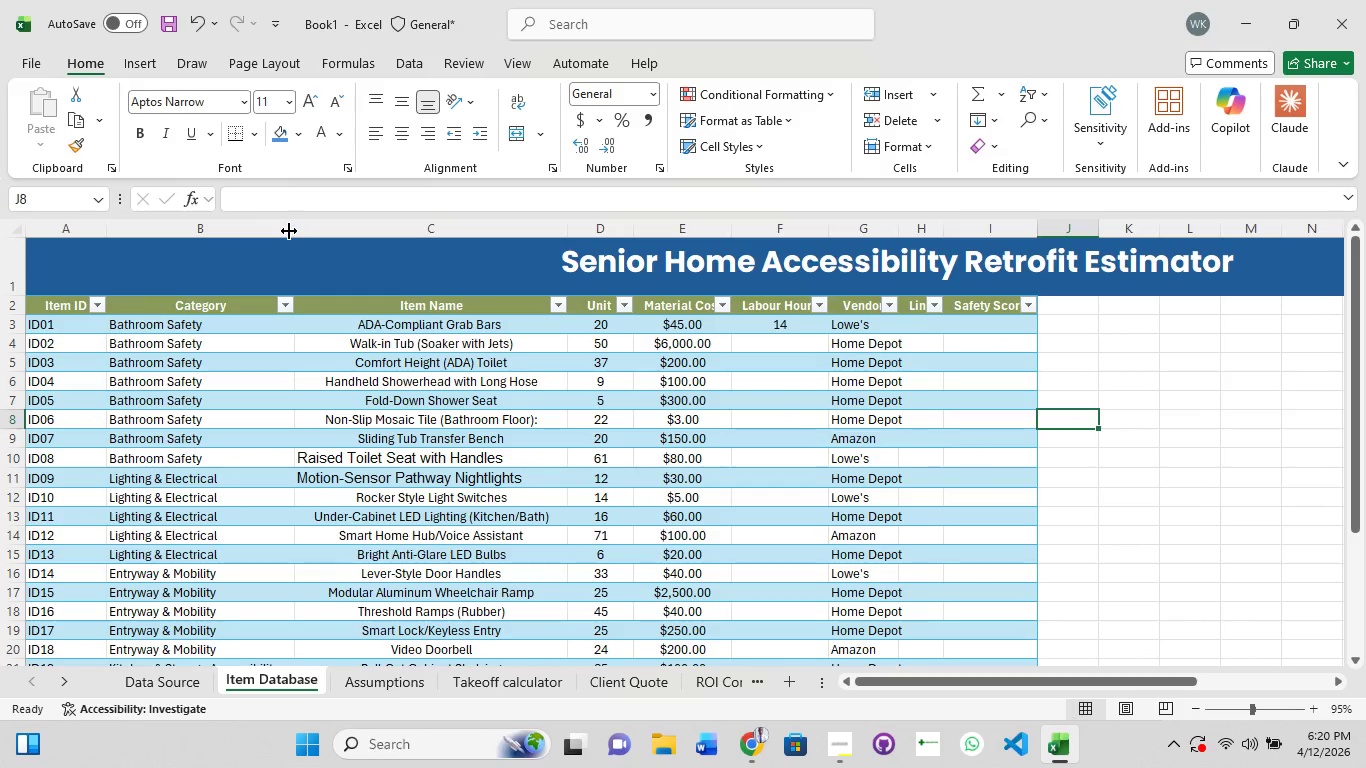 
double_click([289, 231])
 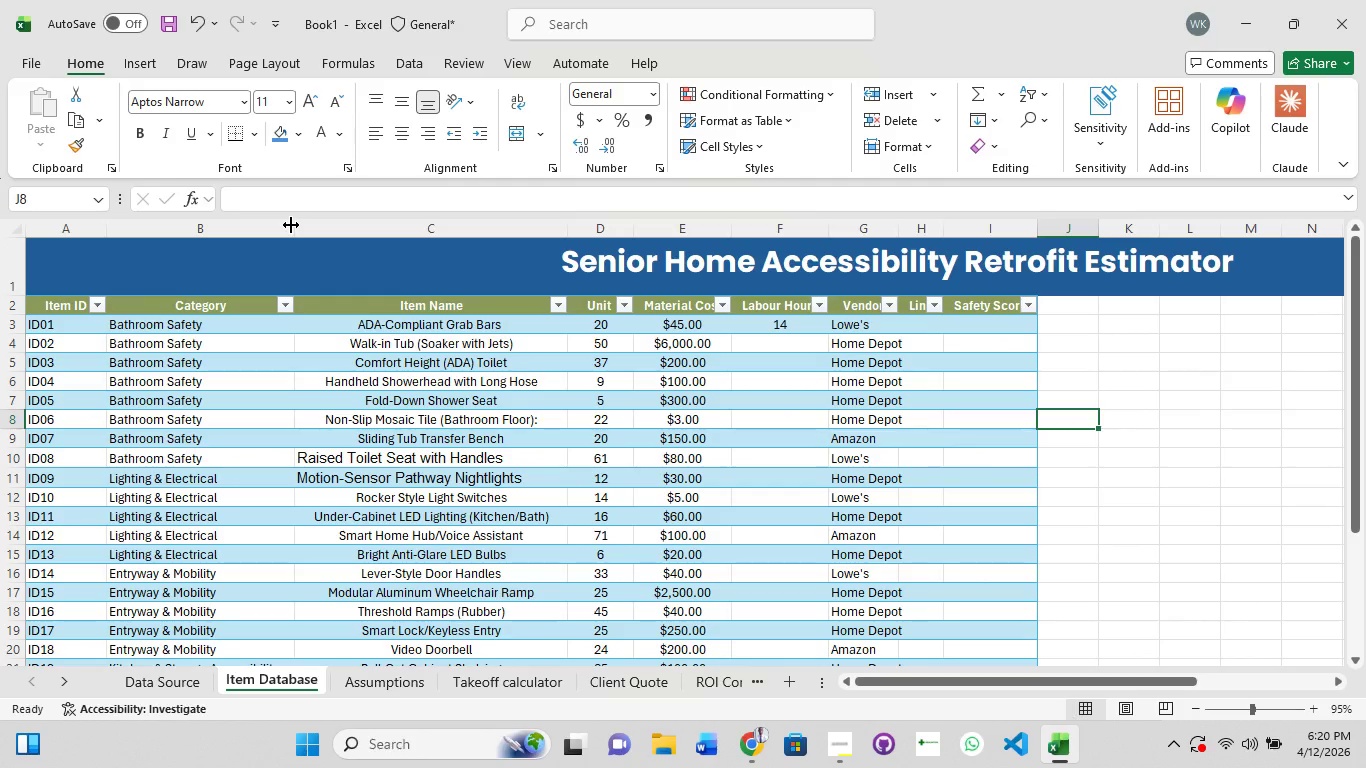 
scroll: coordinate [188, 422], scroll_direction: down, amount: 3.0
 